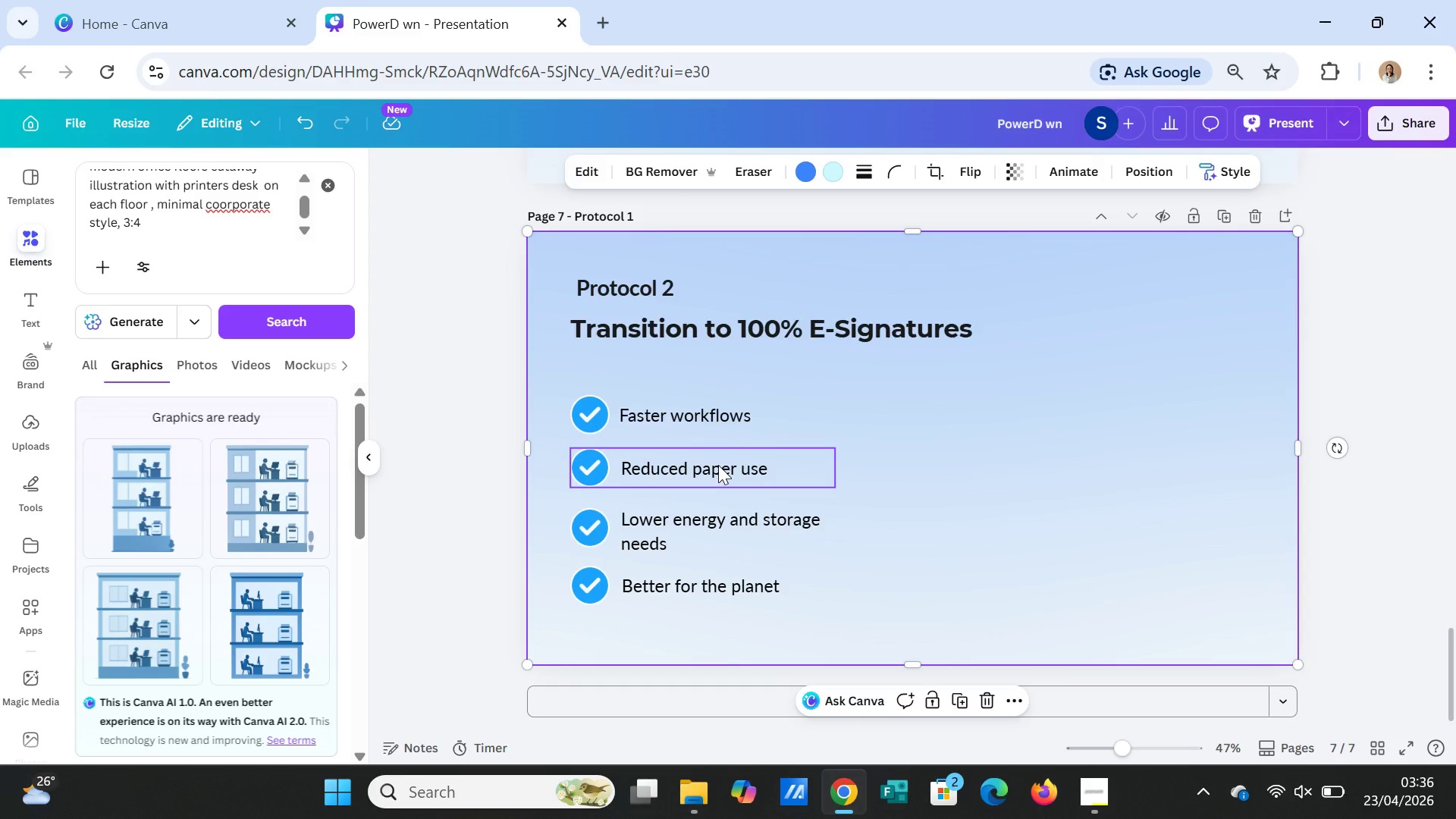 
wait(9.8)
 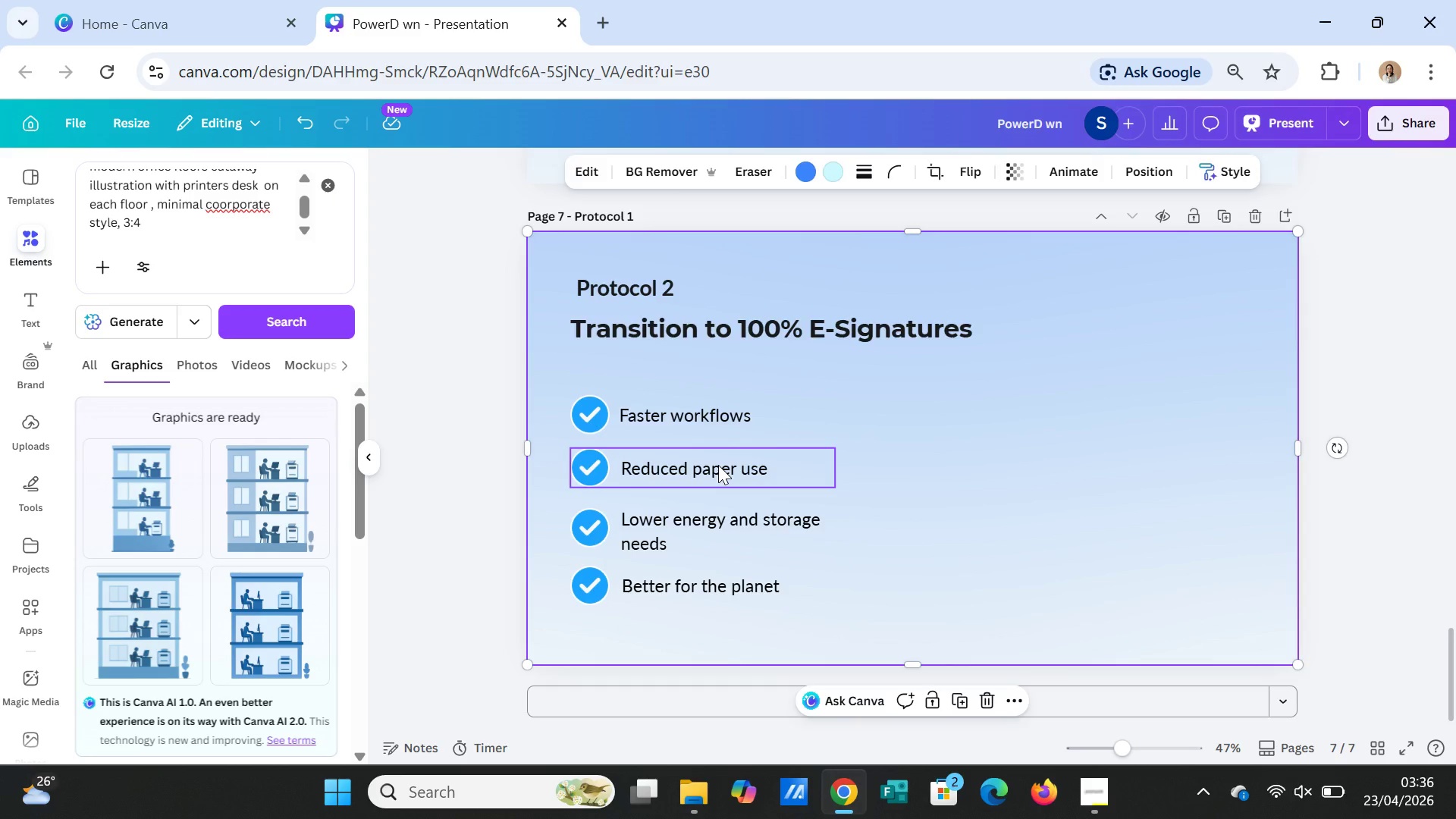 
left_click([1072, 504])
 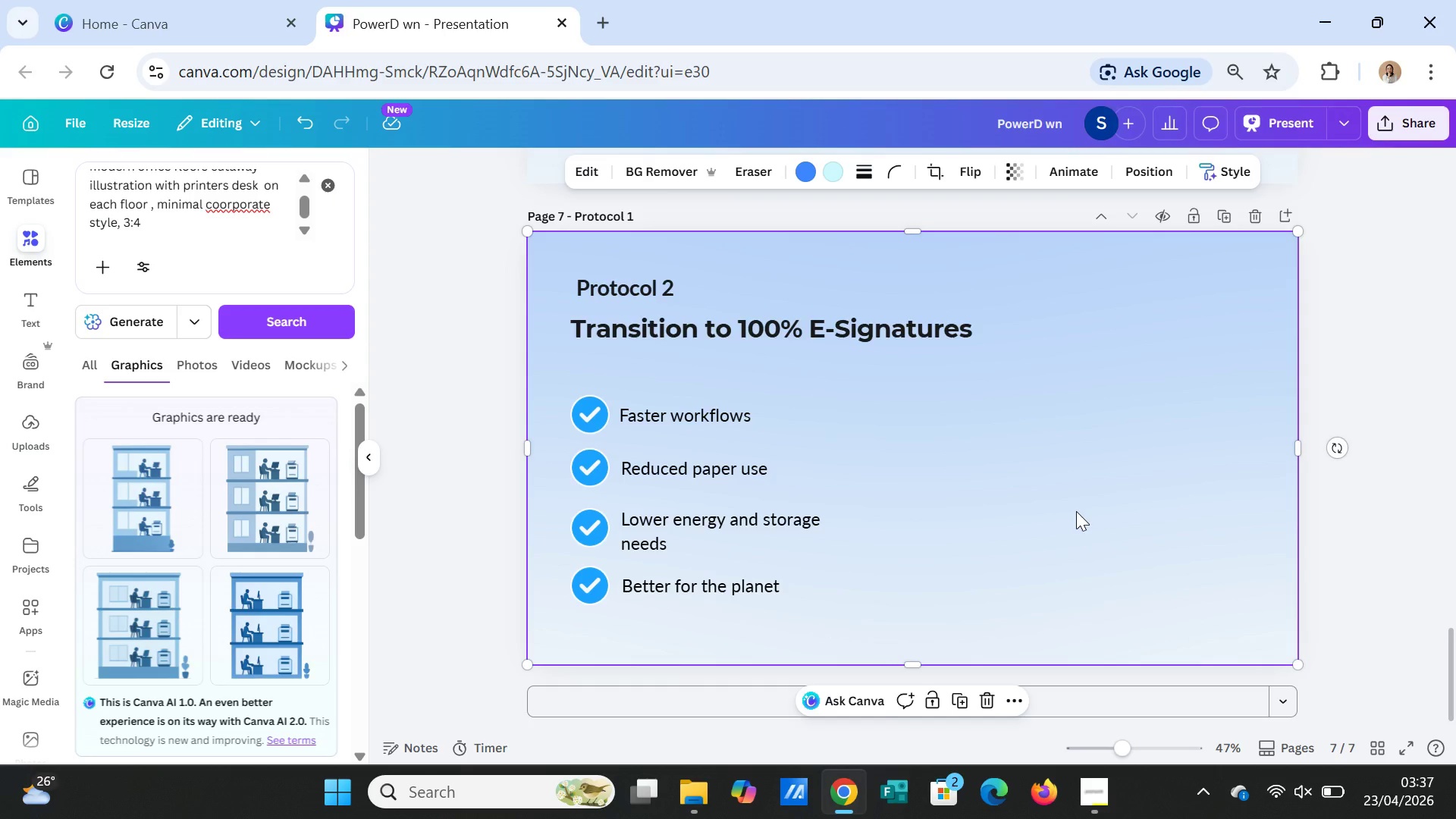 
wait(16.2)
 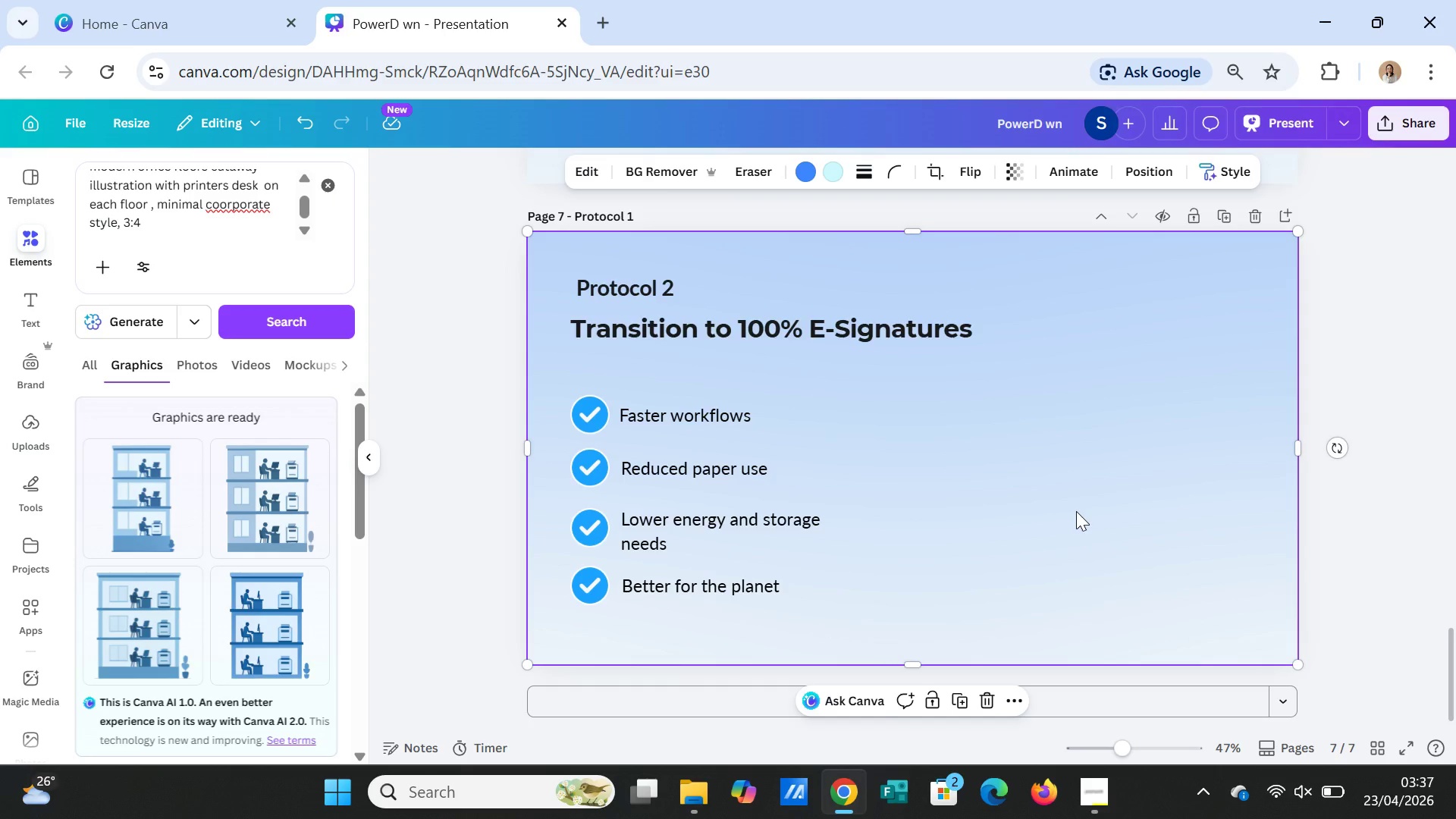 
left_click([326, 177])
 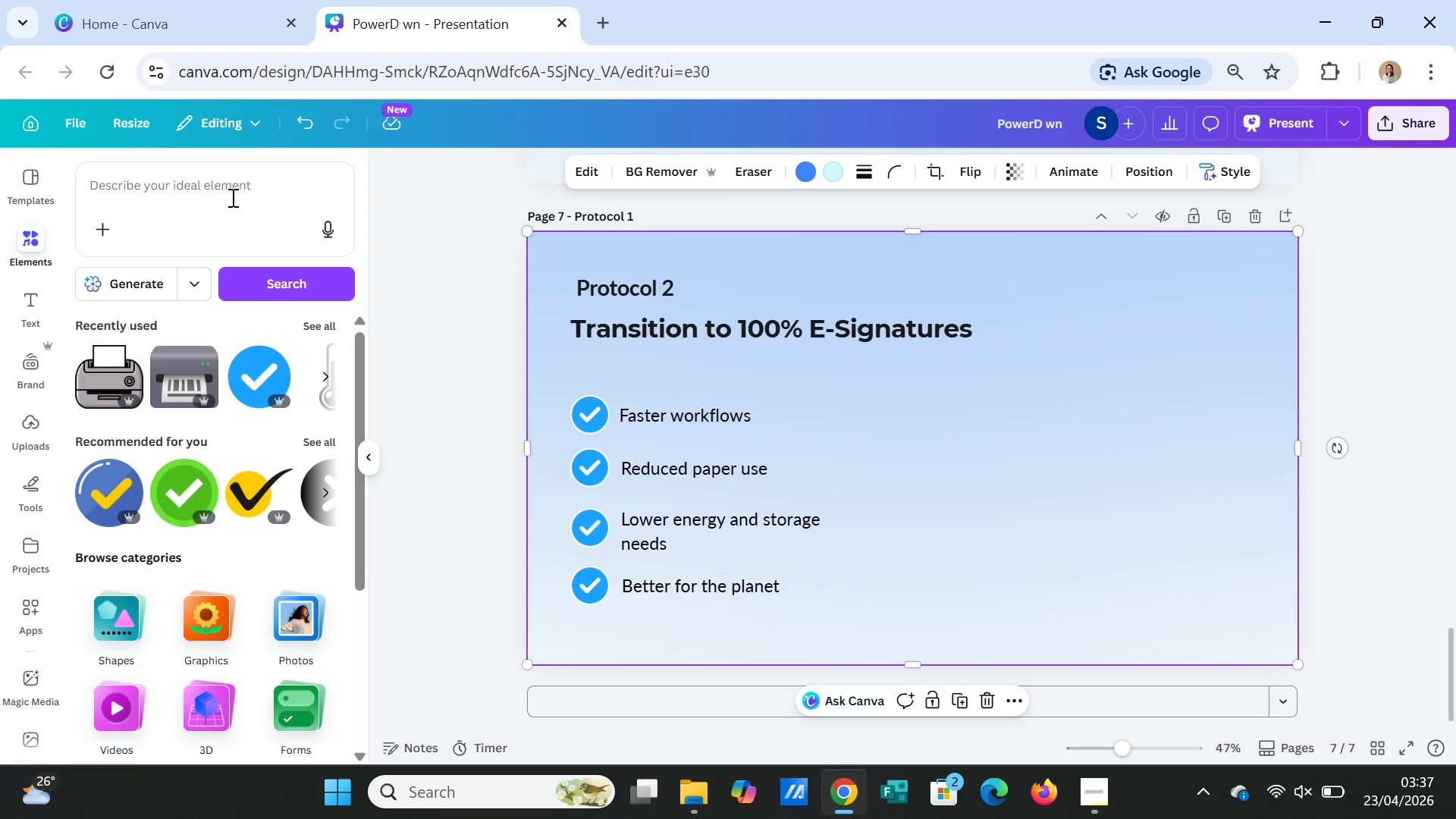 
left_click([231, 194])
 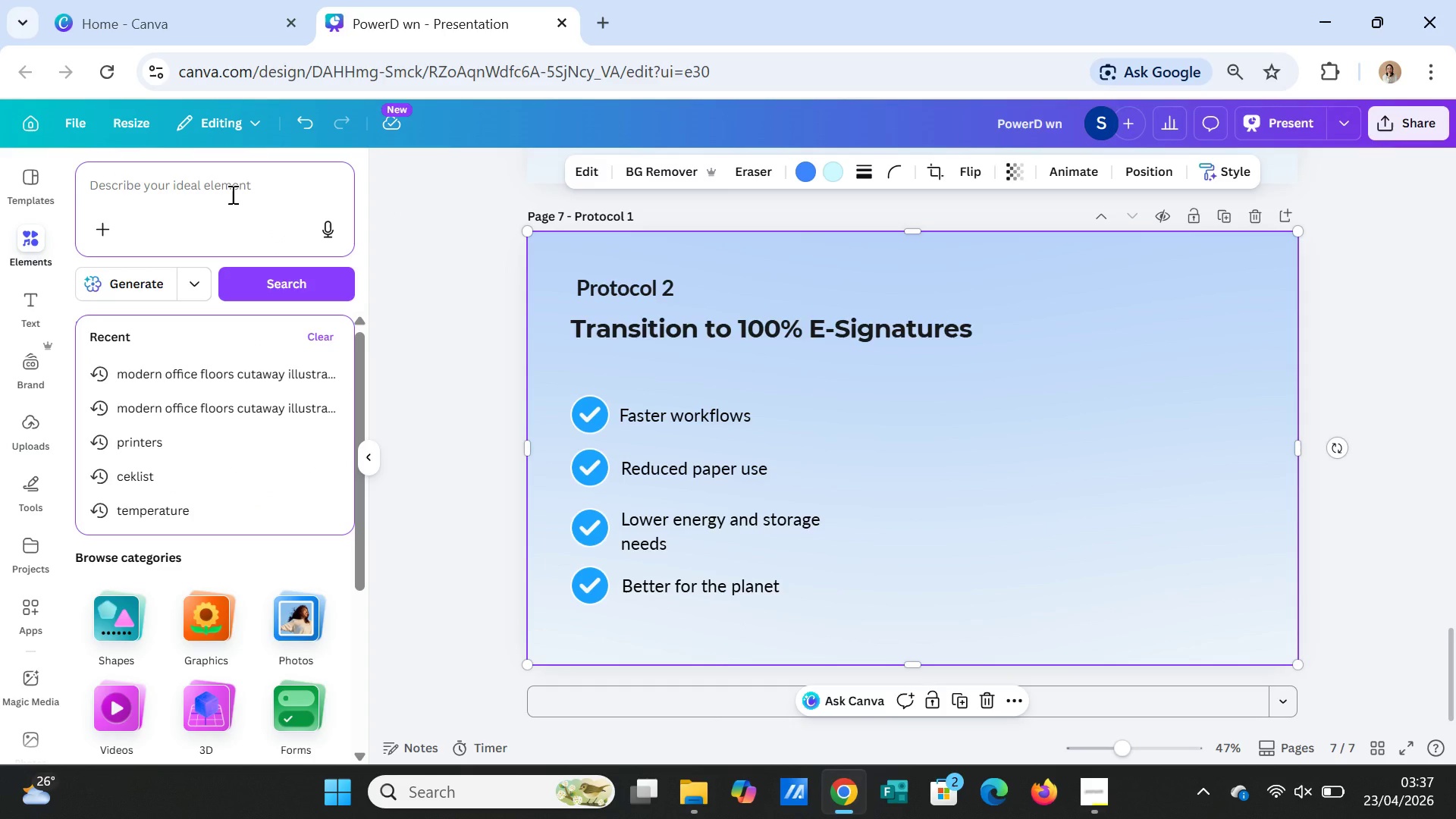 
type(laptop and smartphone showing )
 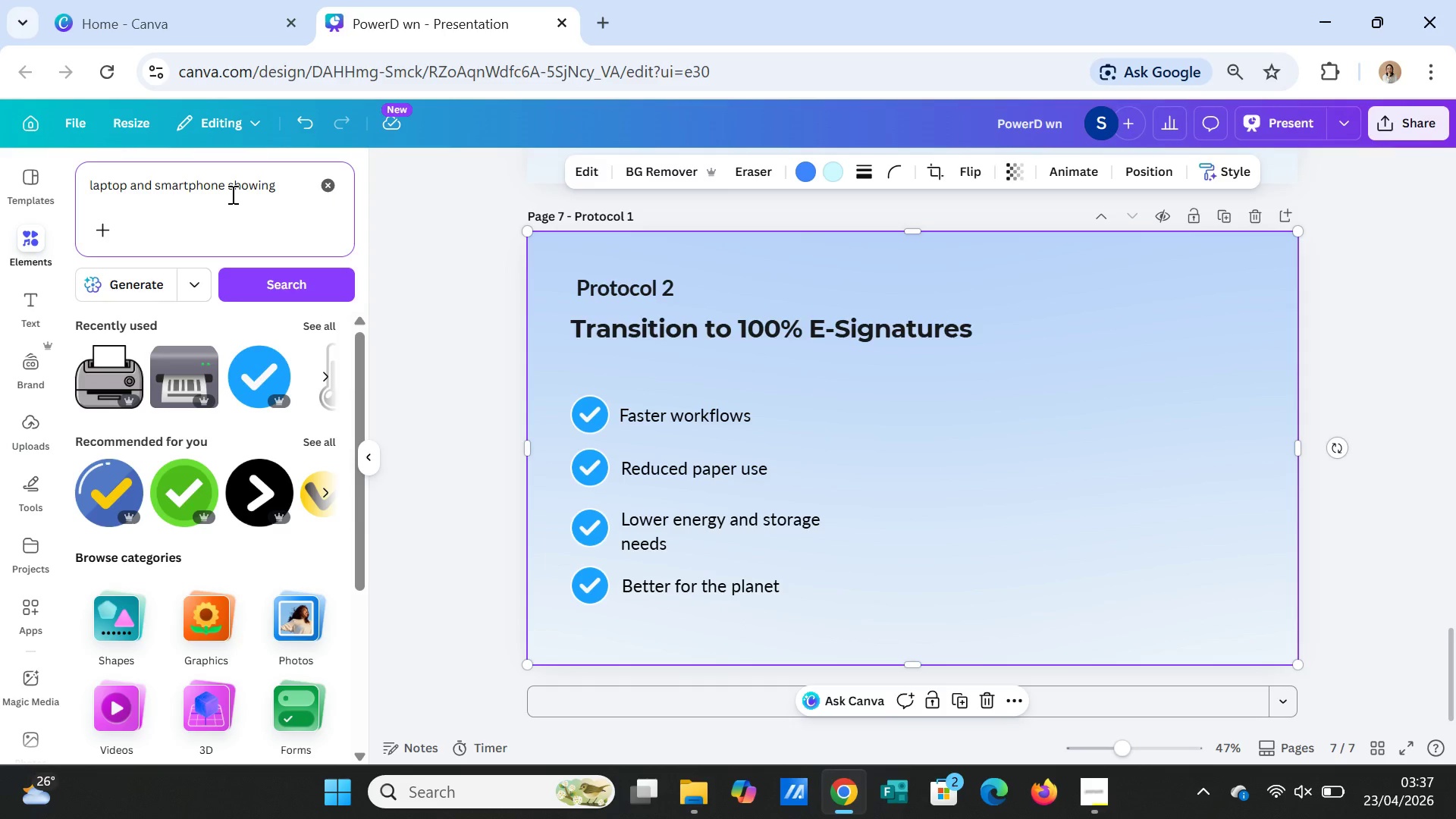 
type(digital signature)
 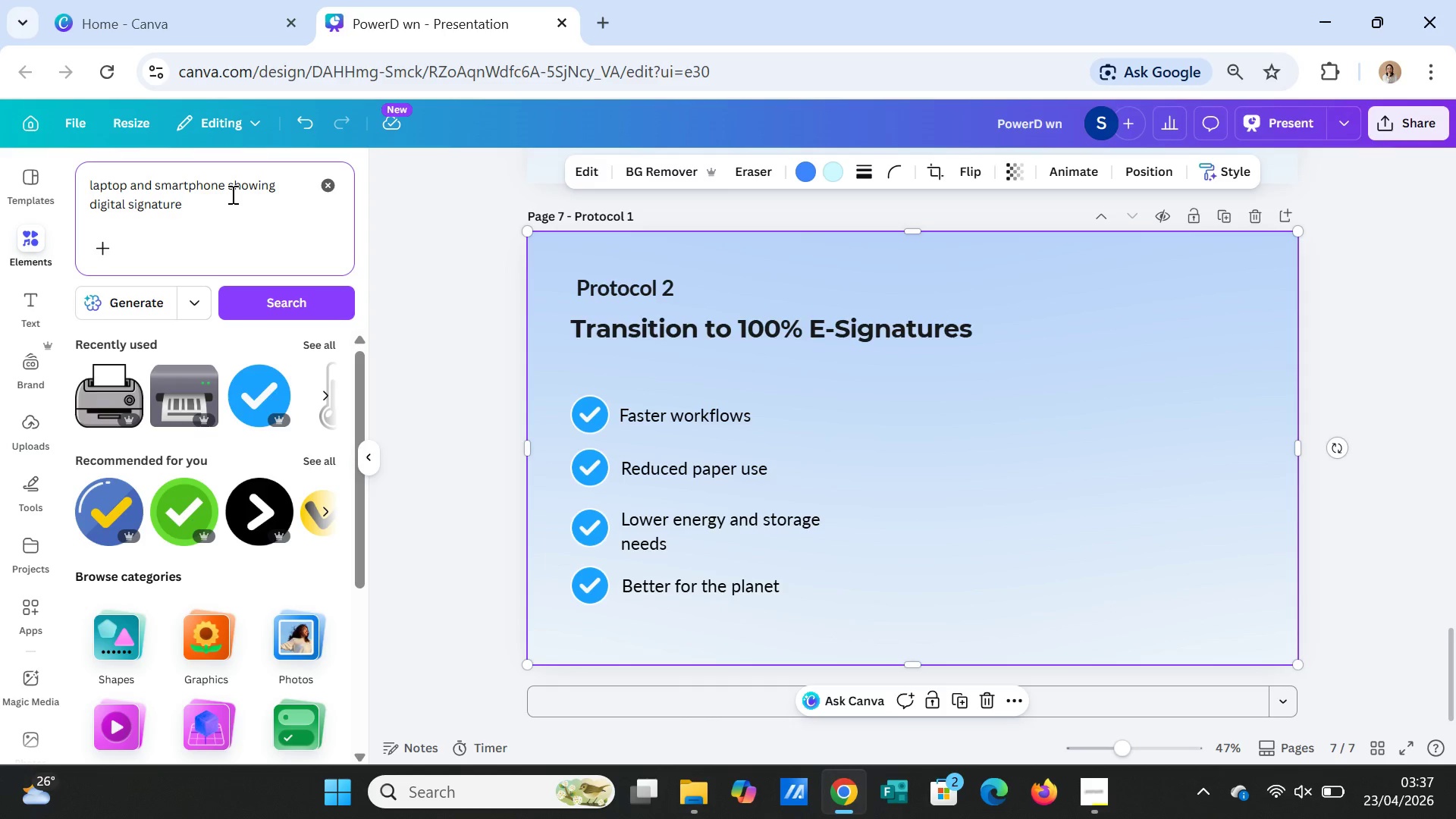 
type(, clean workspace, corporate style)
 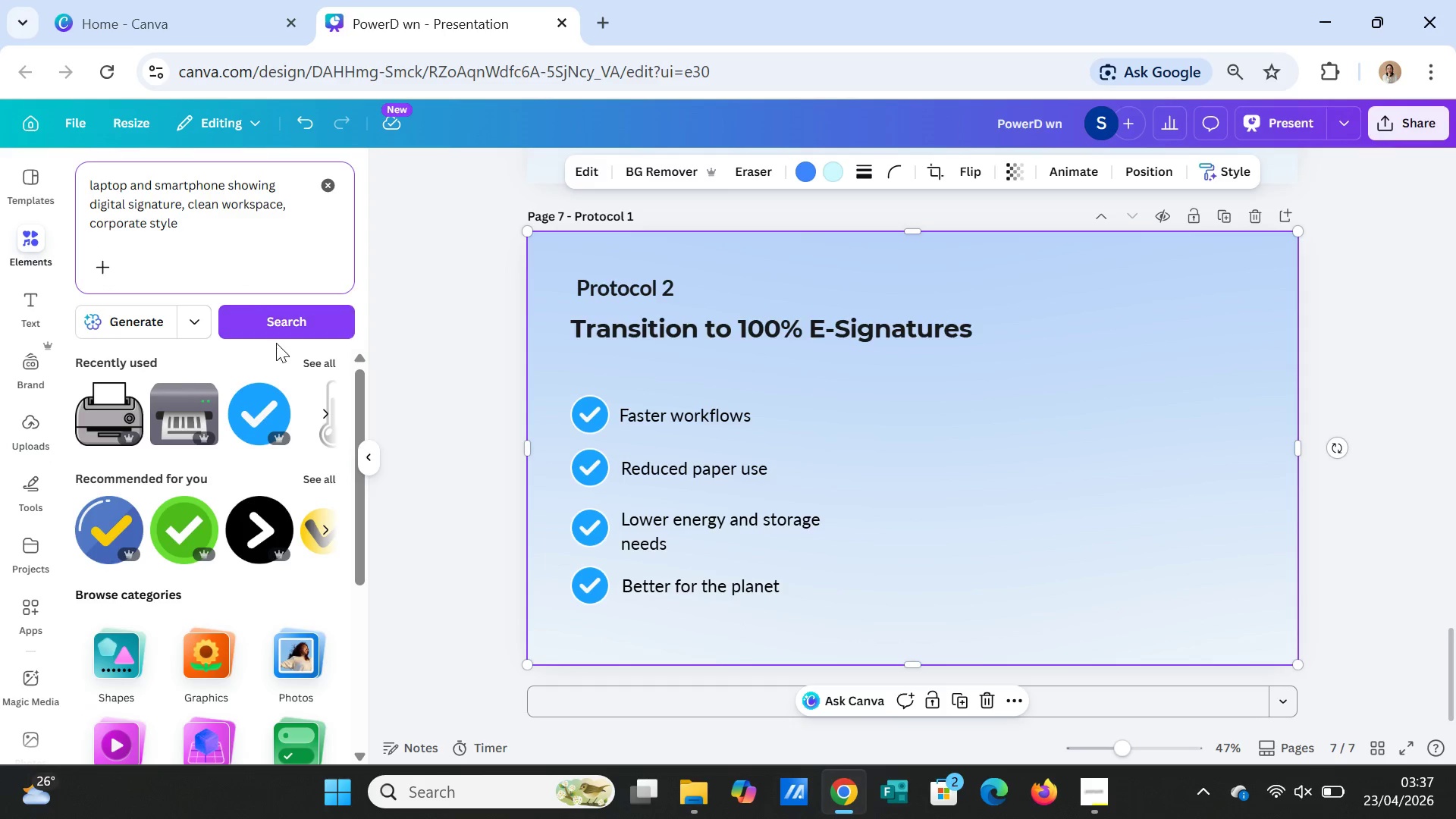 
left_click([282, 325])
 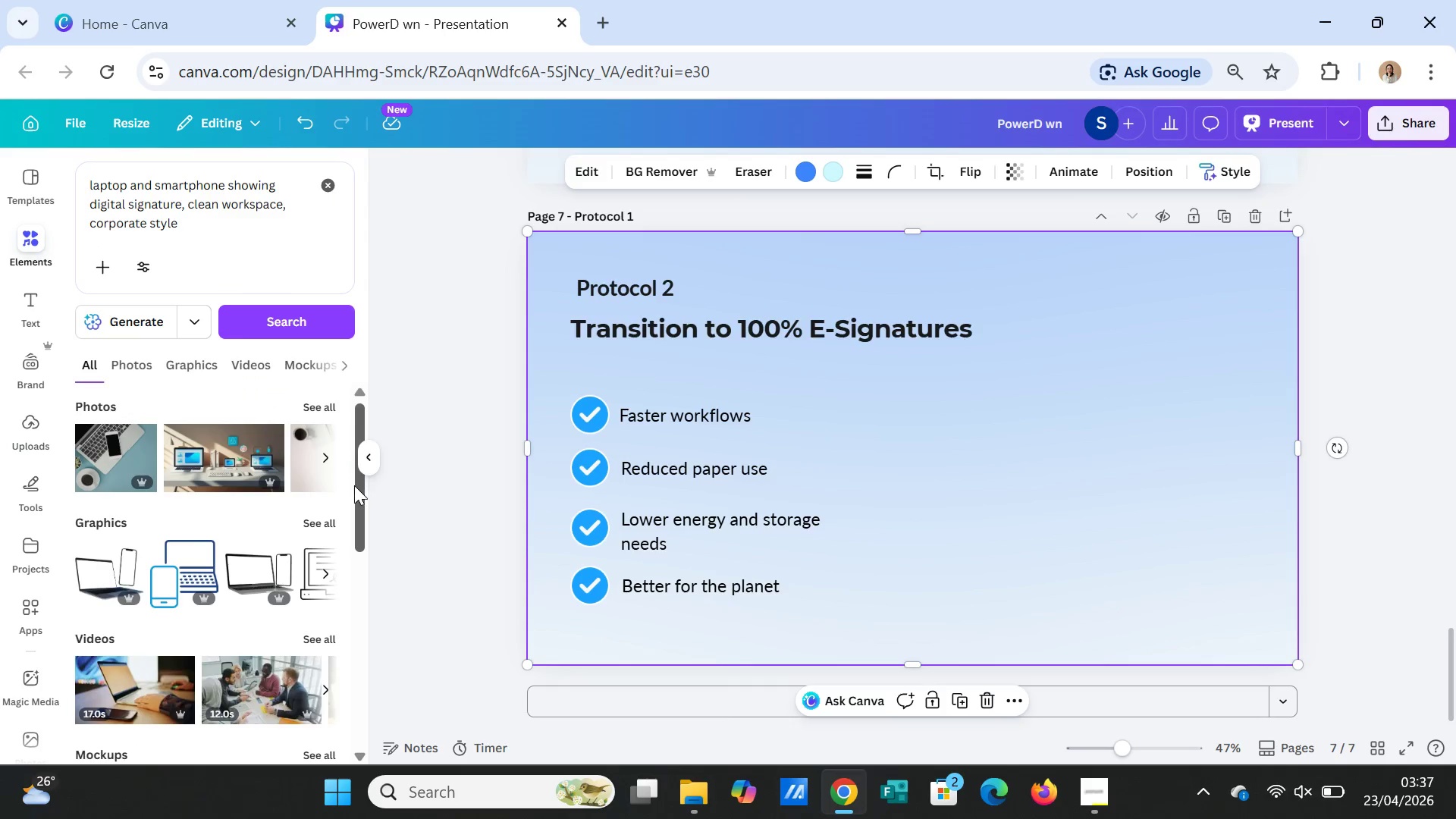 
wait(5.56)
 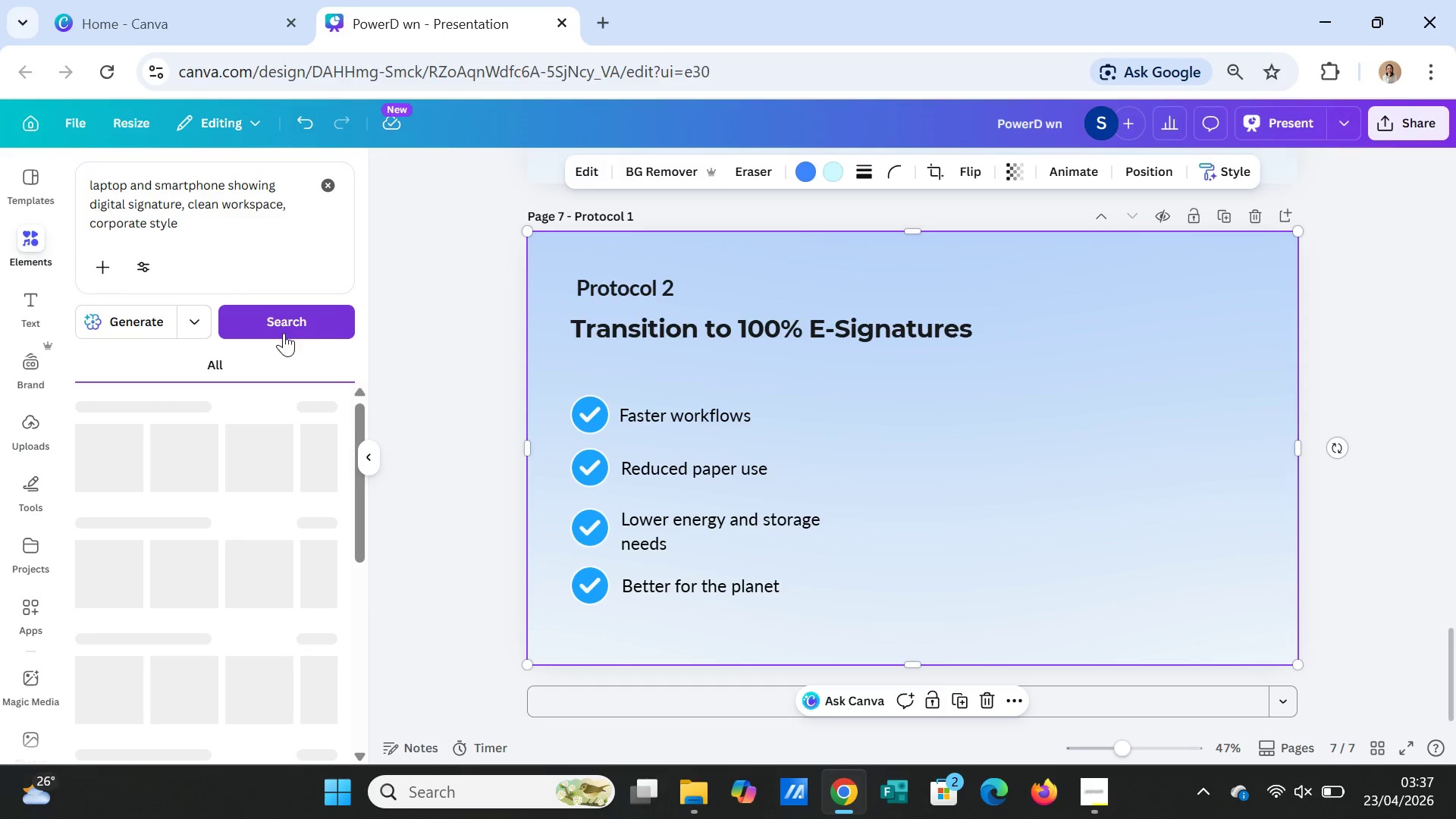 
left_click([311, 406])
 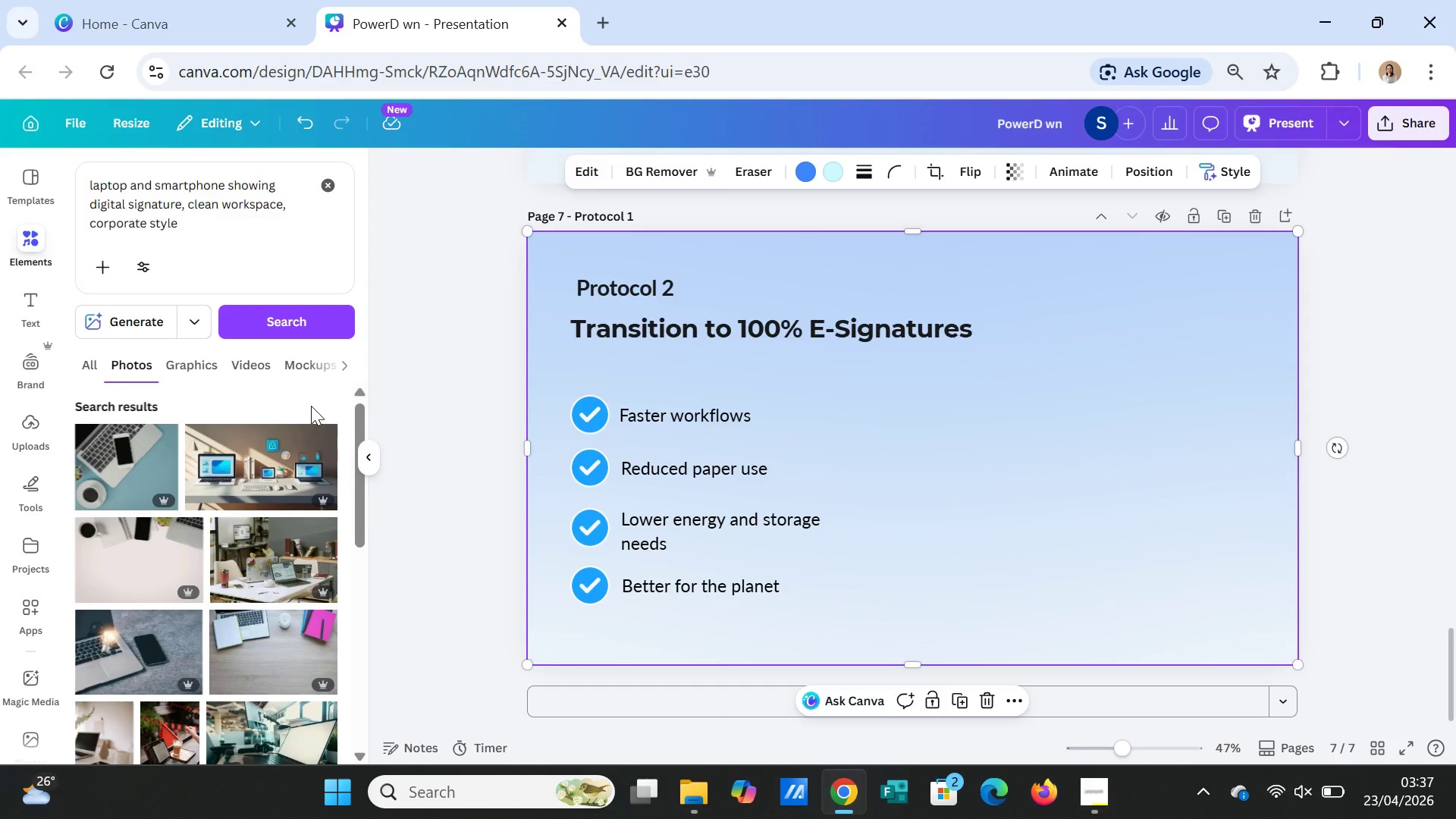 
scroll: coordinate [259, 663], scroll_direction: down, amount: 4.0
 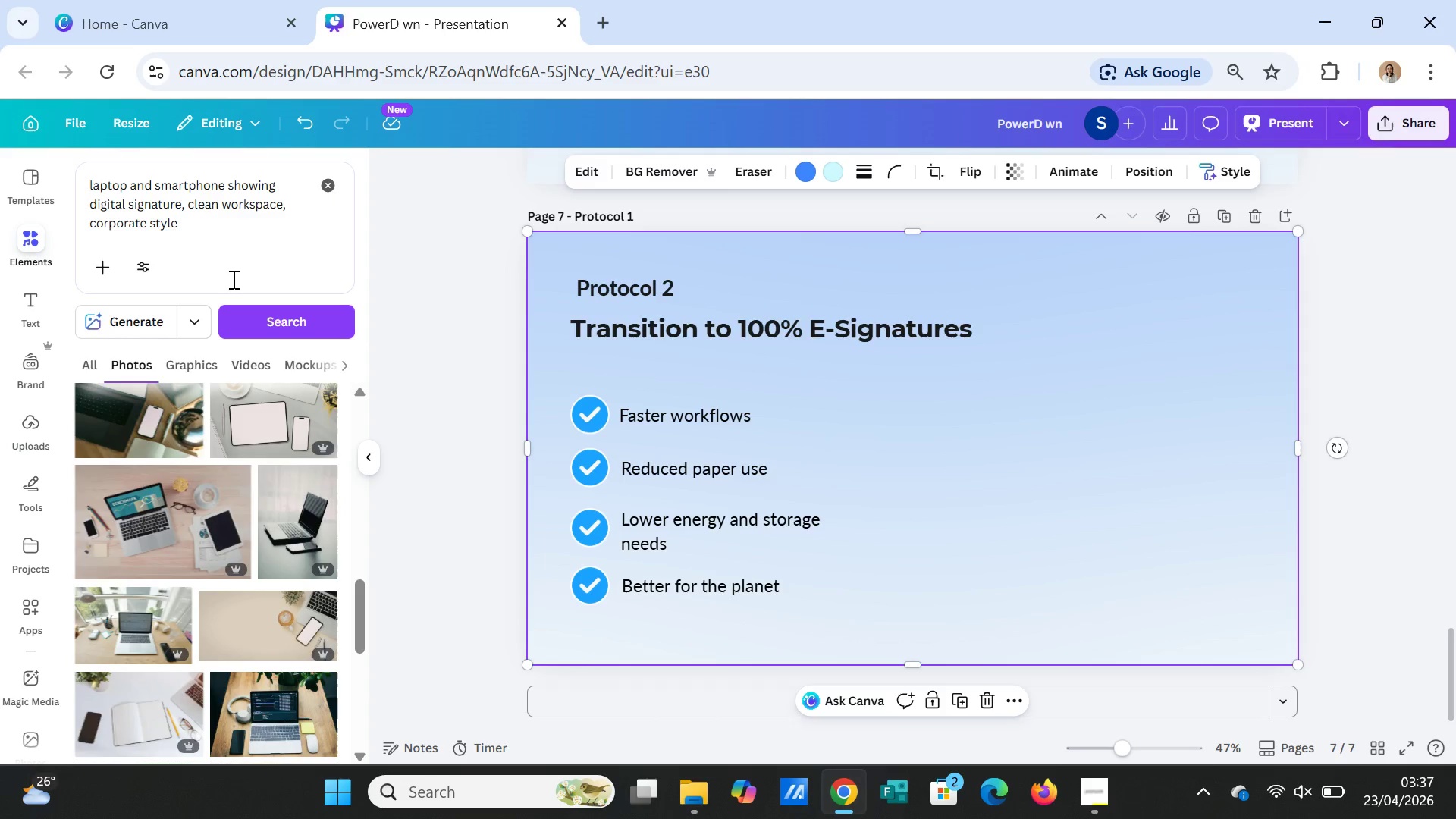 
left_click([222, 237])
 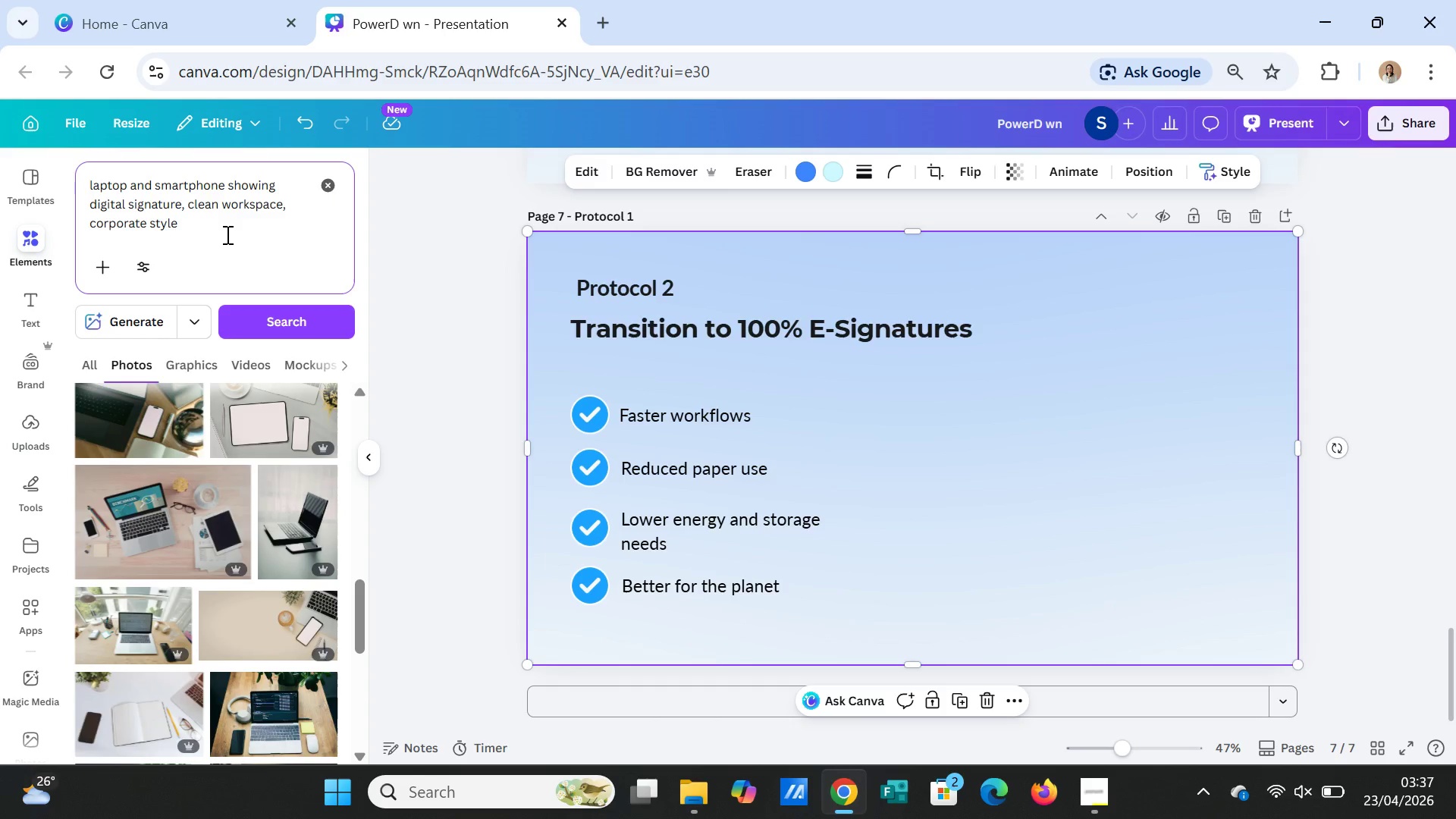 
key(Comma)
 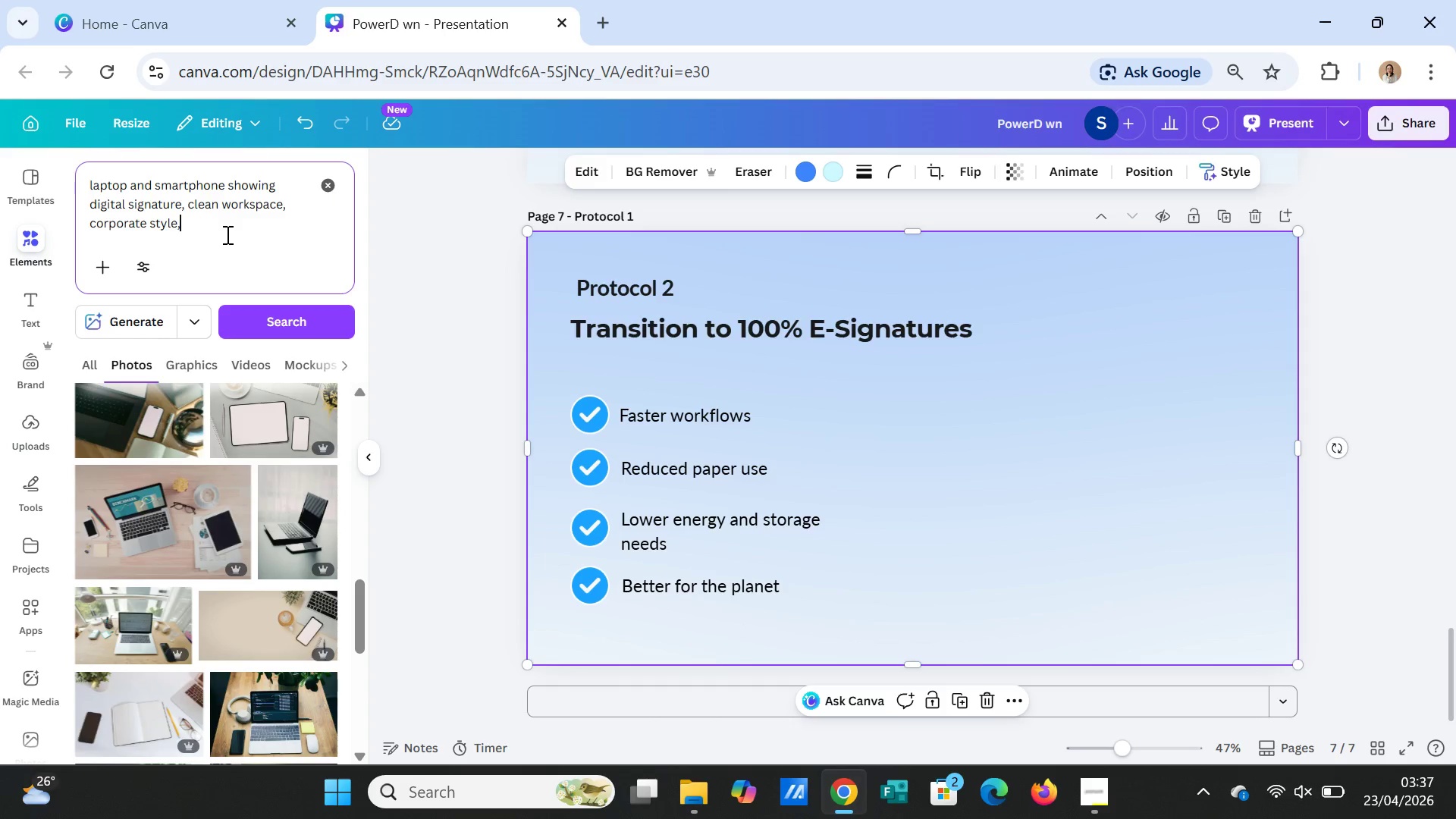 
key(Space)
 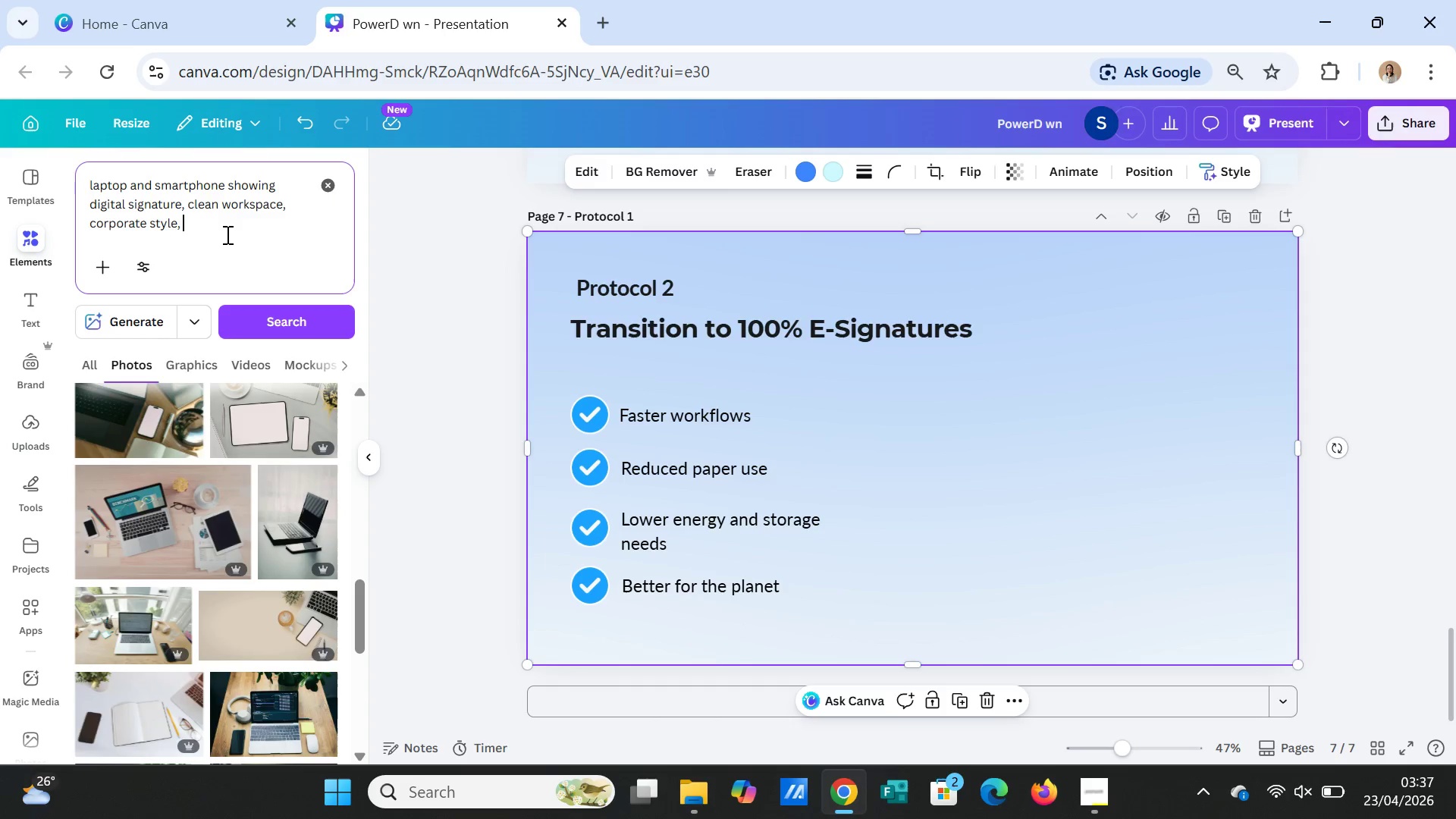 
key(3)
 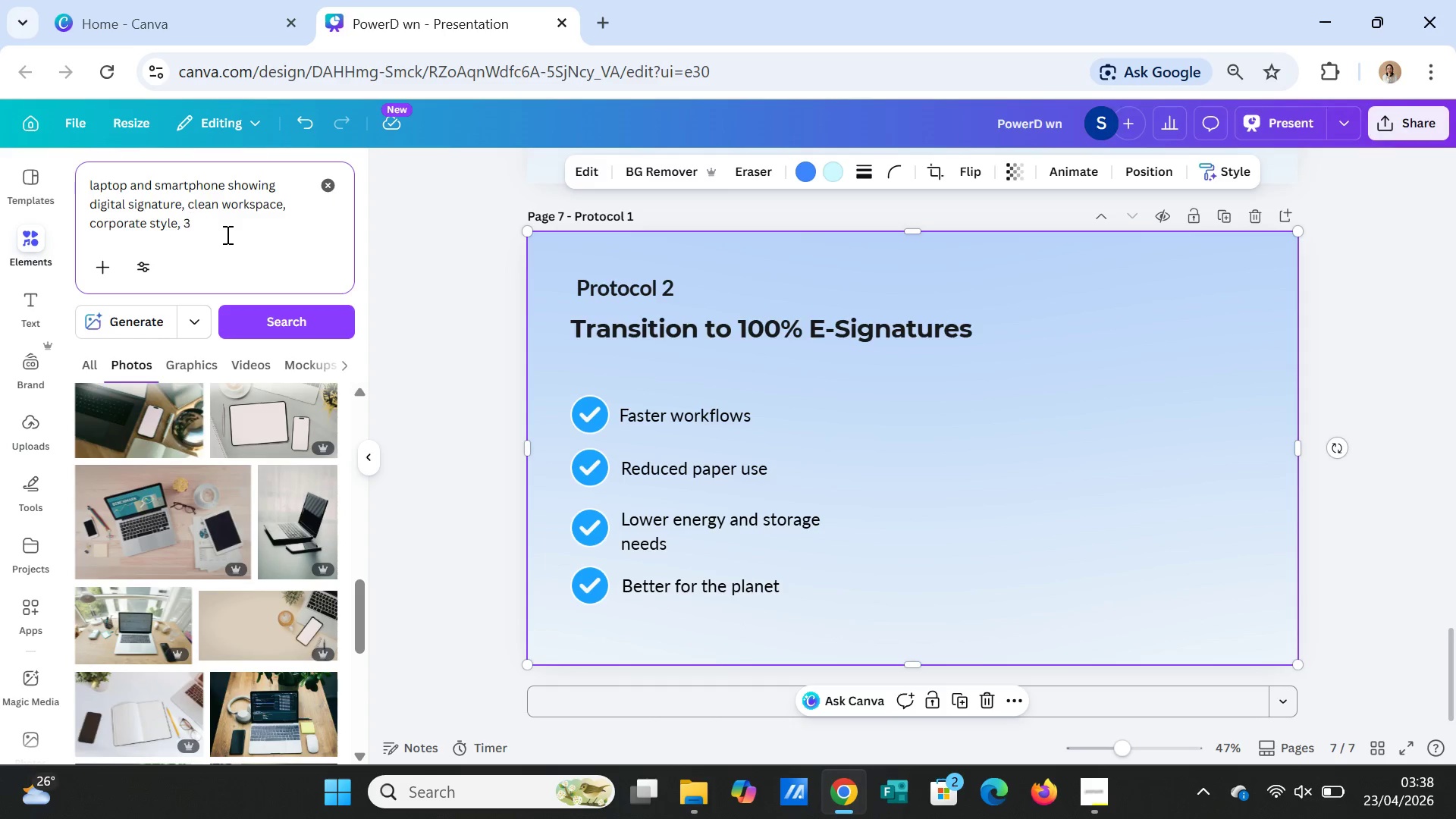 
key(Shift+Semicolon)
 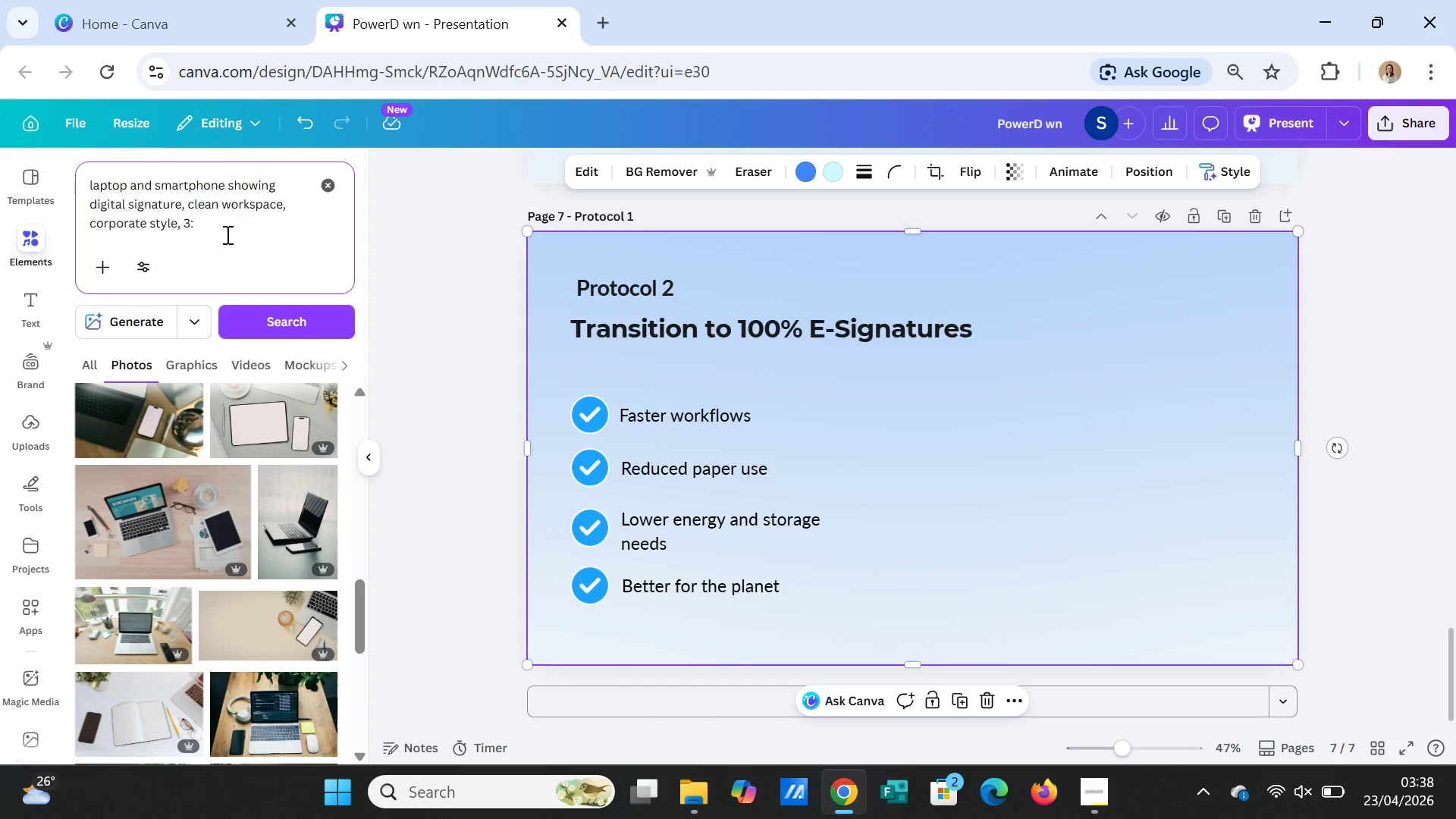 
key(4)
 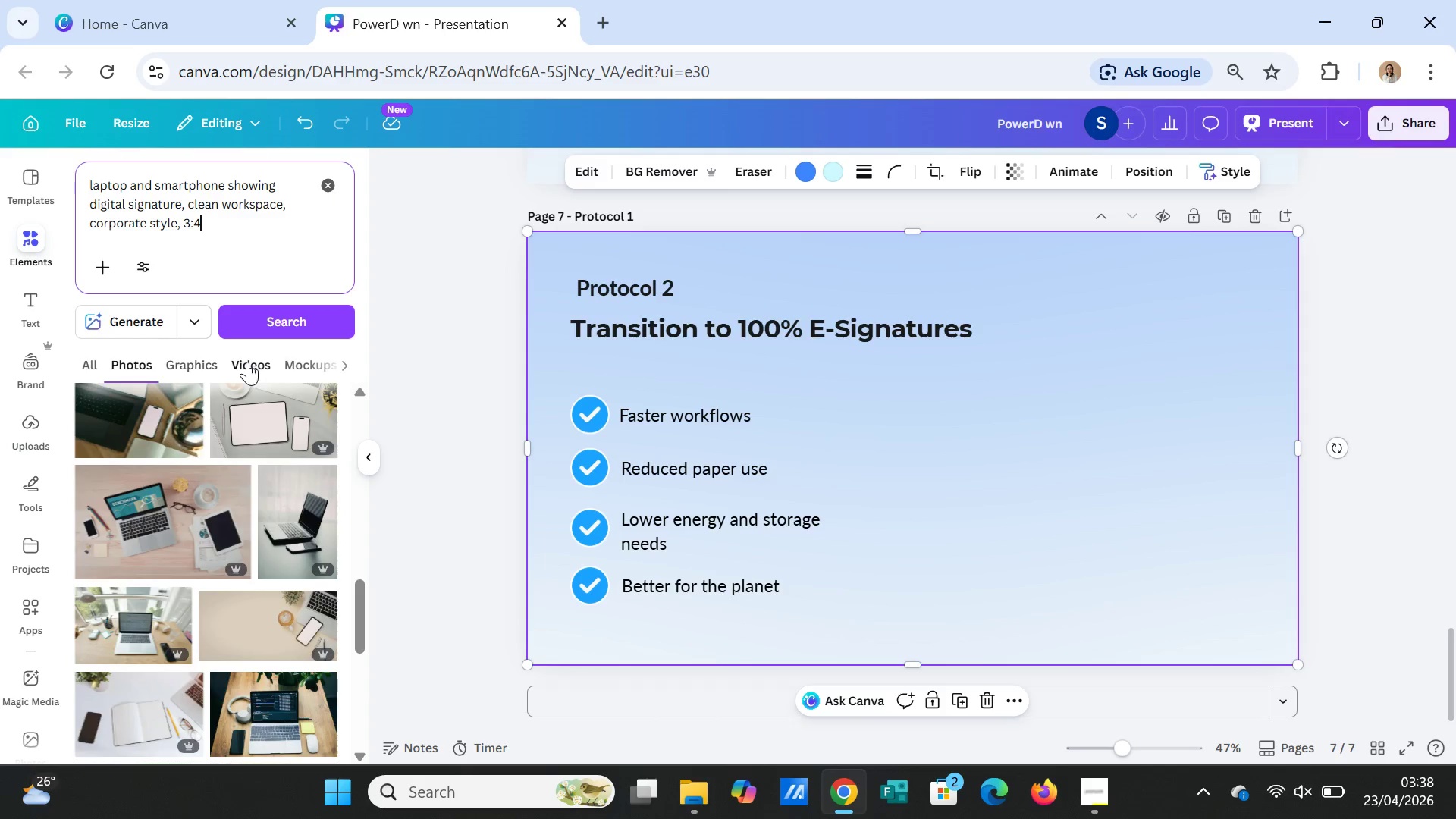 
left_click([280, 325])
 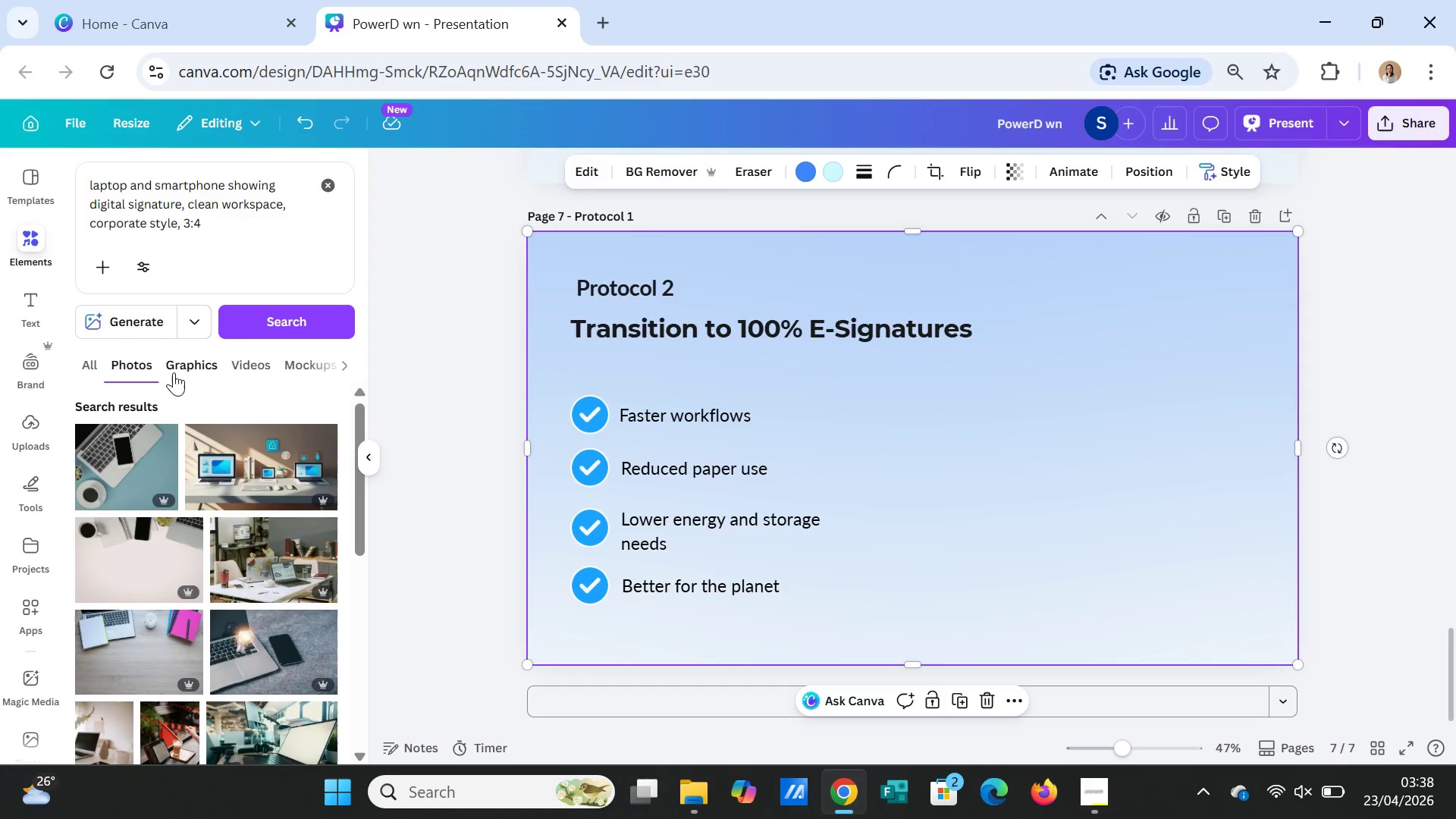 
left_click([155, 321])
 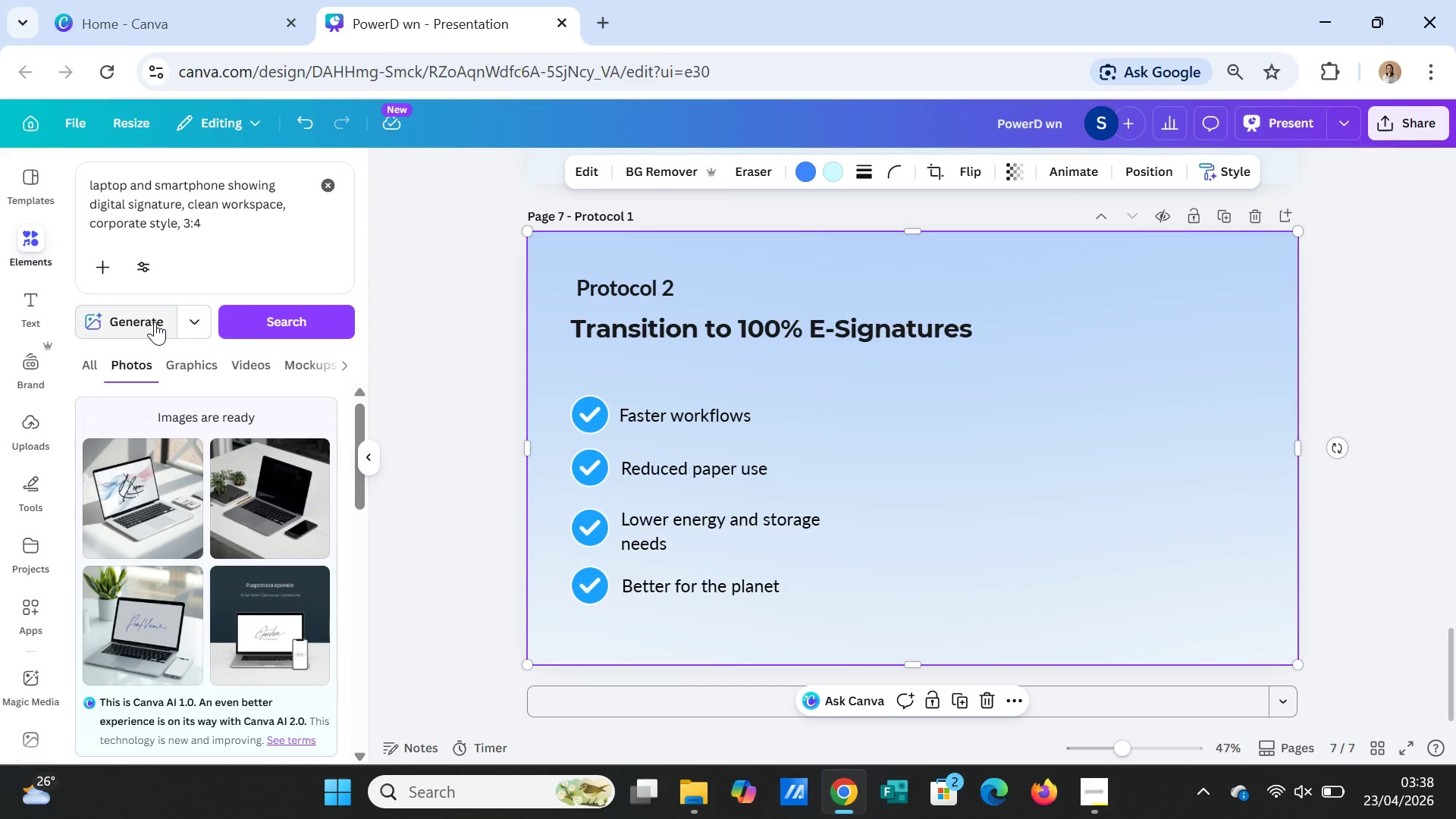 
wait(29.73)
 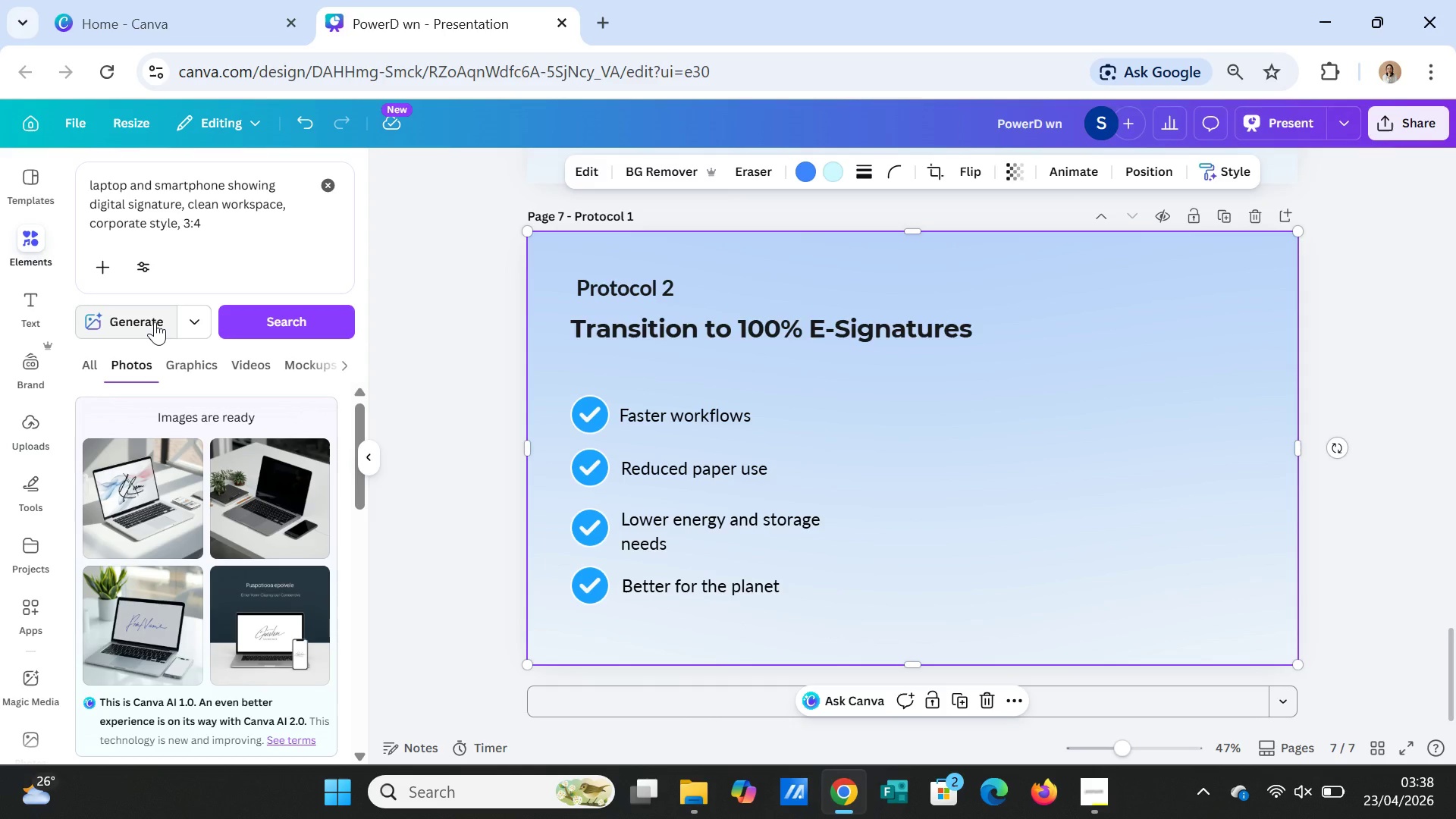 
mouse_move([697, 818])
 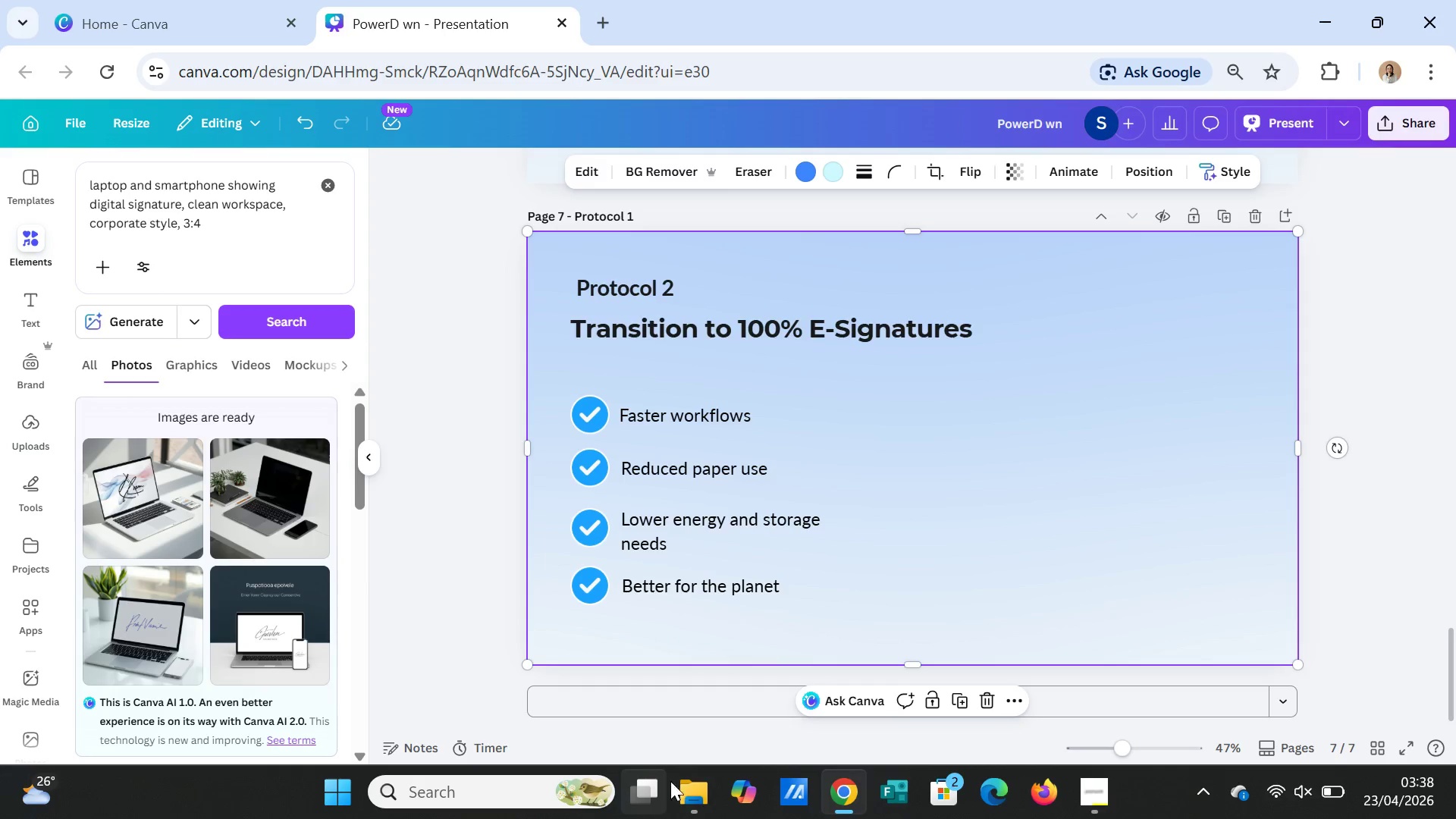 
mouse_move([824, 625])
 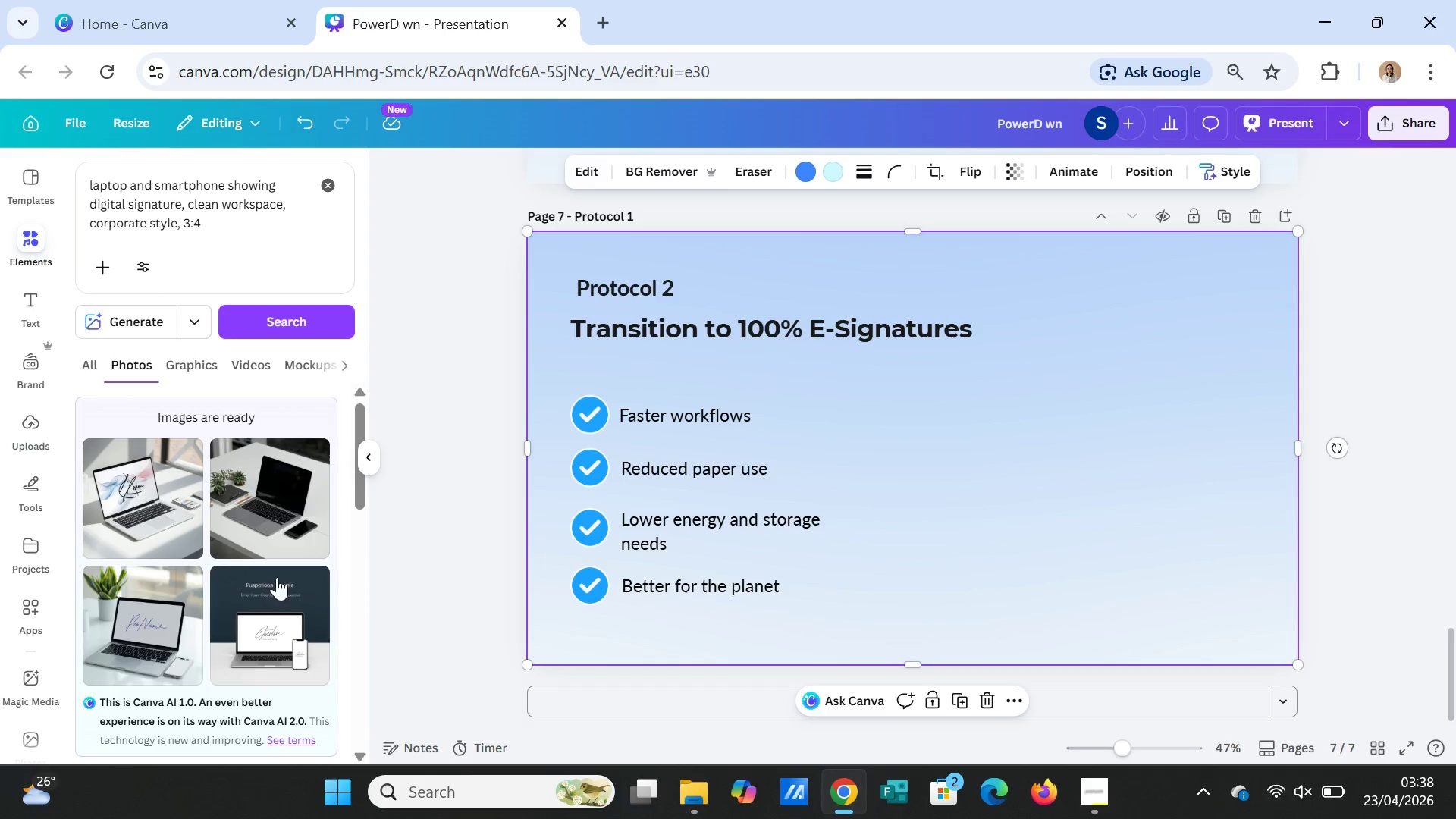 
left_click([107, 619])
 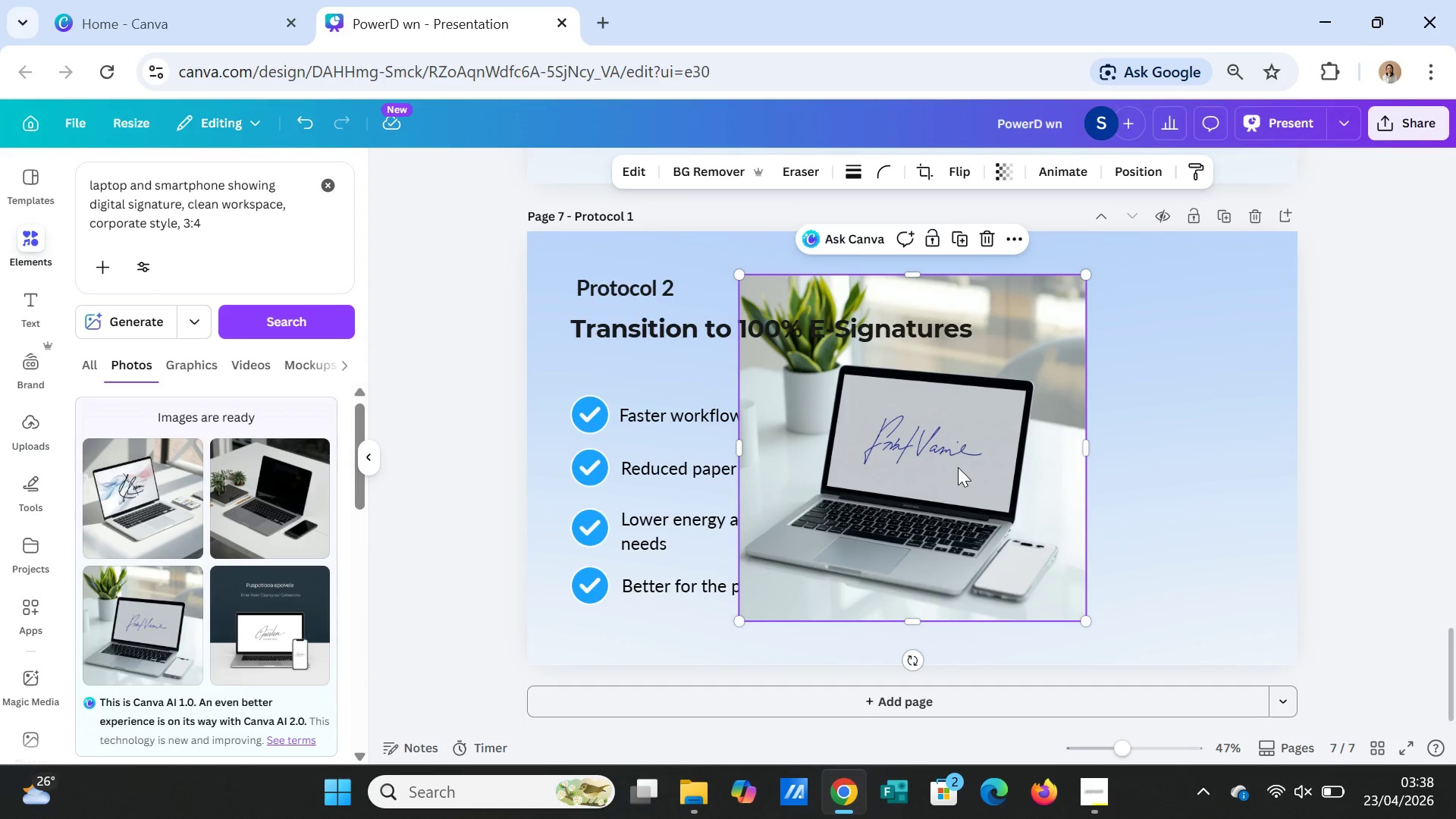 
left_click_drag(start_coordinate=[958, 467], to_coordinate=[1122, 469])
 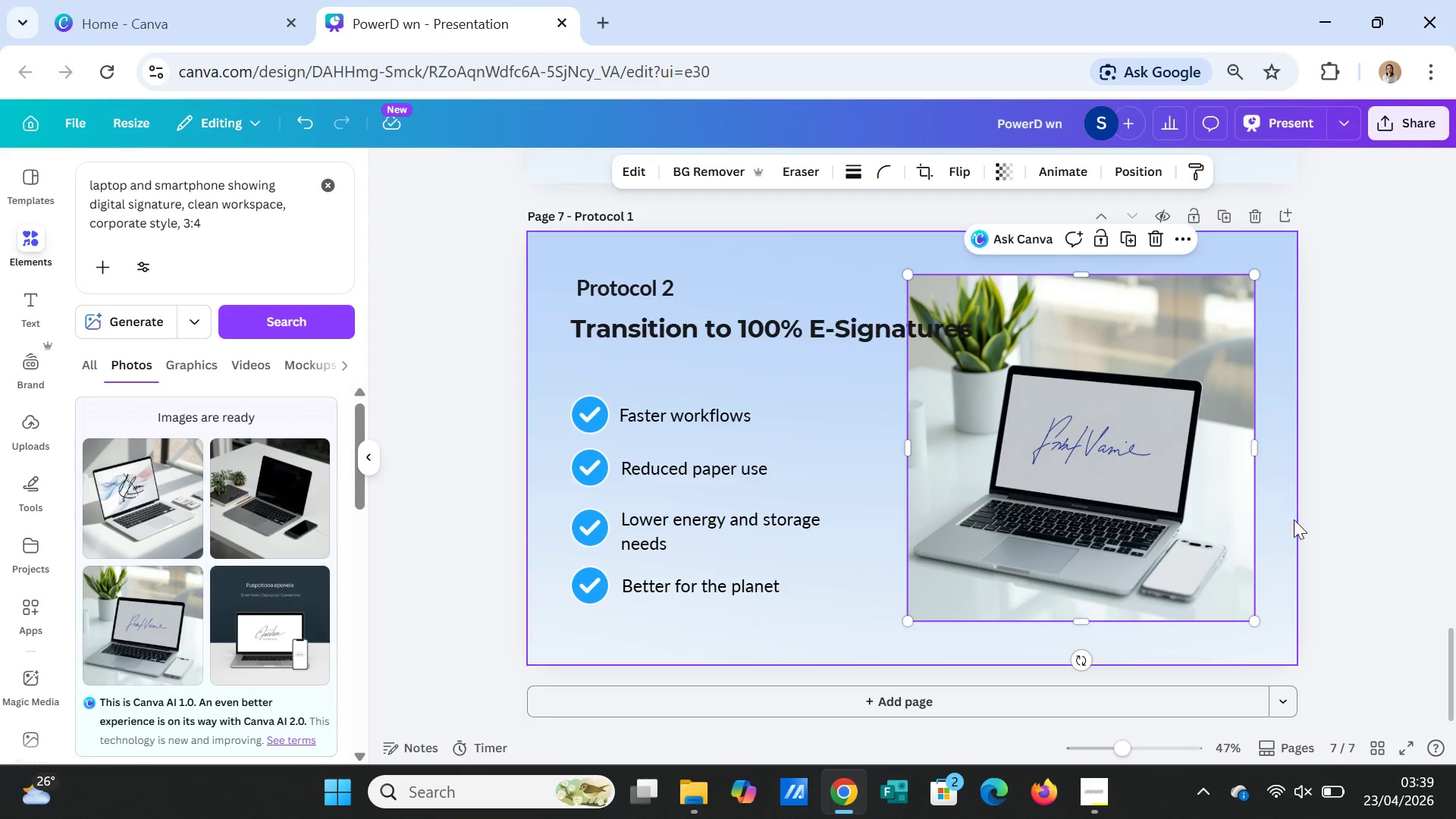 
left_click([1276, 526])
 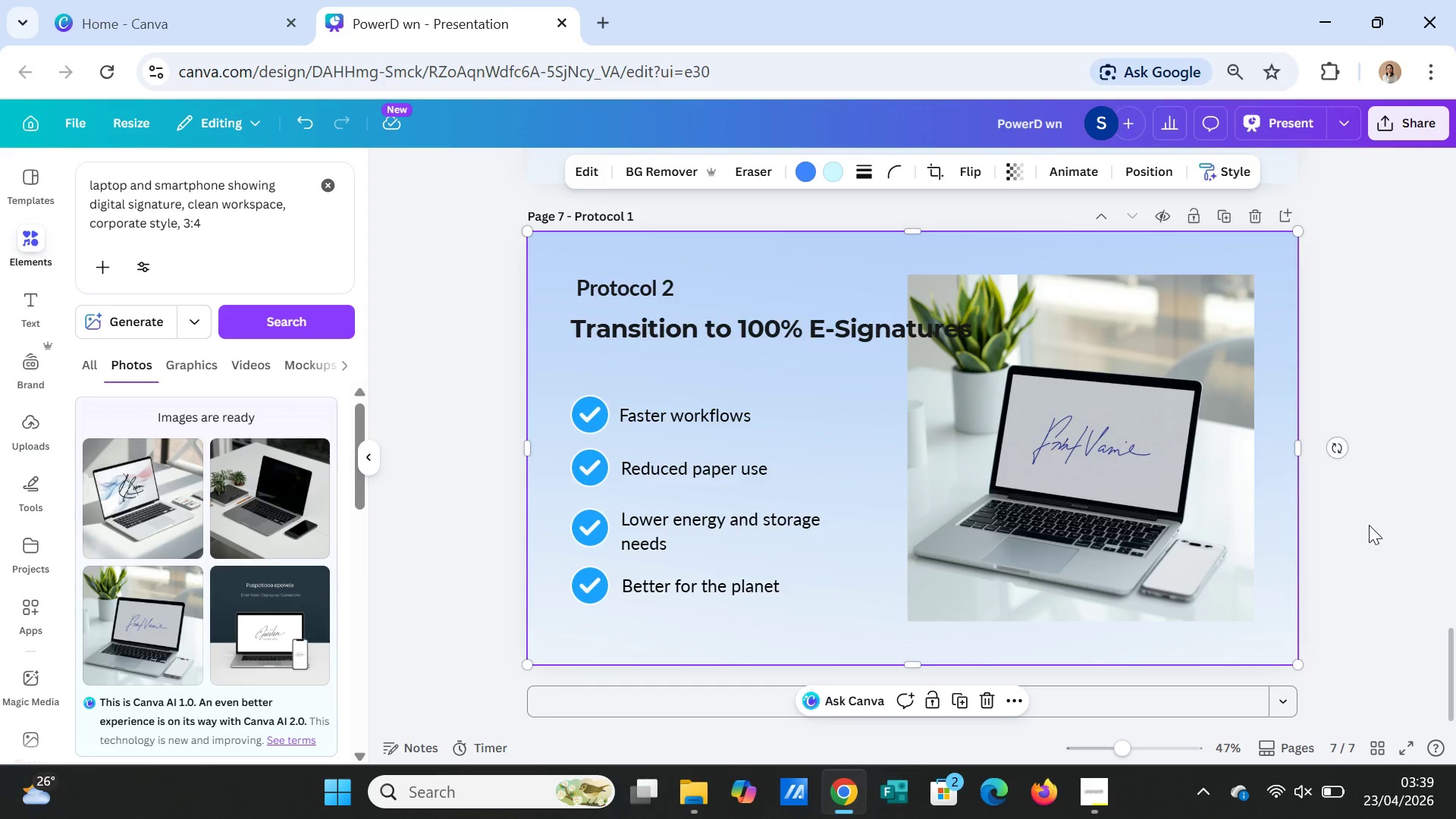 
left_click([1386, 522])
 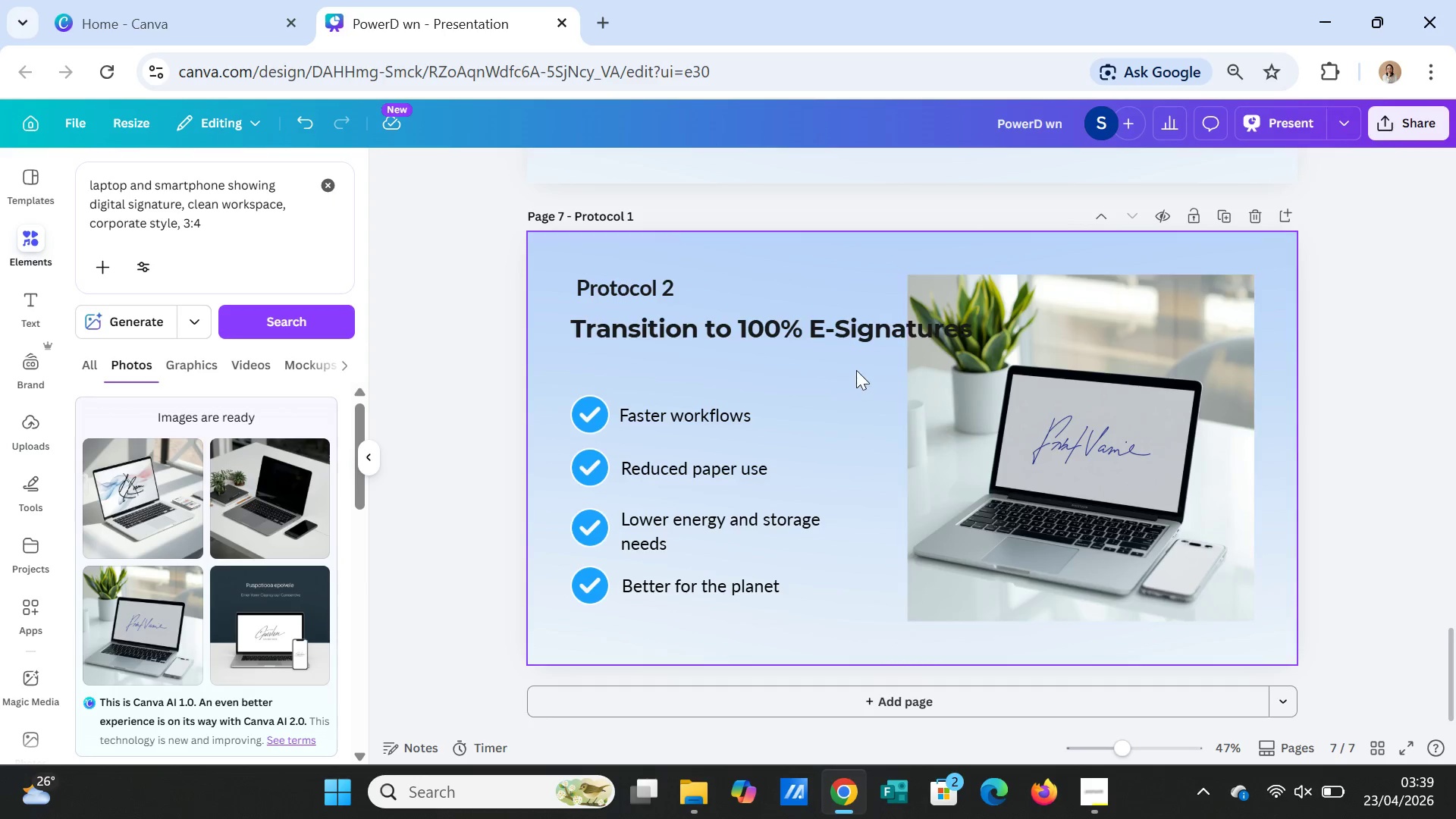 
left_click([844, 334])
 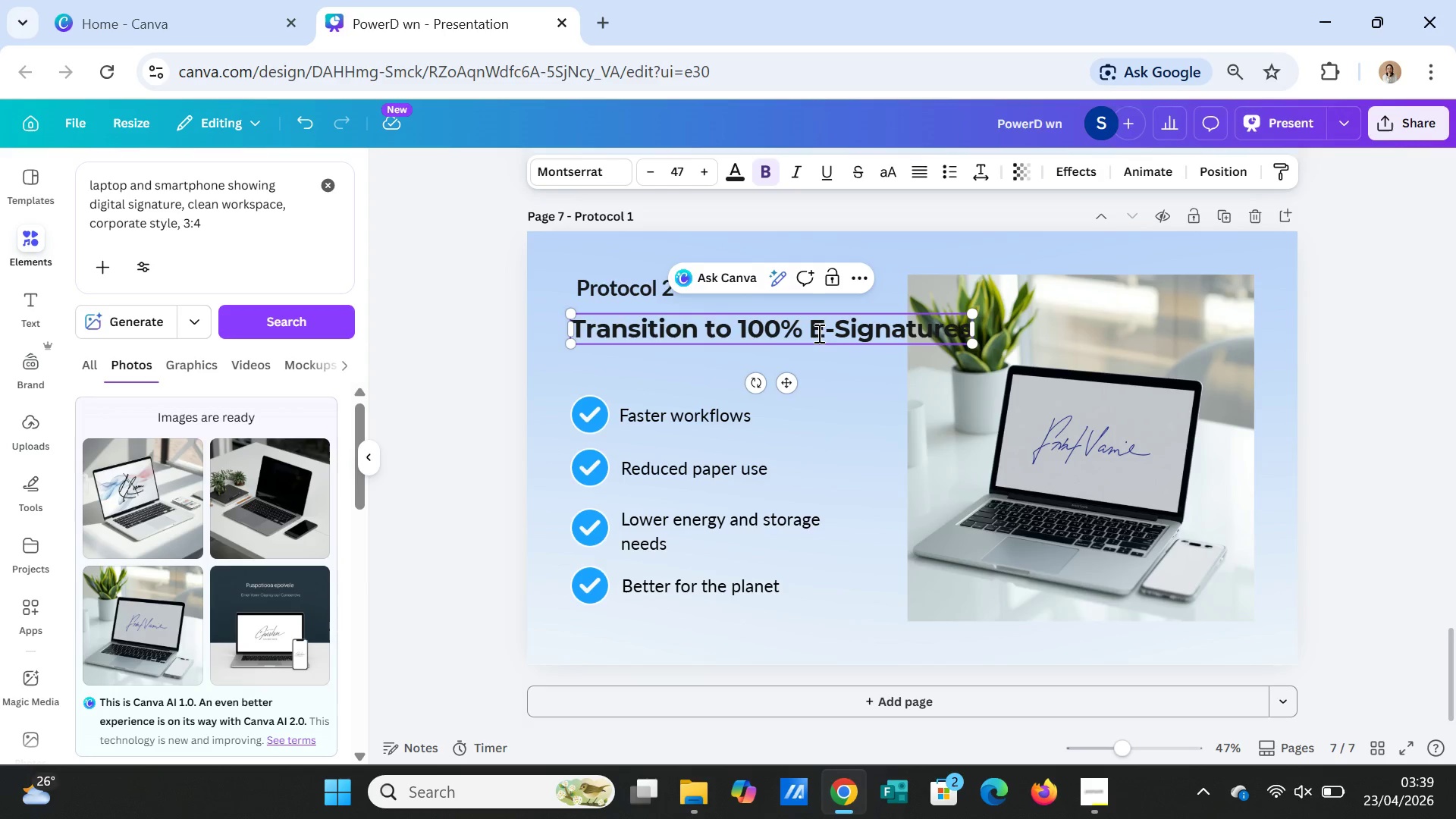 
left_click([814, 331])
 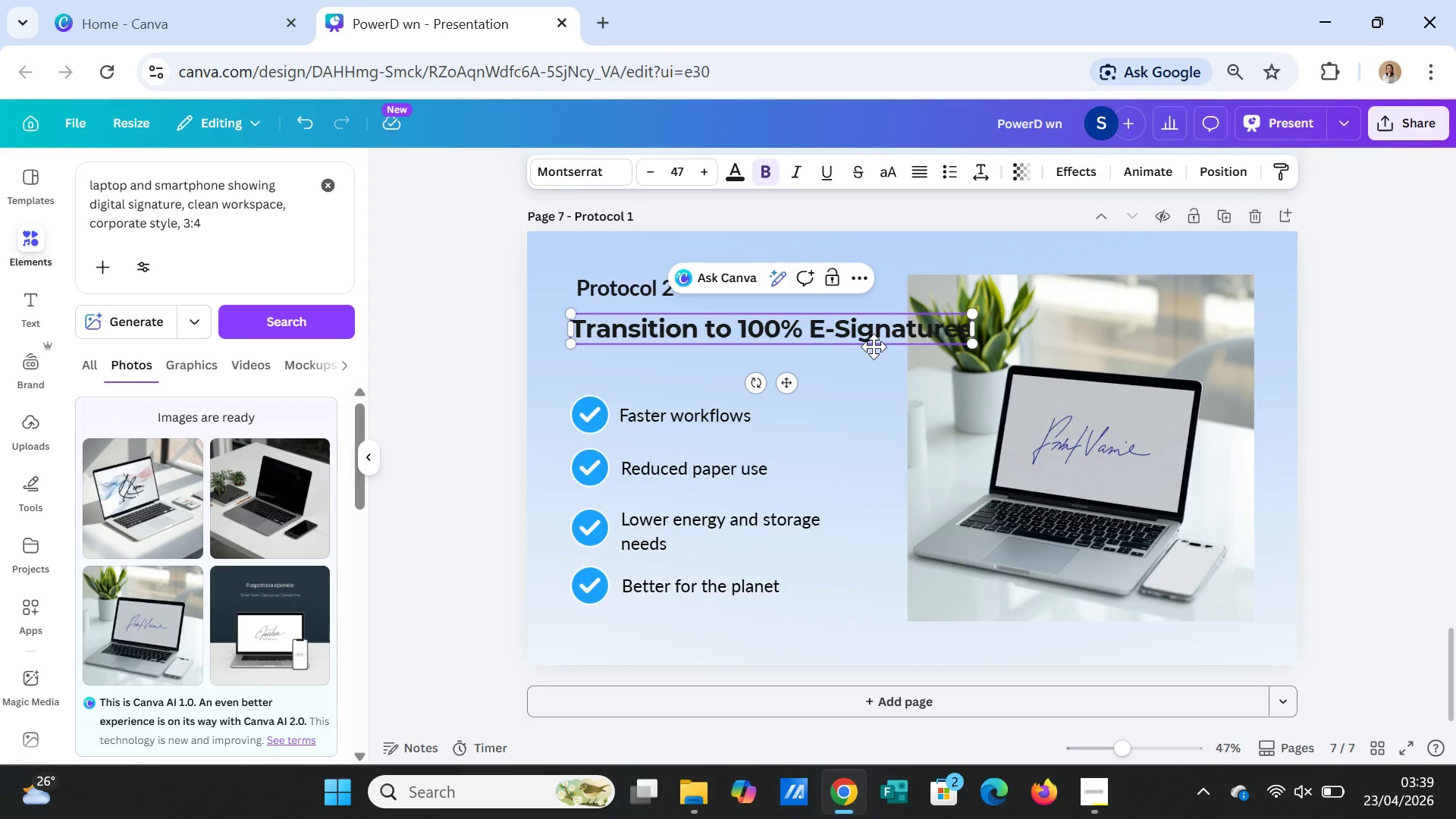 
key(Enter)
 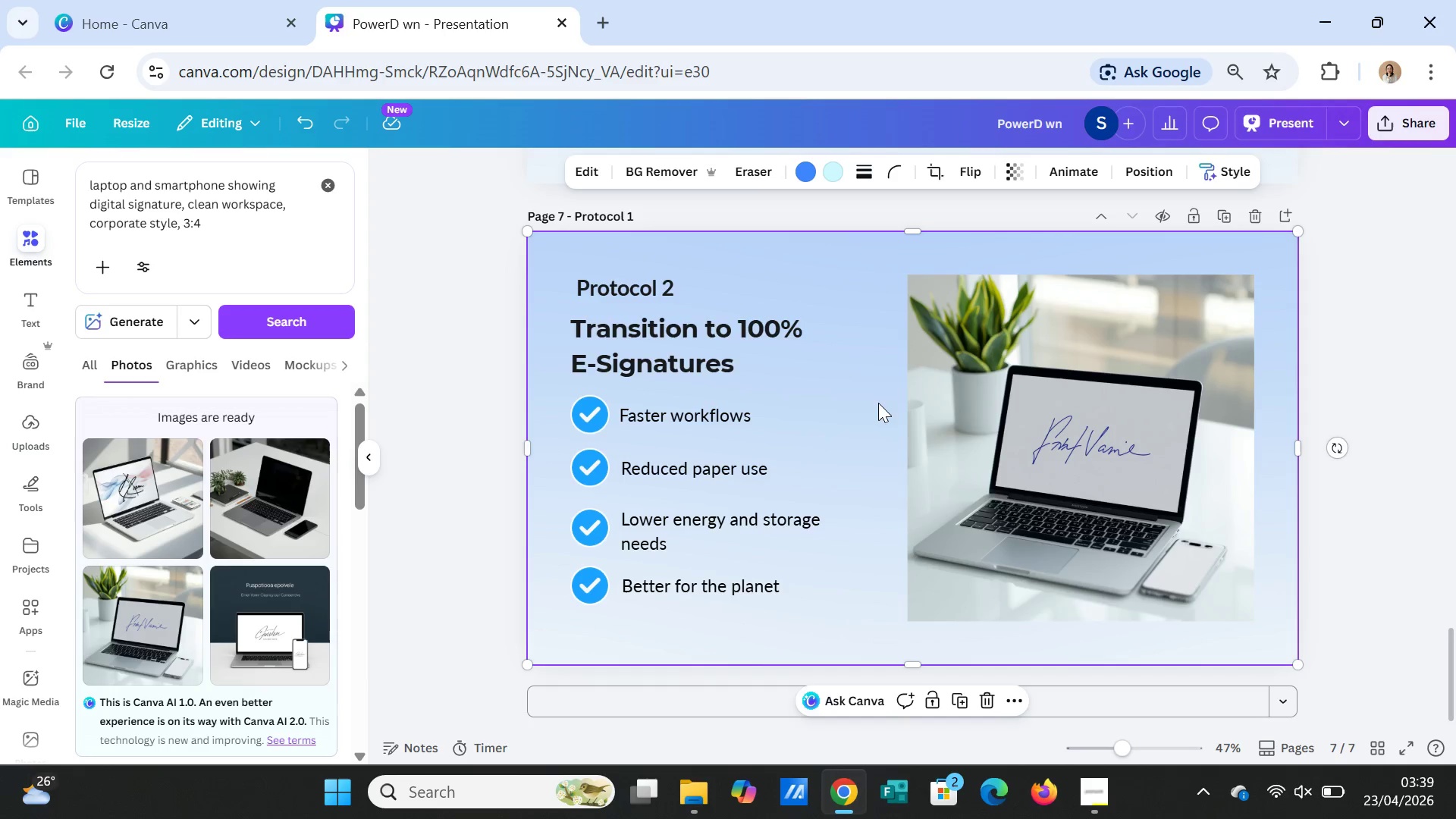 
left_click([1351, 528])
 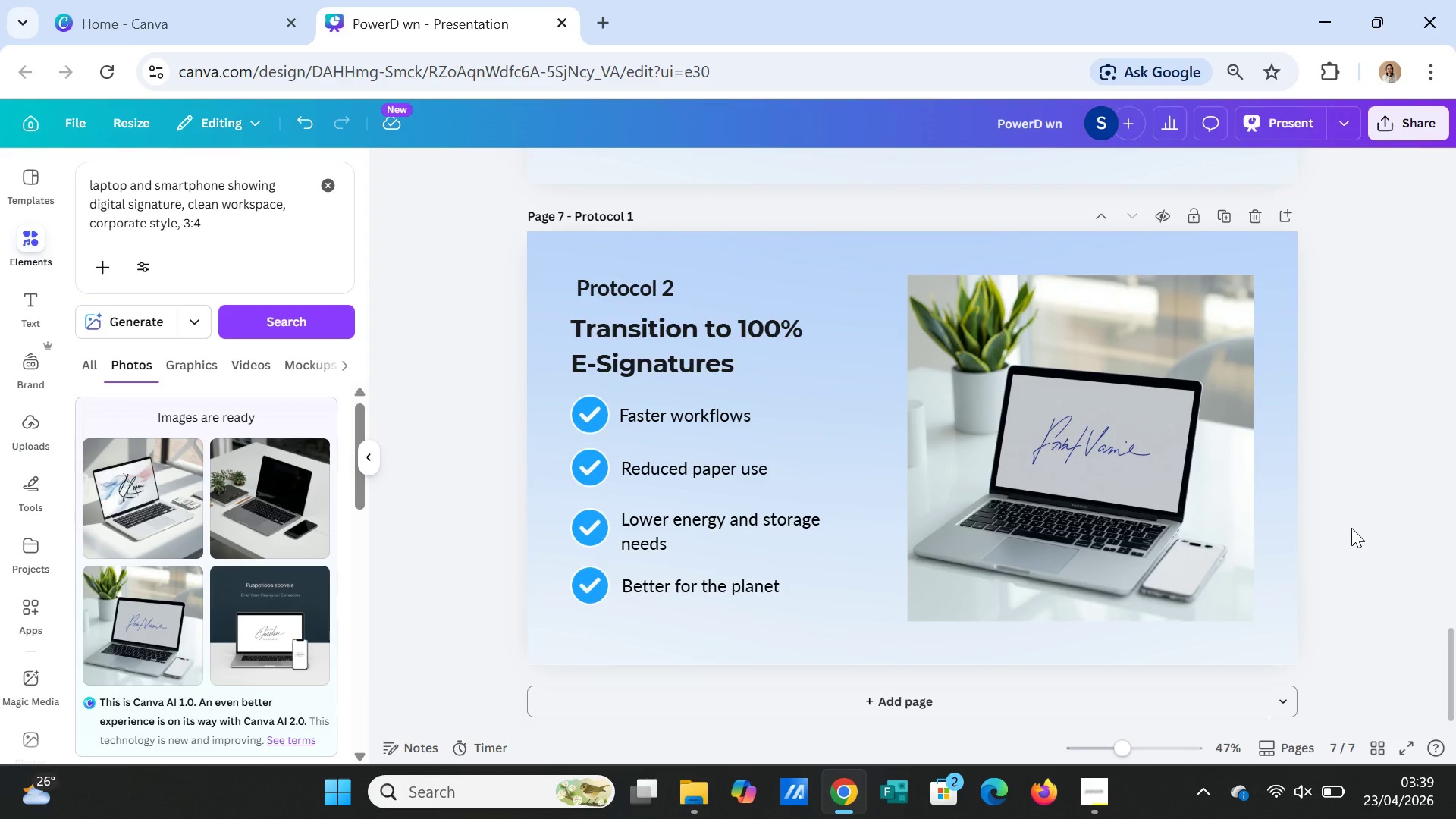 
scroll: coordinate [1354, 526], scroll_direction: up, amount: 24.0
 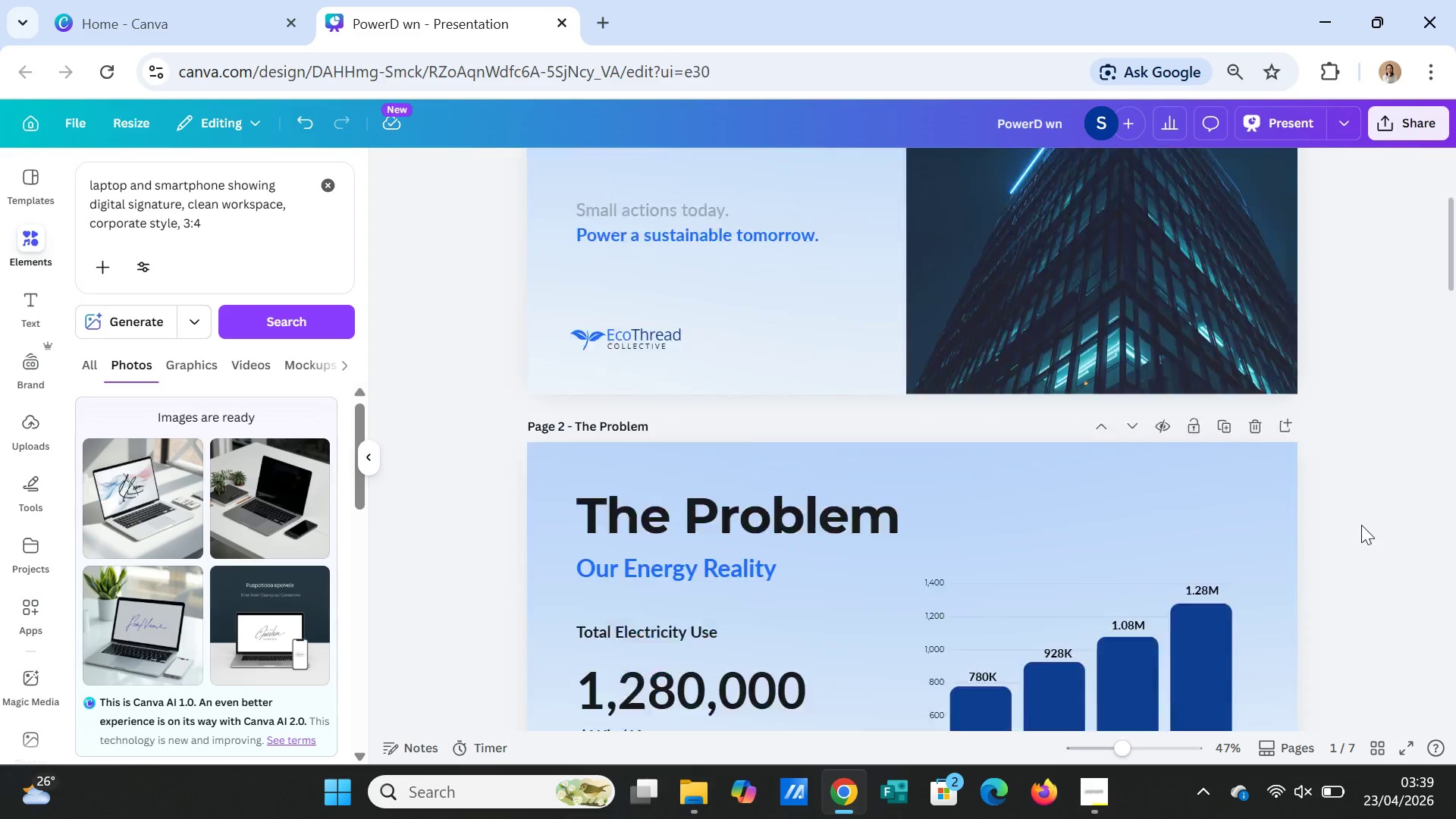 
scroll: coordinate [1357, 535], scroll_direction: down, amount: 24.0
 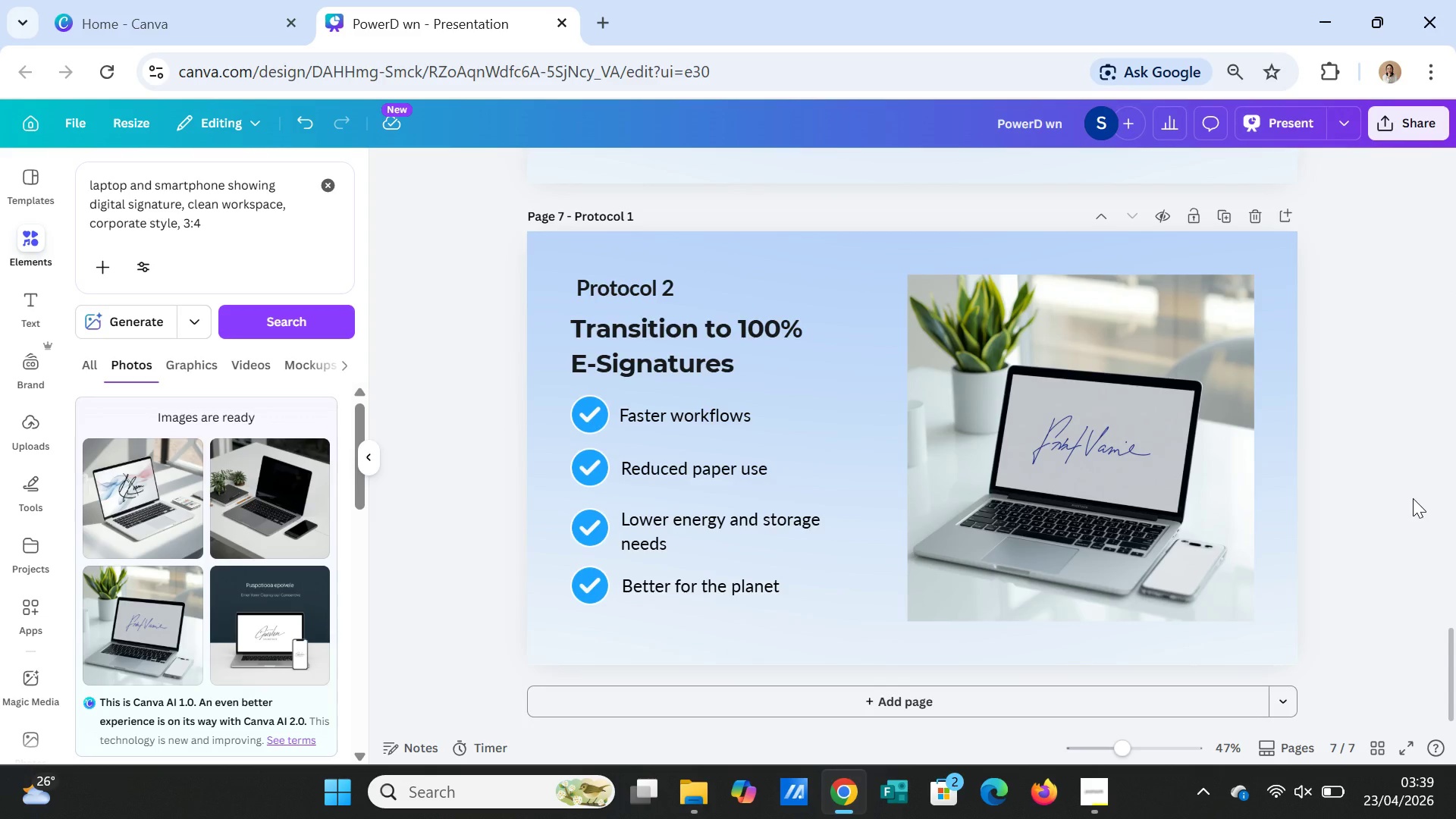 
left_click([1413, 498])
 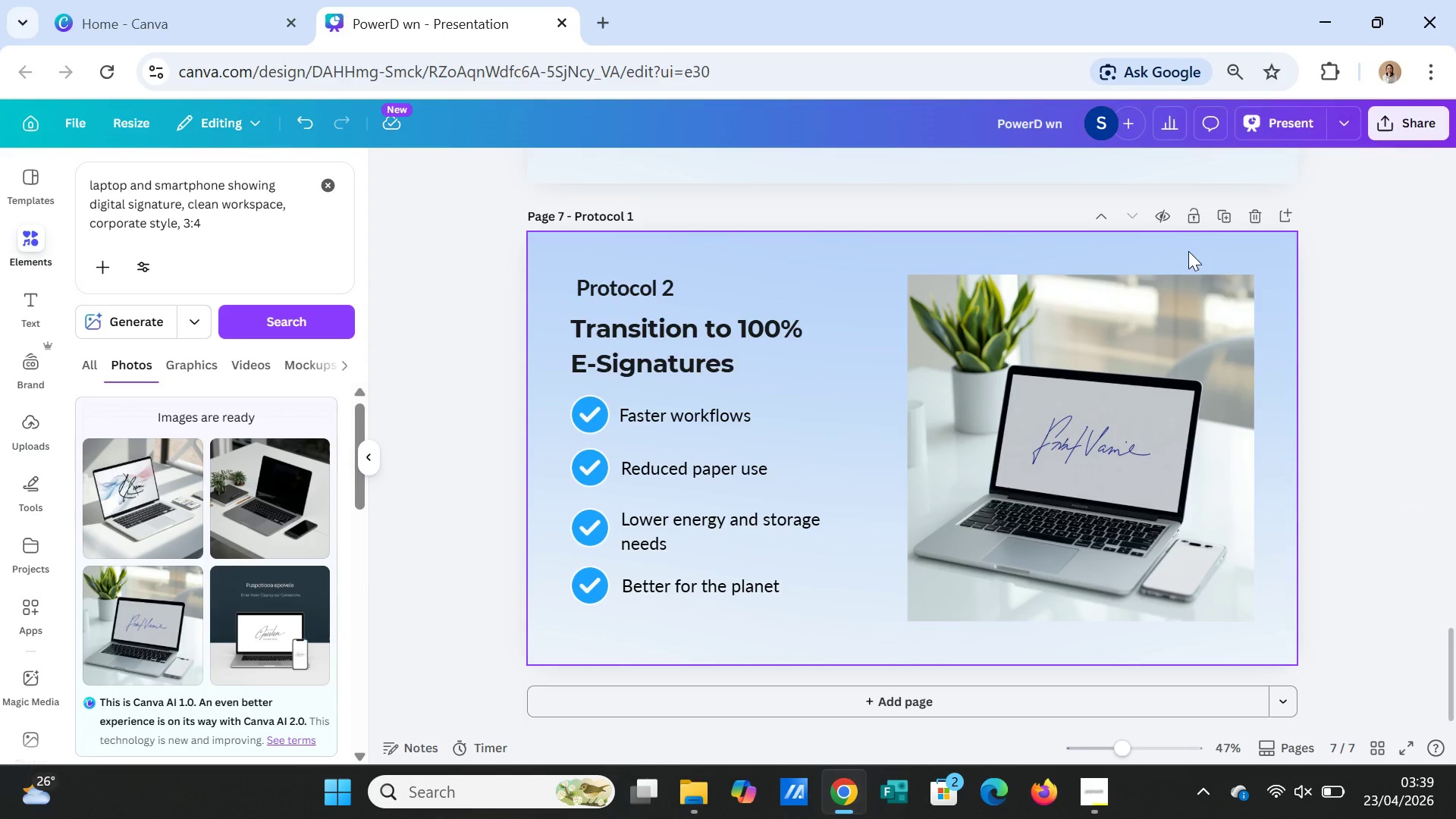 
mouse_move([1191, 228])
 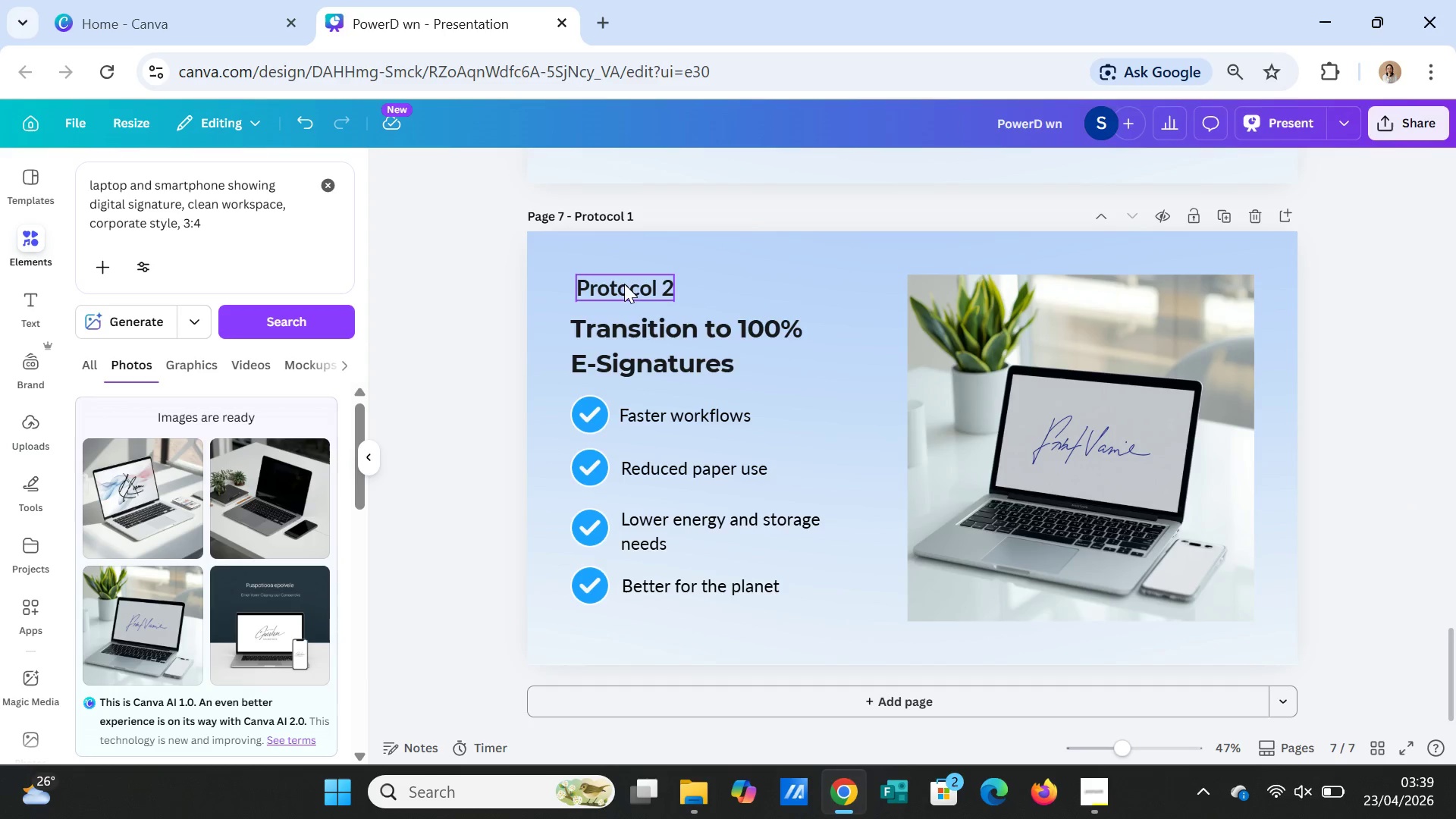 
left_click([624, 284])
 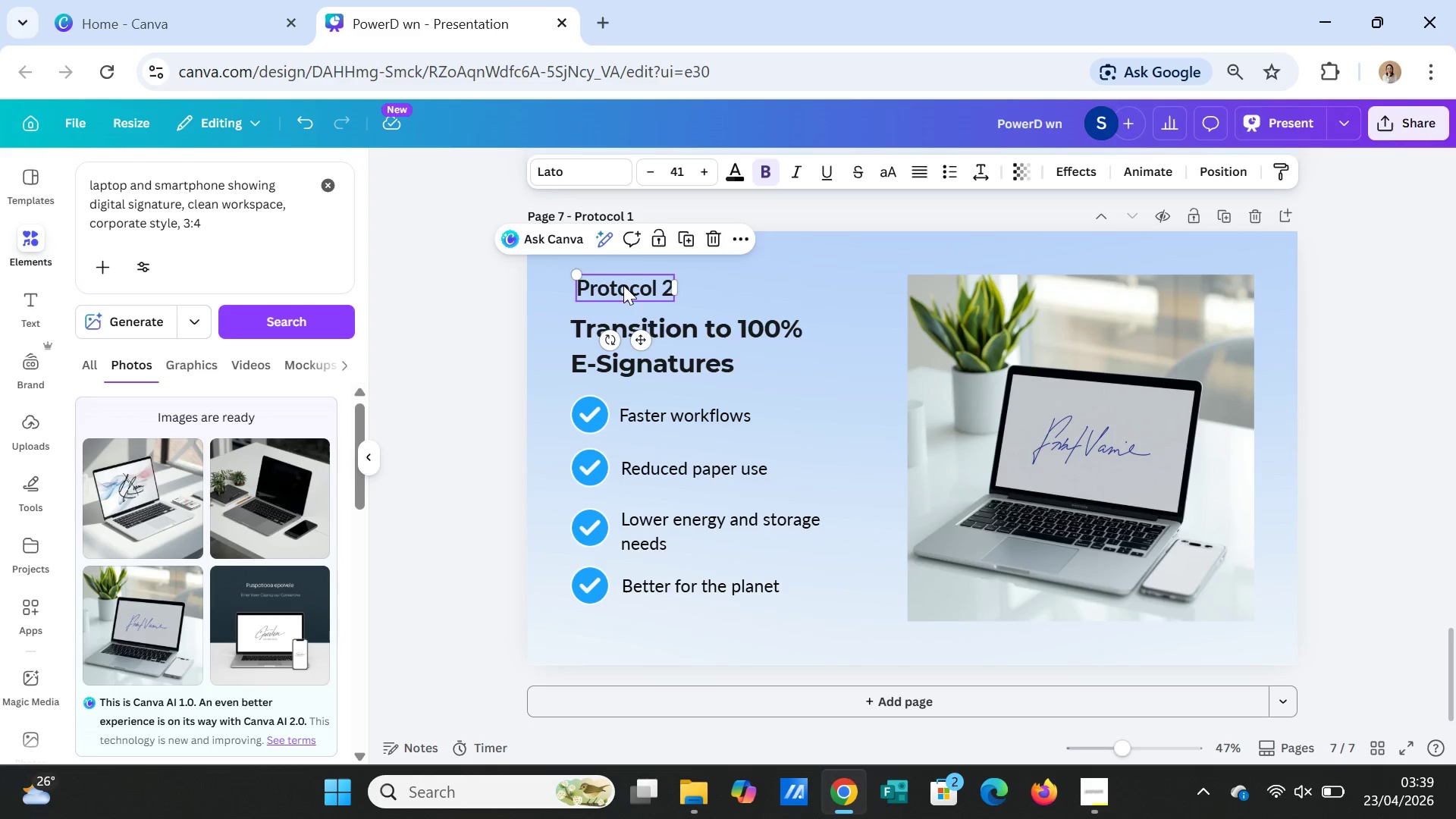 
left_click_drag(start_coordinate=[624, 284], to_coordinate=[615, 284])
 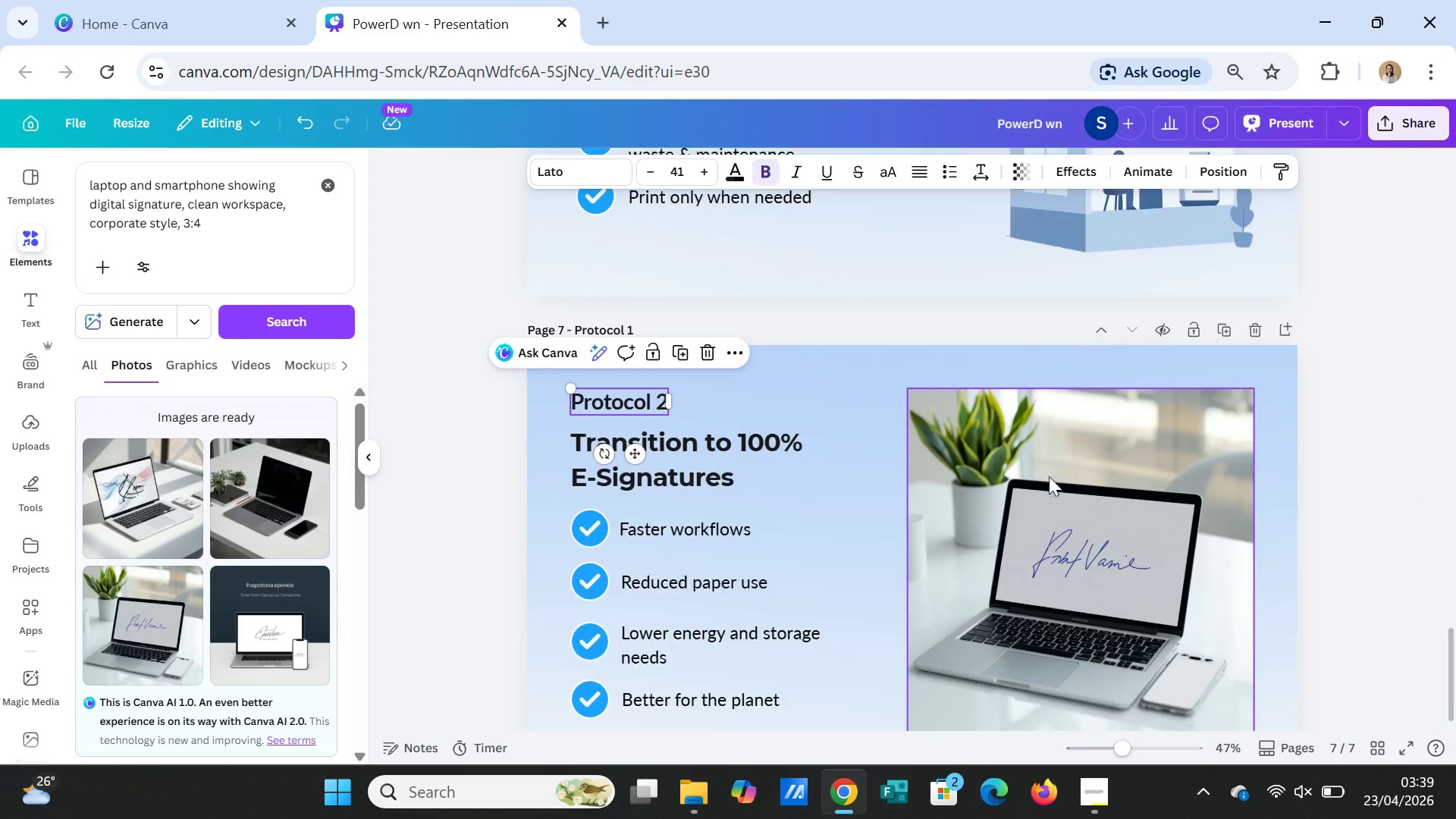 
scroll: coordinate [1049, 478], scroll_direction: up, amount: 6.0
 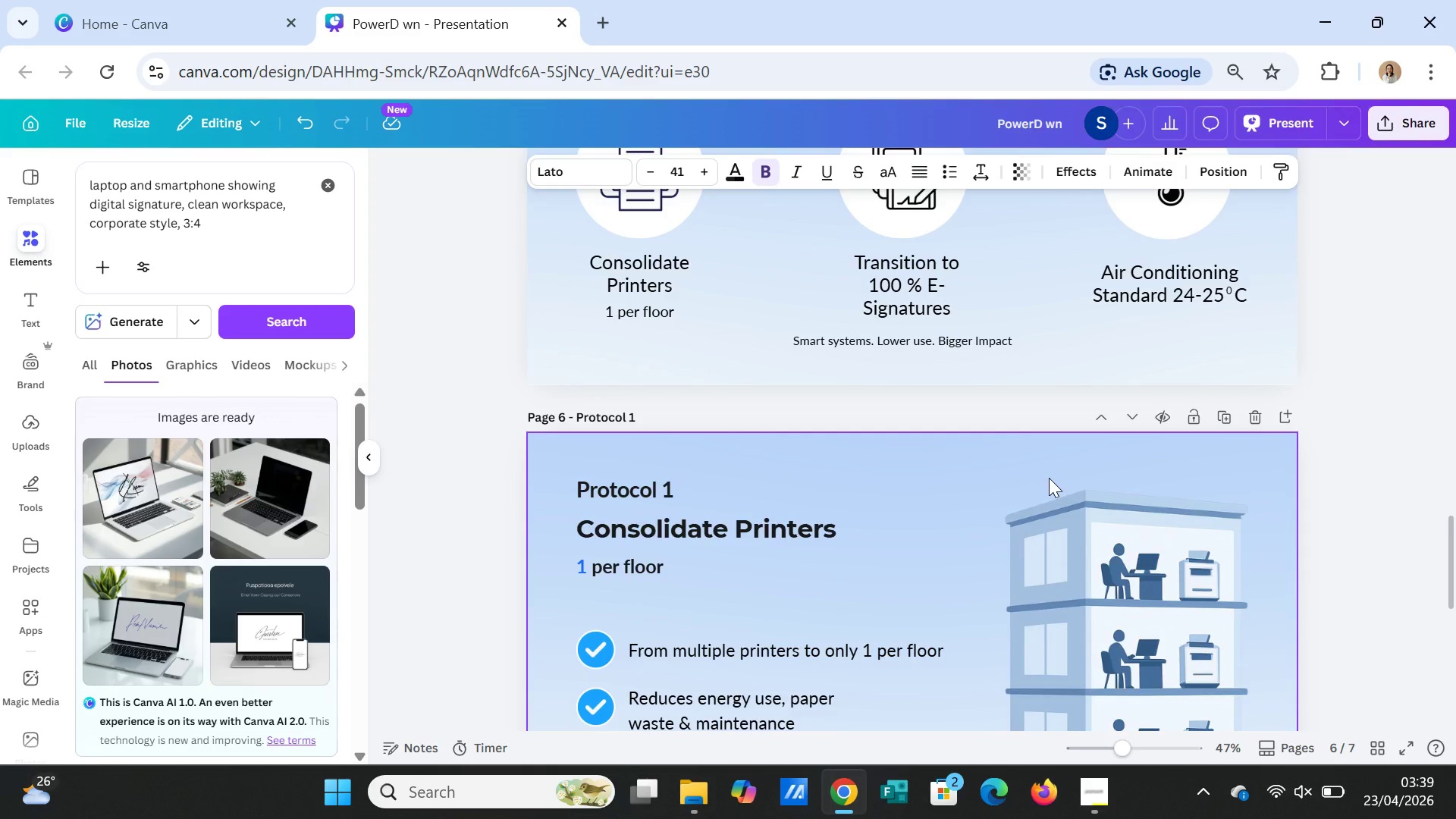 
scroll: coordinate [1049, 478], scroll_direction: down, amount: 6.0
 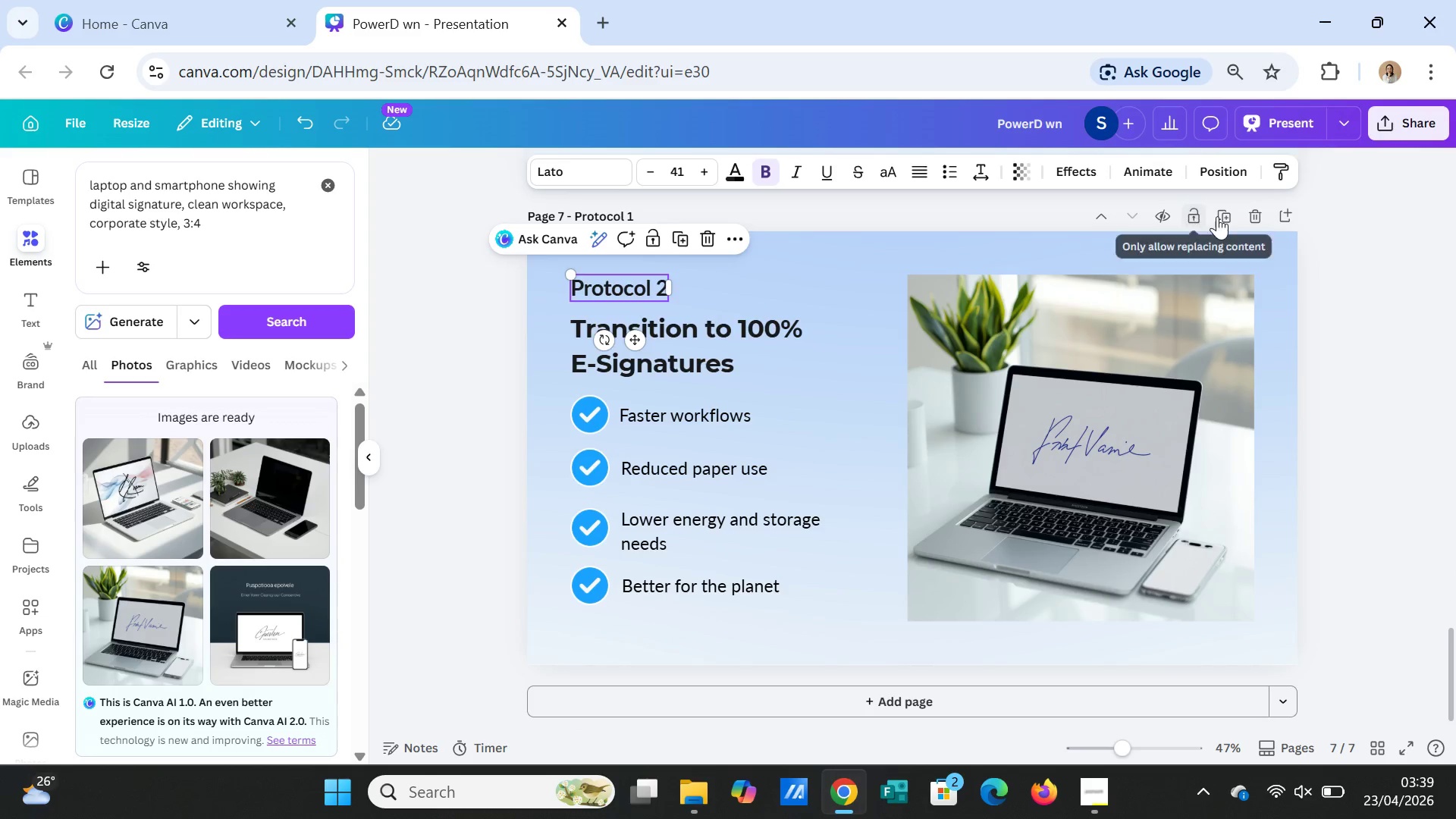 
left_click([1217, 216])
 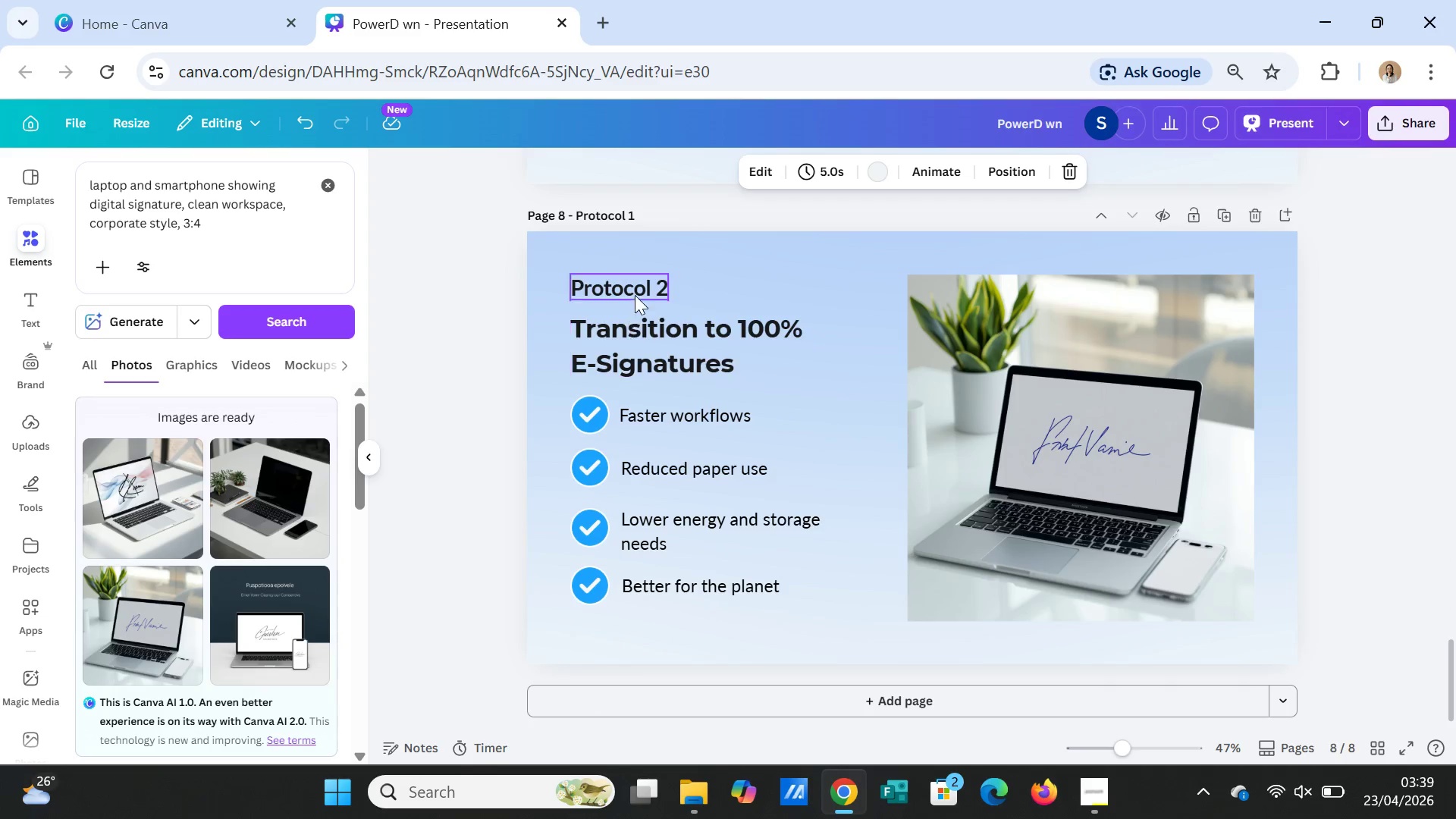 
left_click([648, 290])
 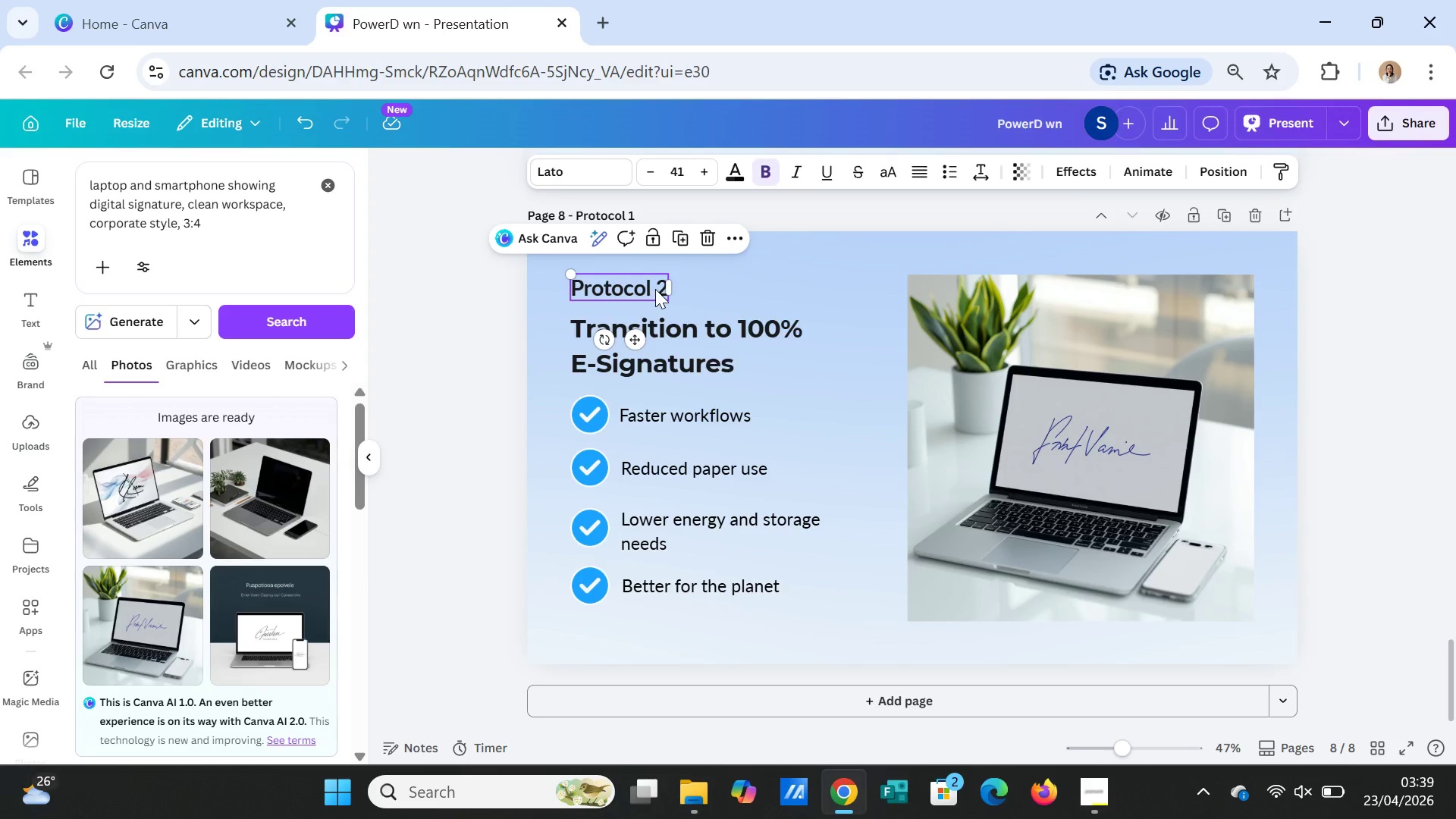 
left_click([655, 289])
 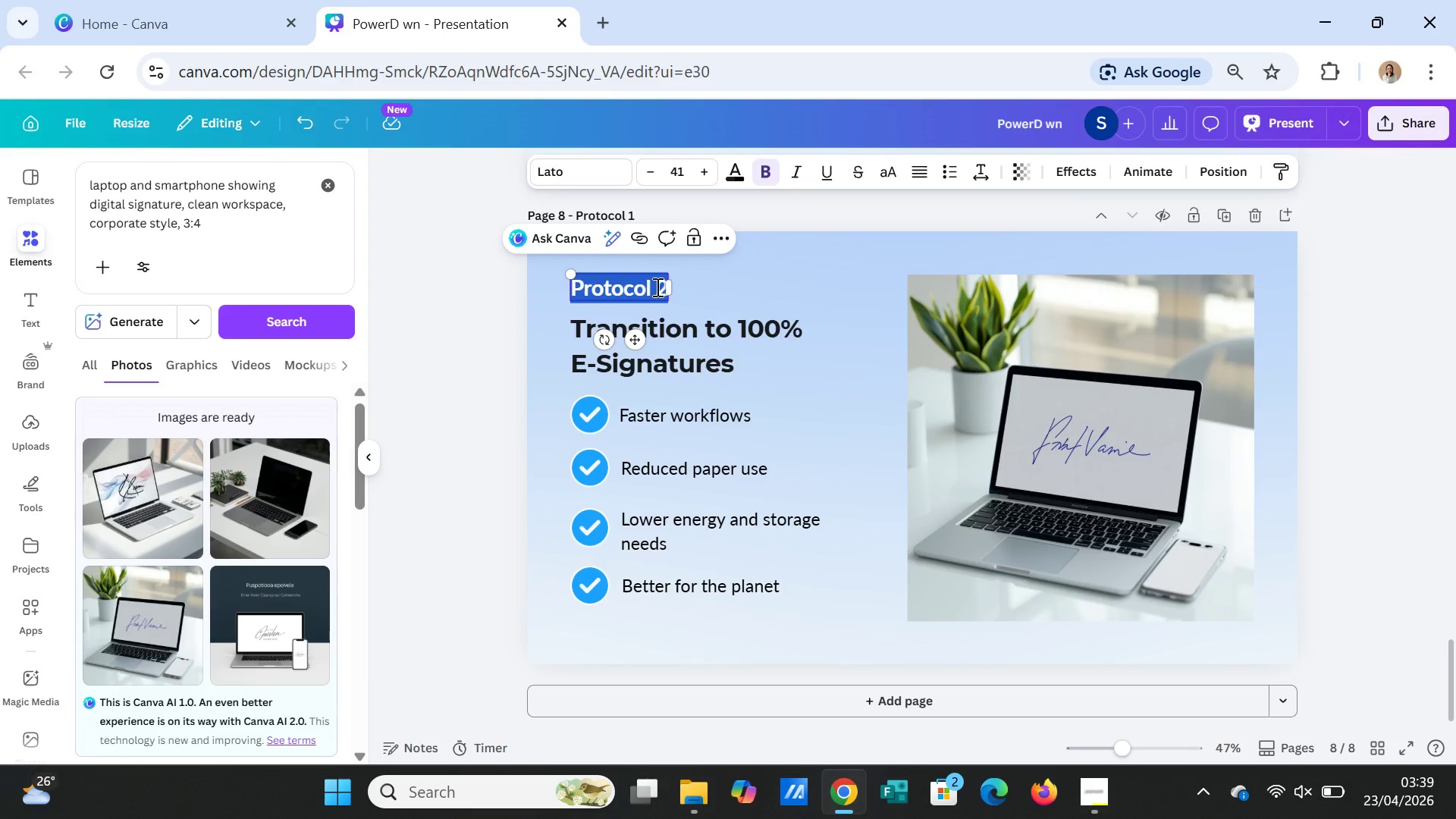 
left_click([656, 287])
 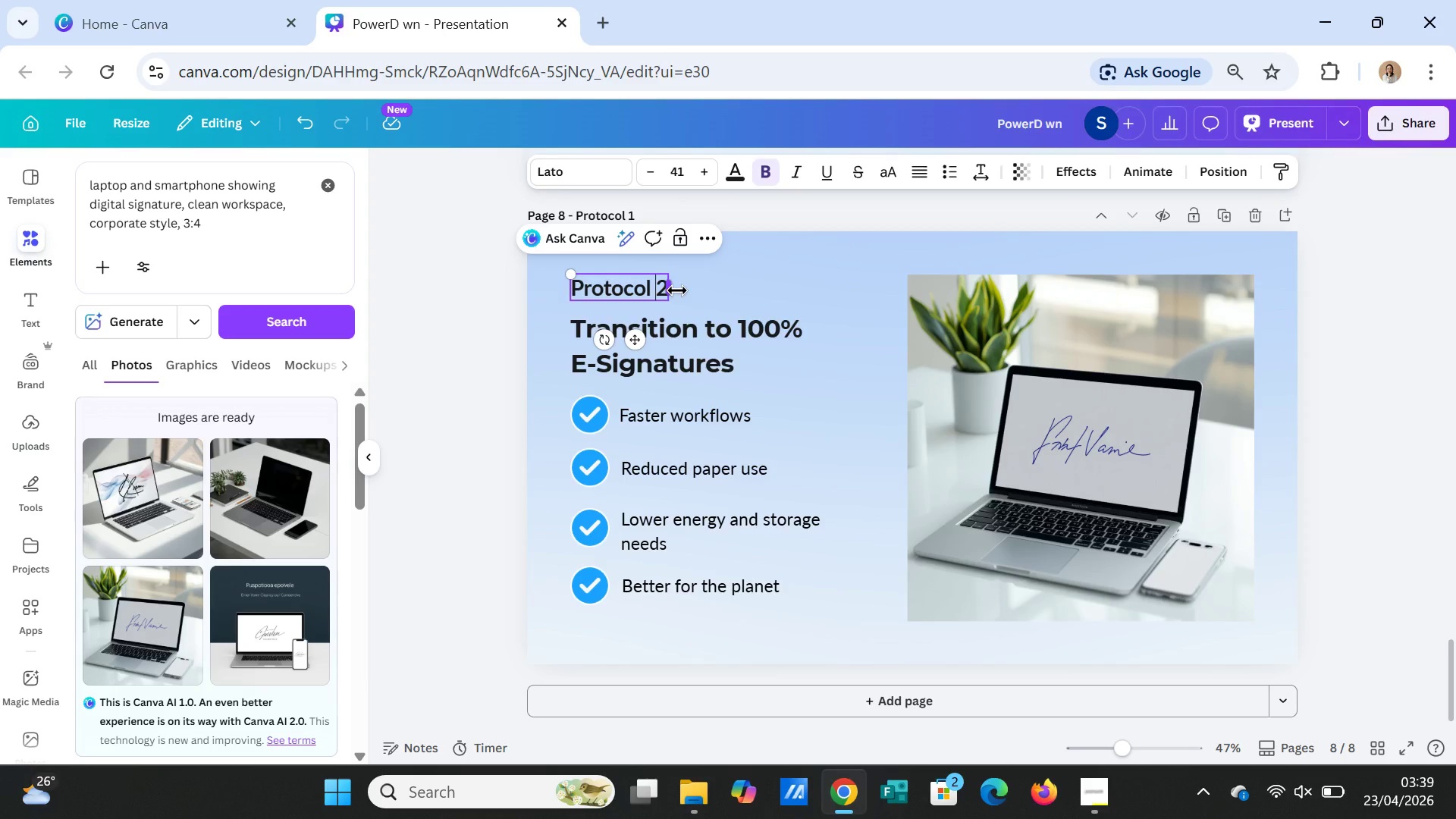 
key(ArrowRight)
 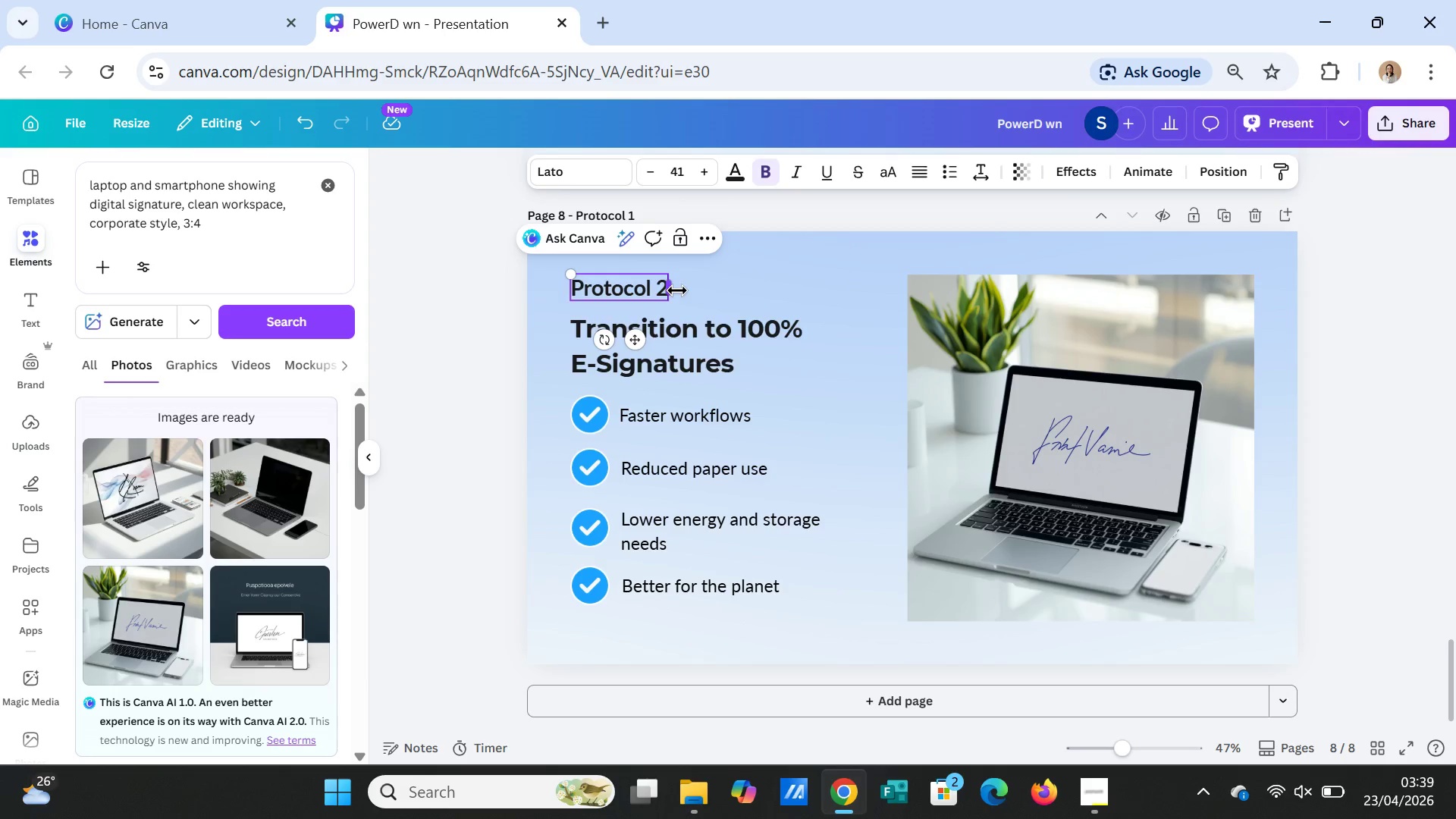 
key(3)
 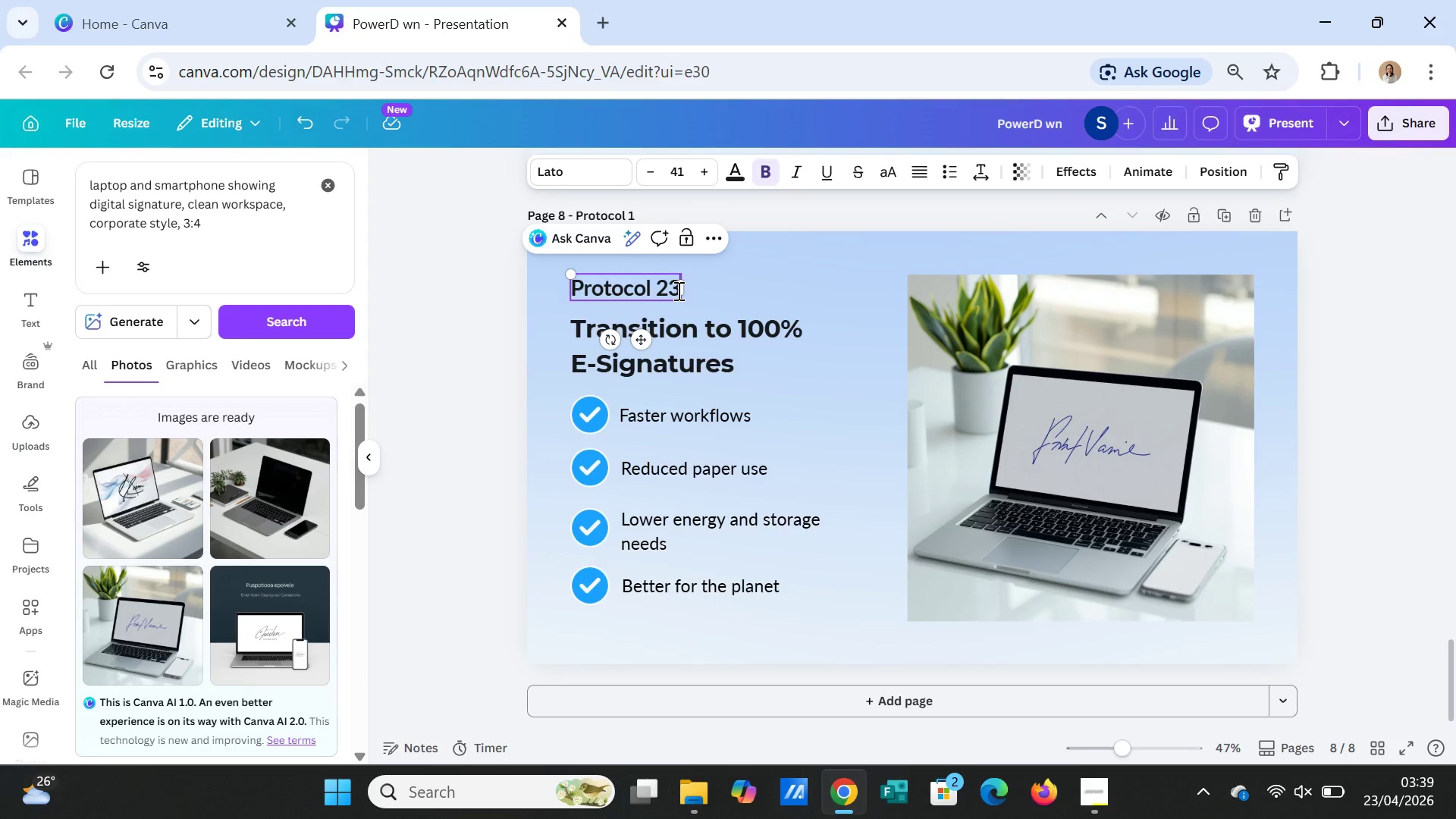 
key(Backspace)
 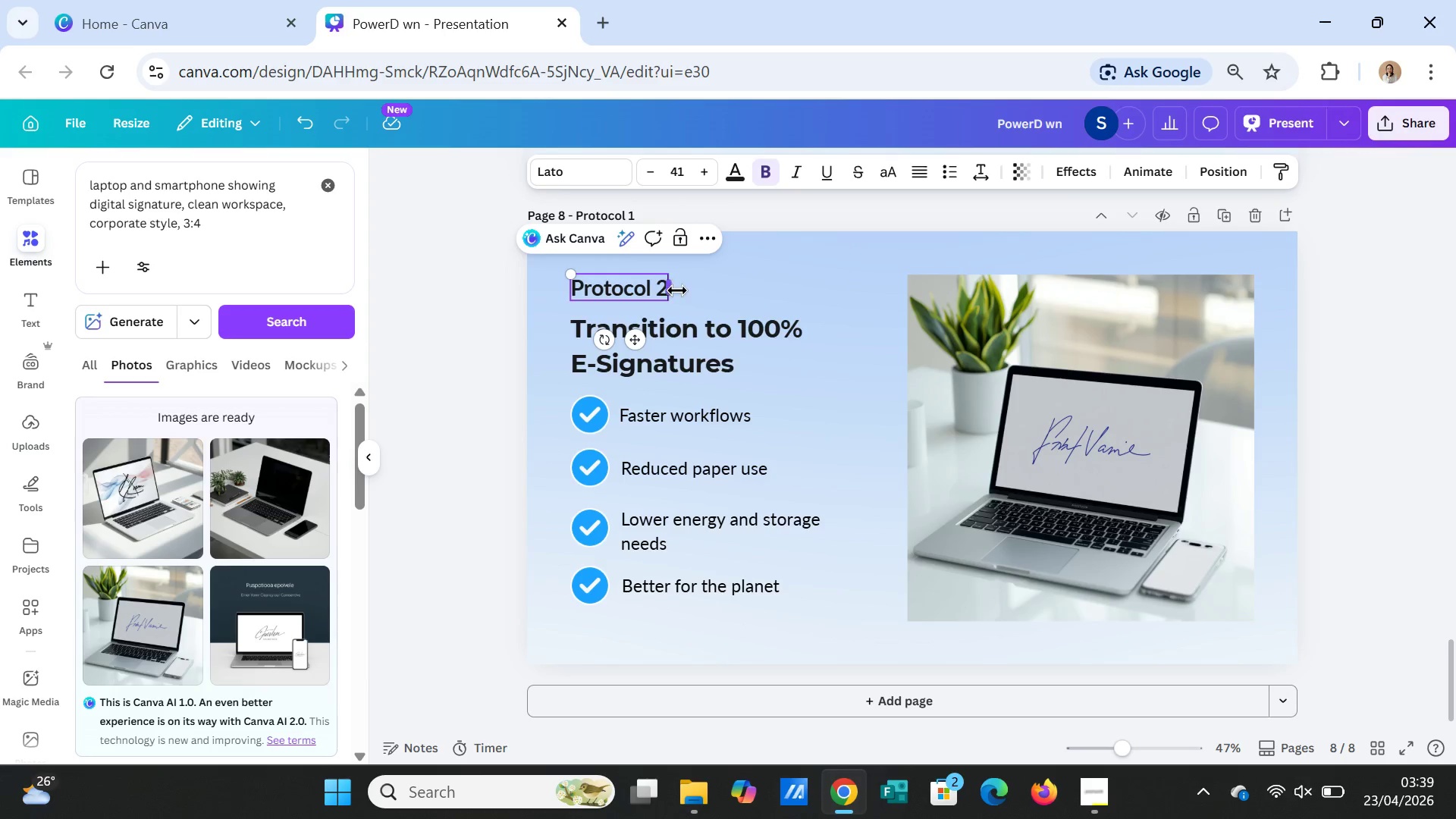 
key(Backspace)
 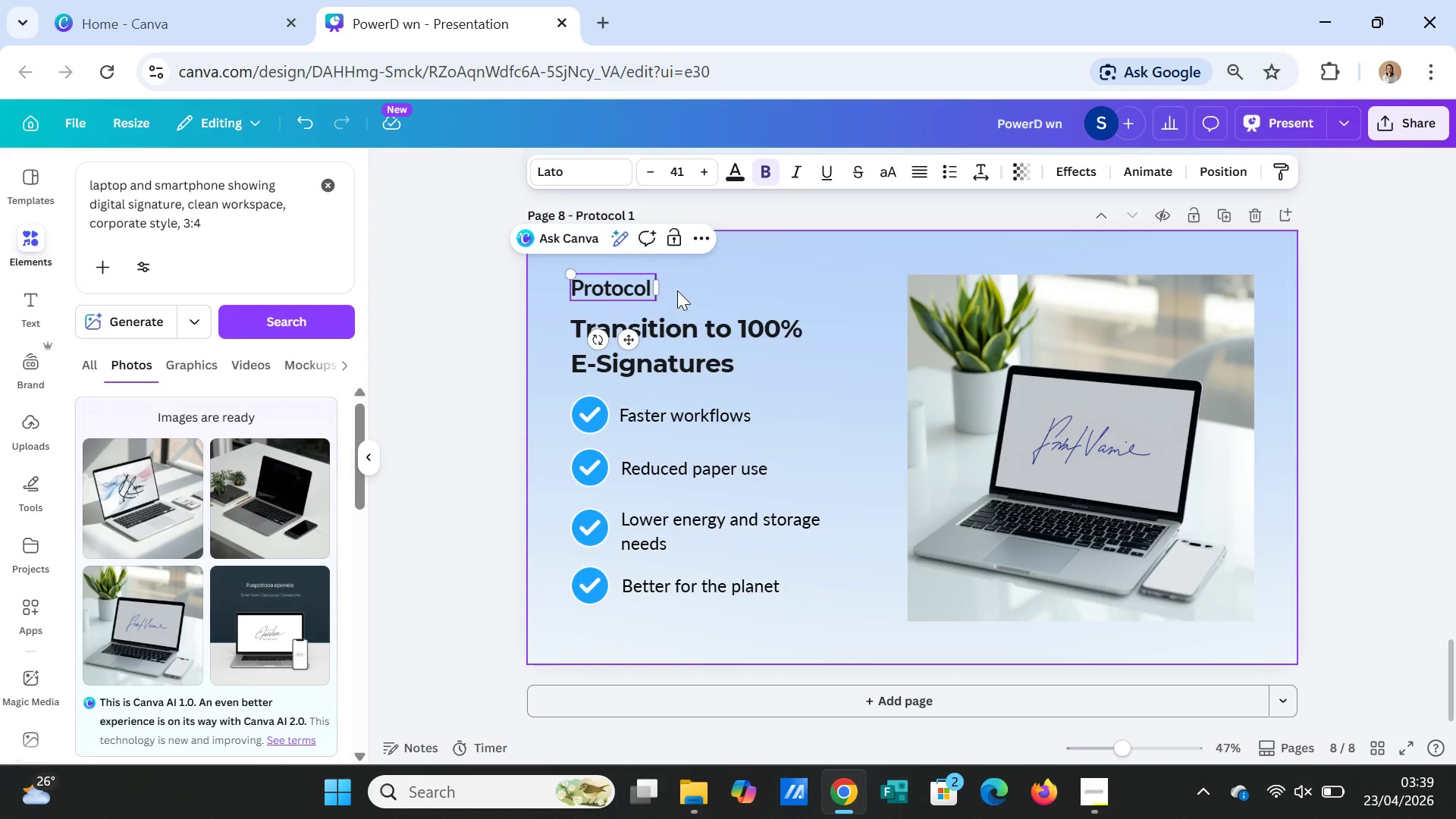 
key(3)
 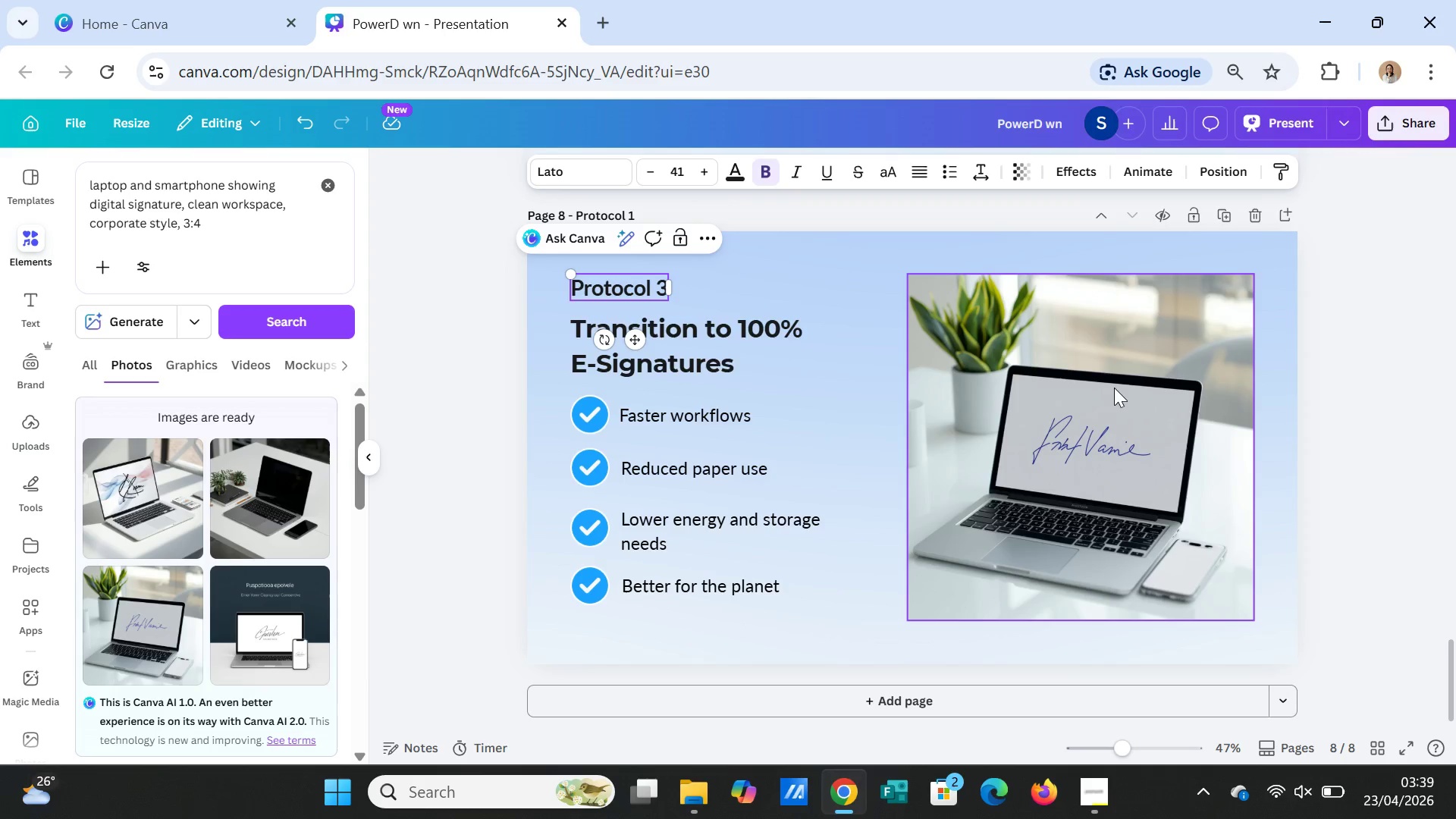 
left_click([1392, 444])
 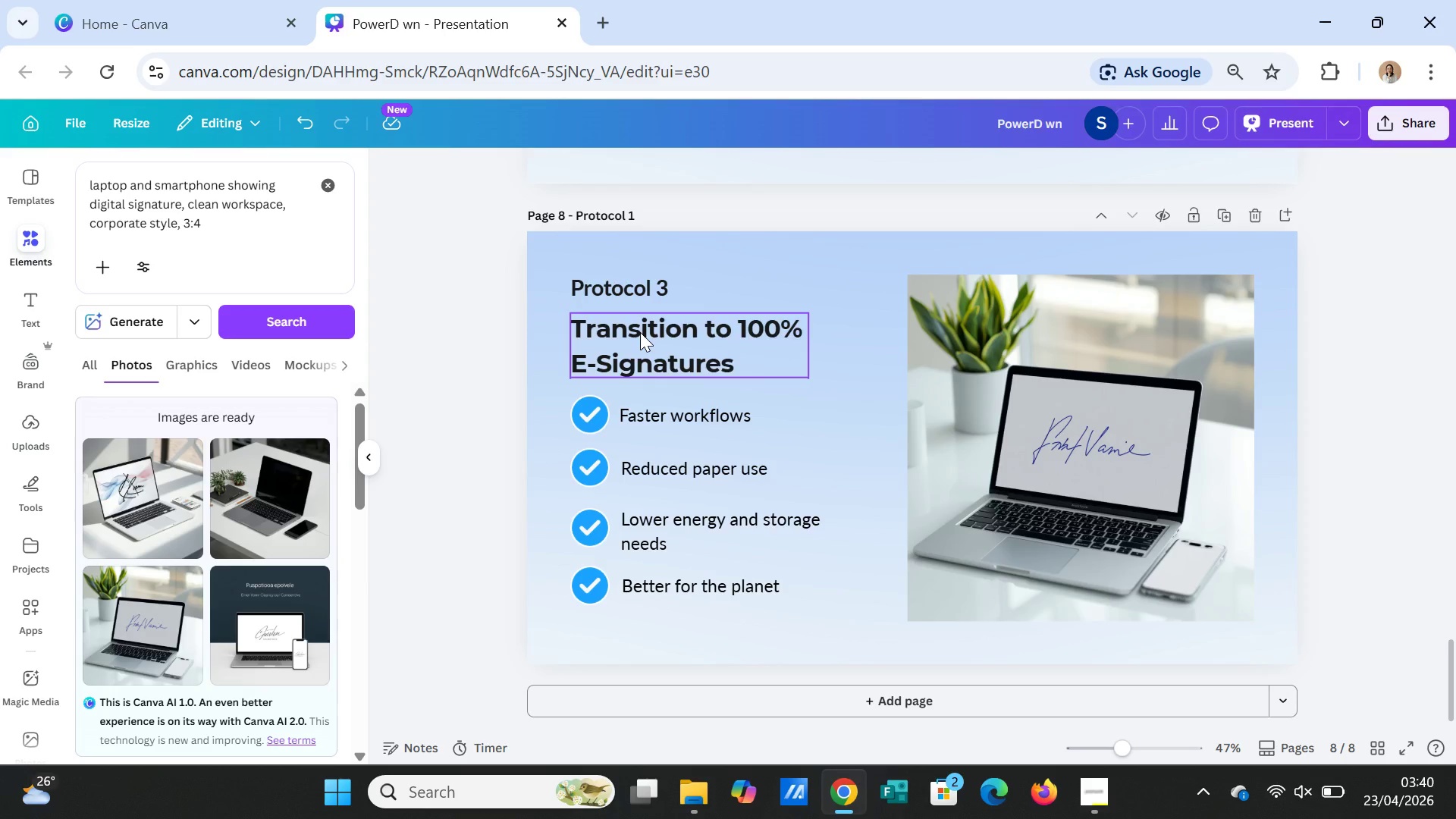 
wait(19.92)
 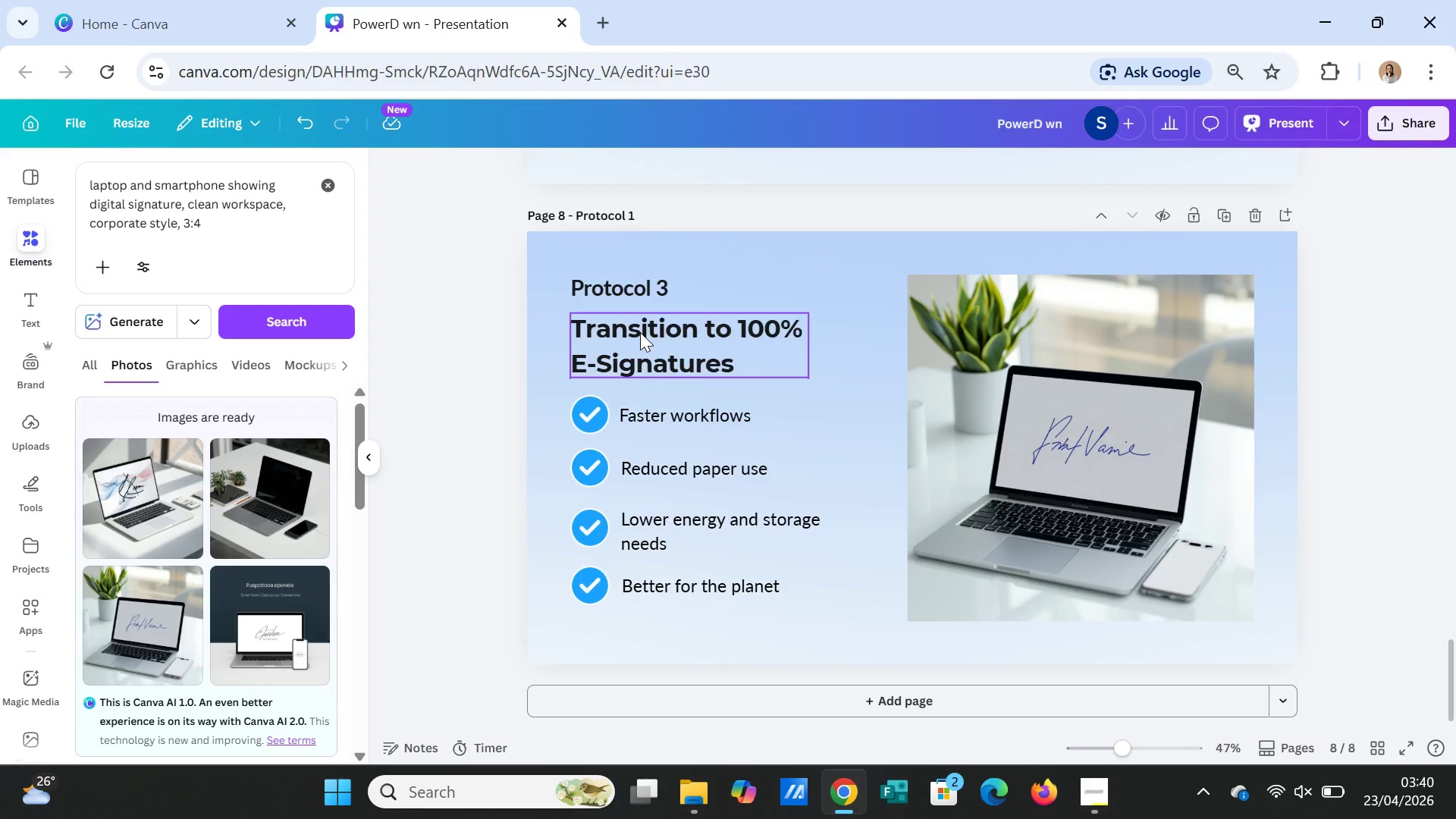 
double_click([651, 318])
 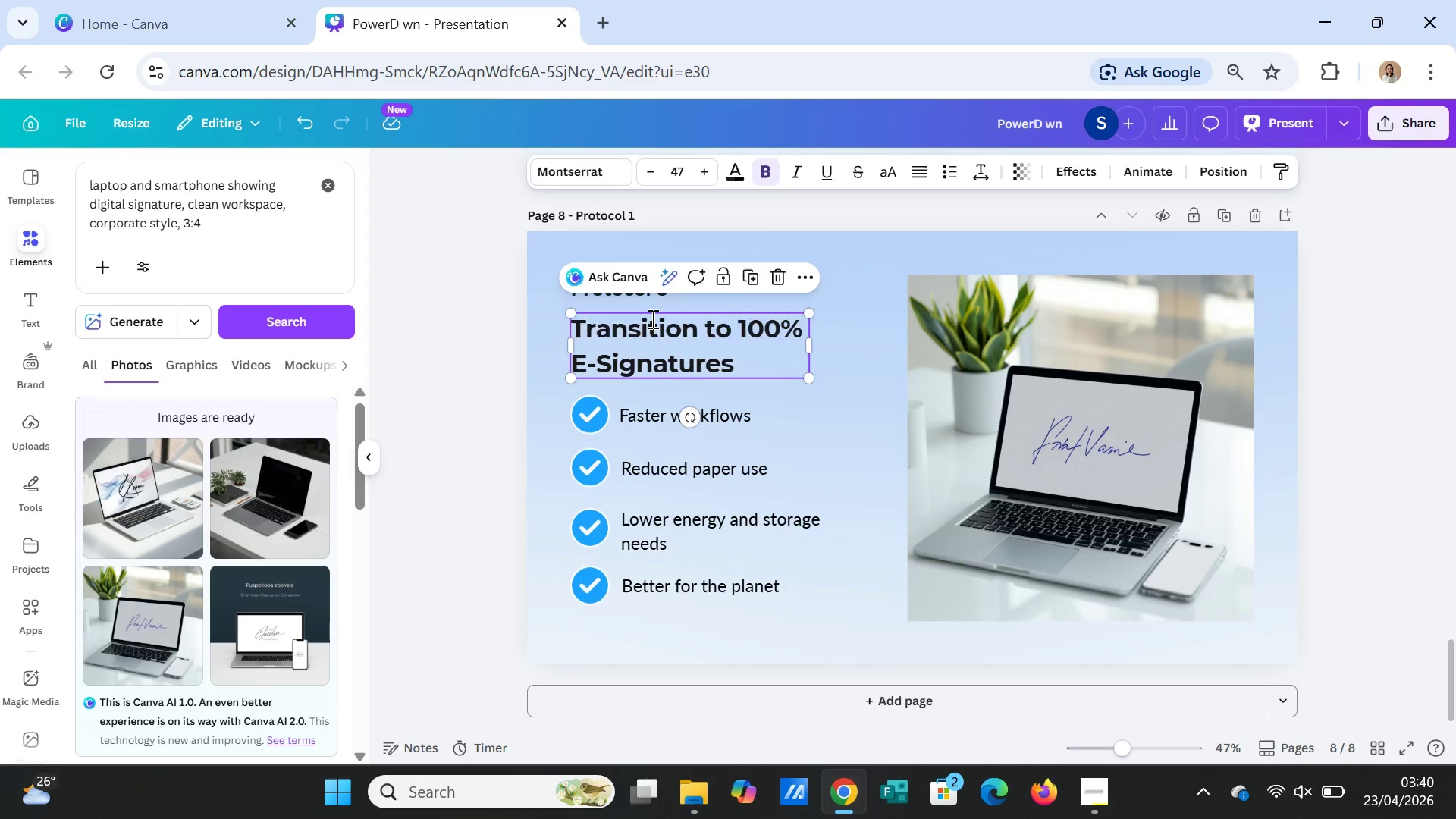 
triple_click([651, 318])
 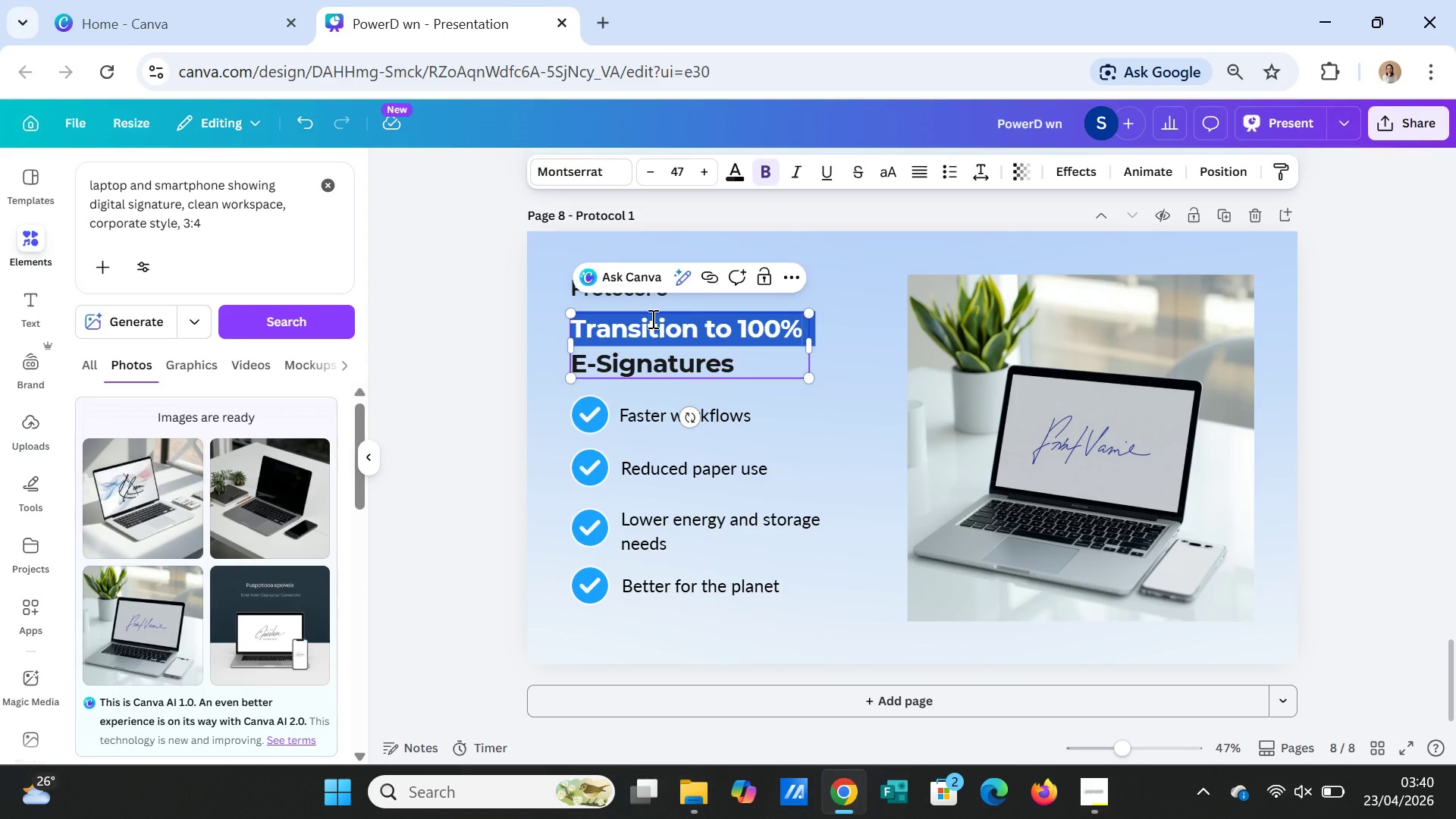 
key(Shift+ArrowDown)
 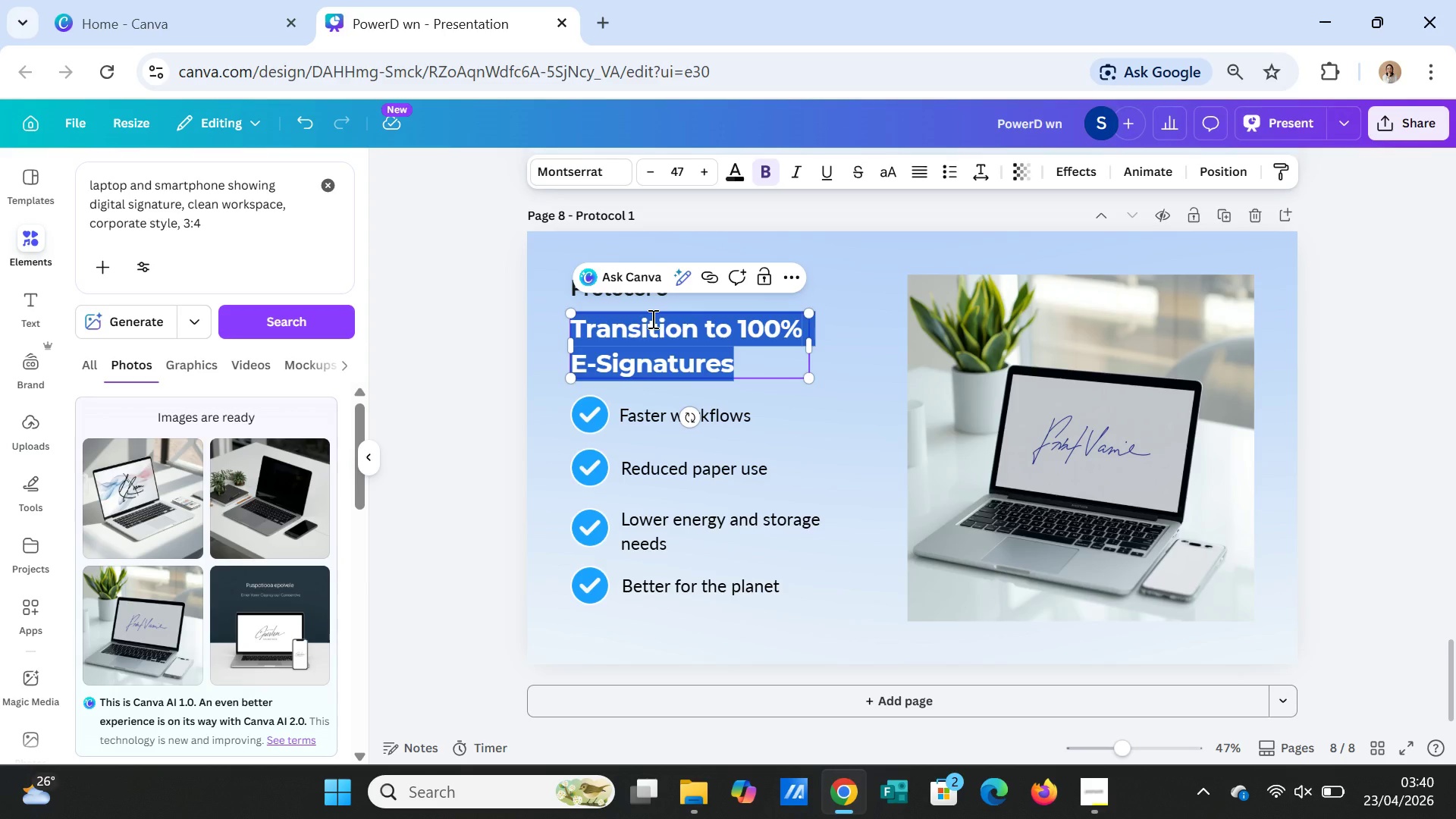 
type(Air Conditioning Standard)
 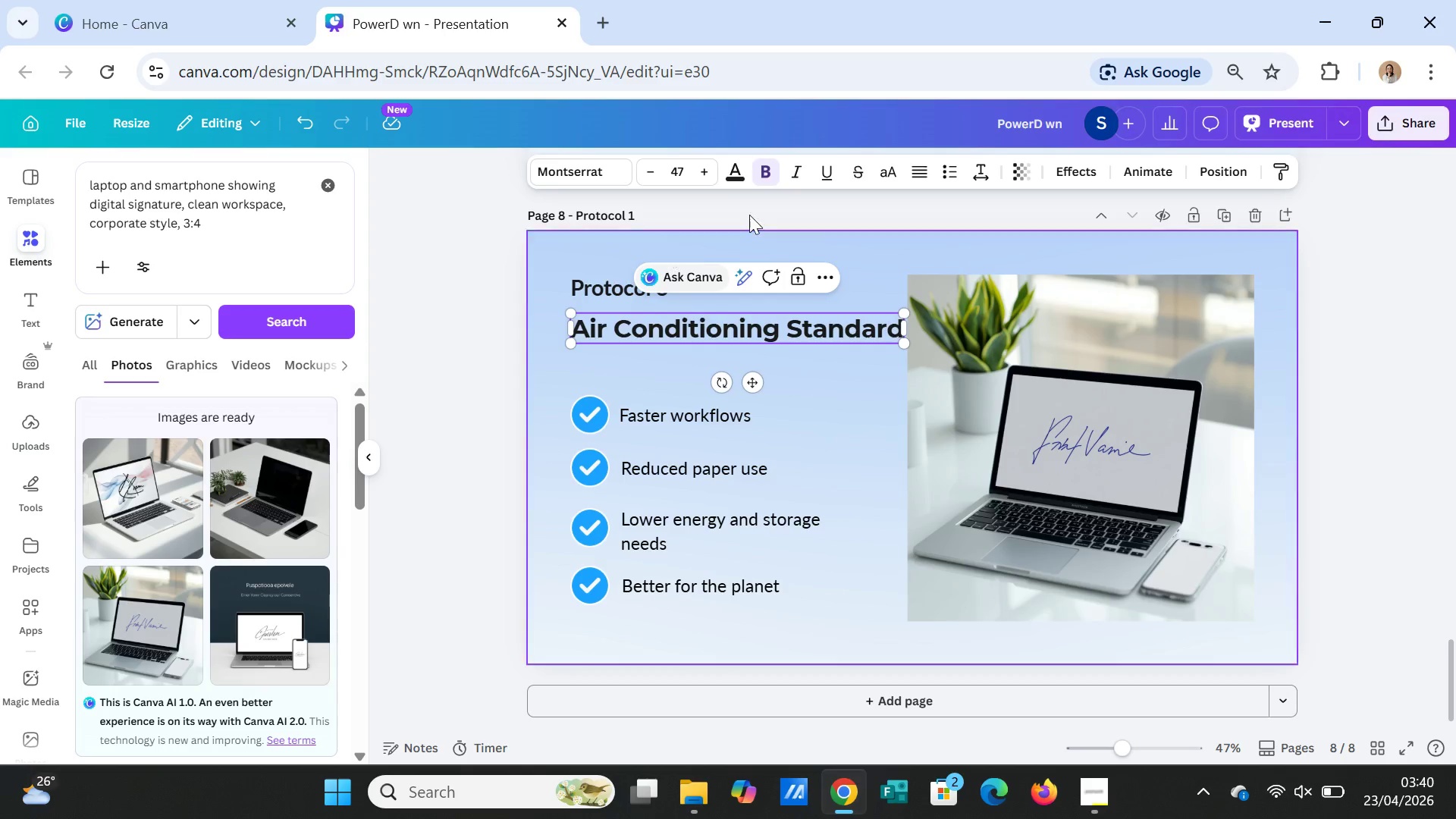 
left_click([1065, 446])
 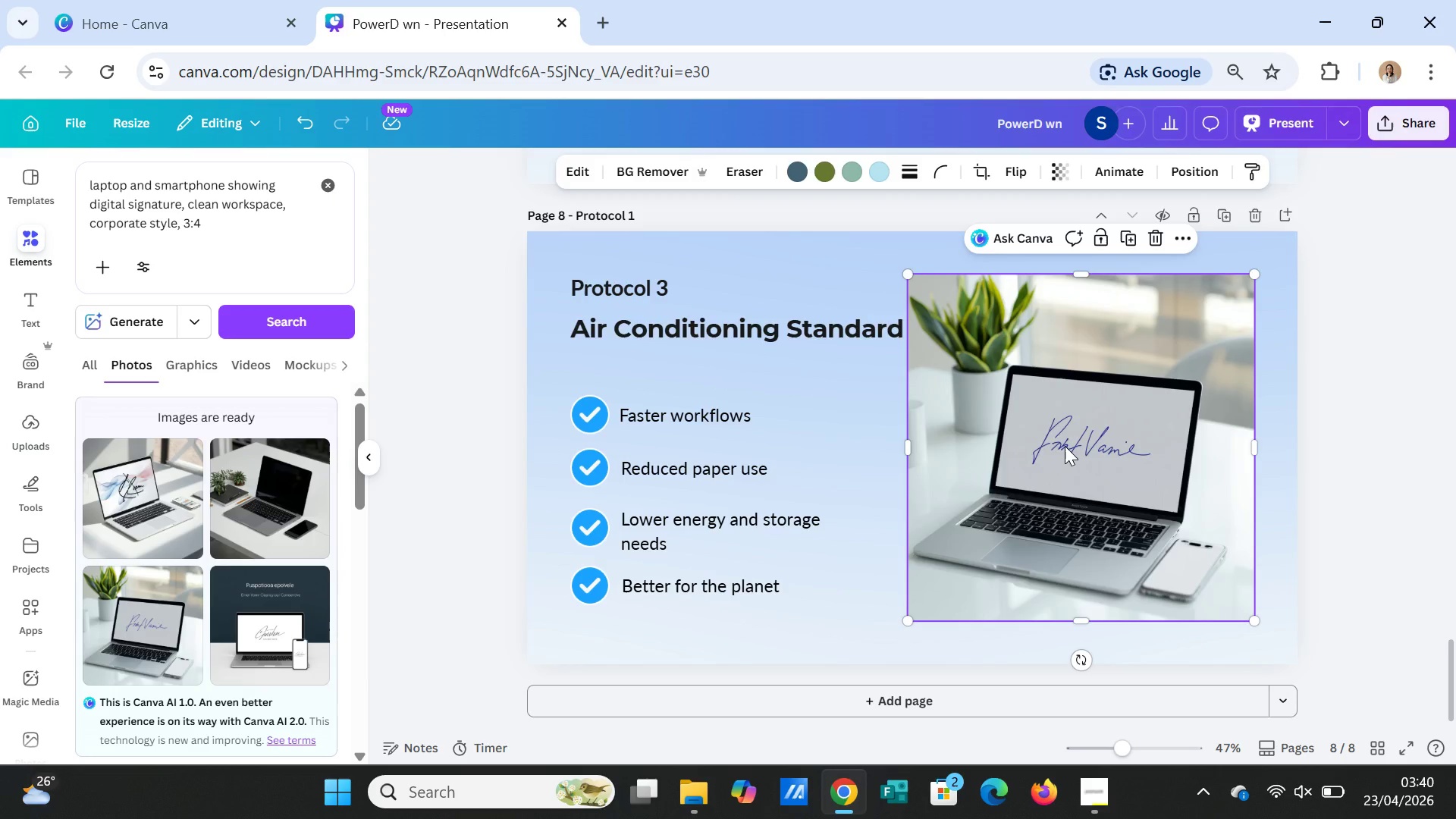 
key(Delete)
 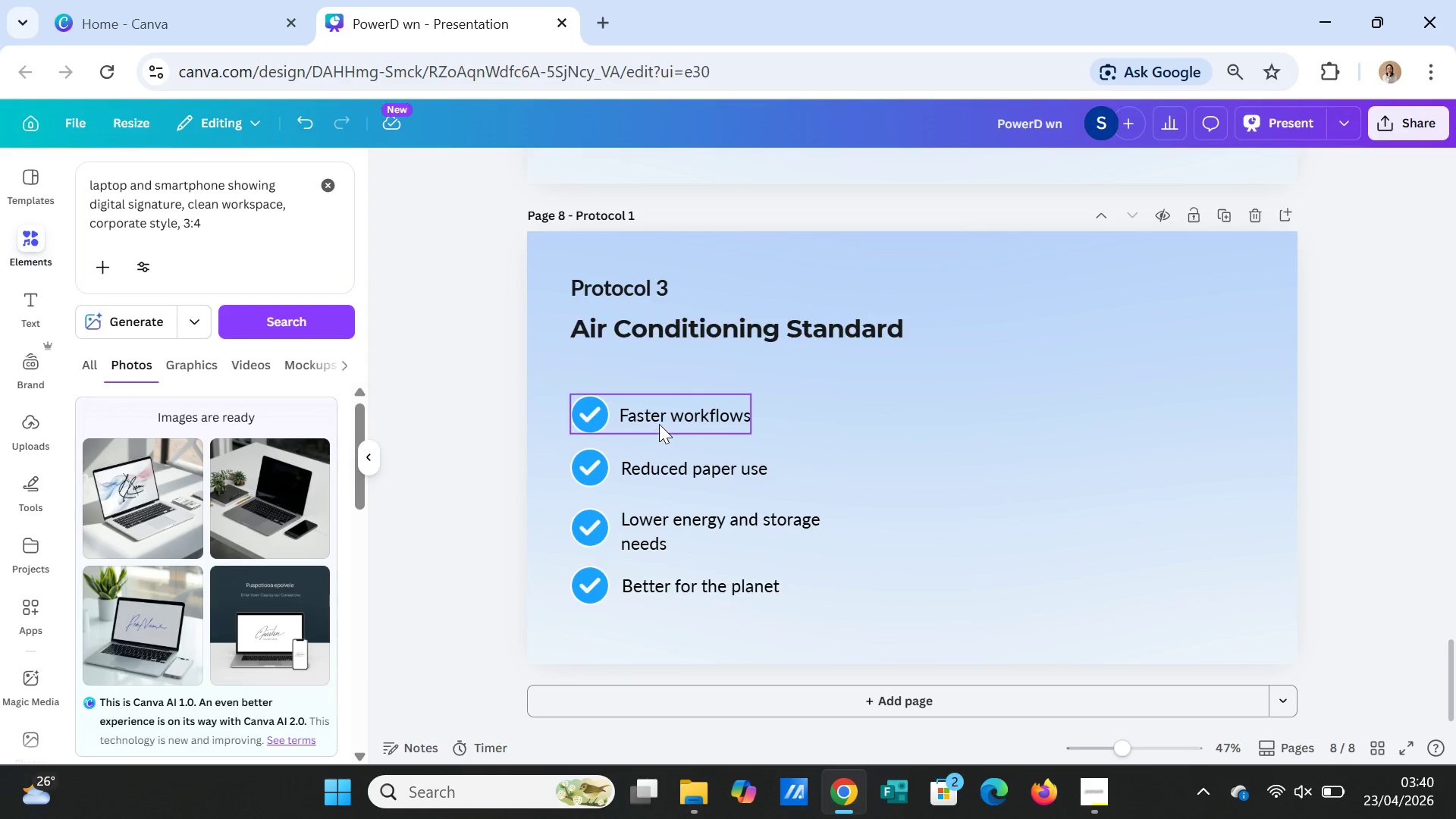 
wait(8.23)
 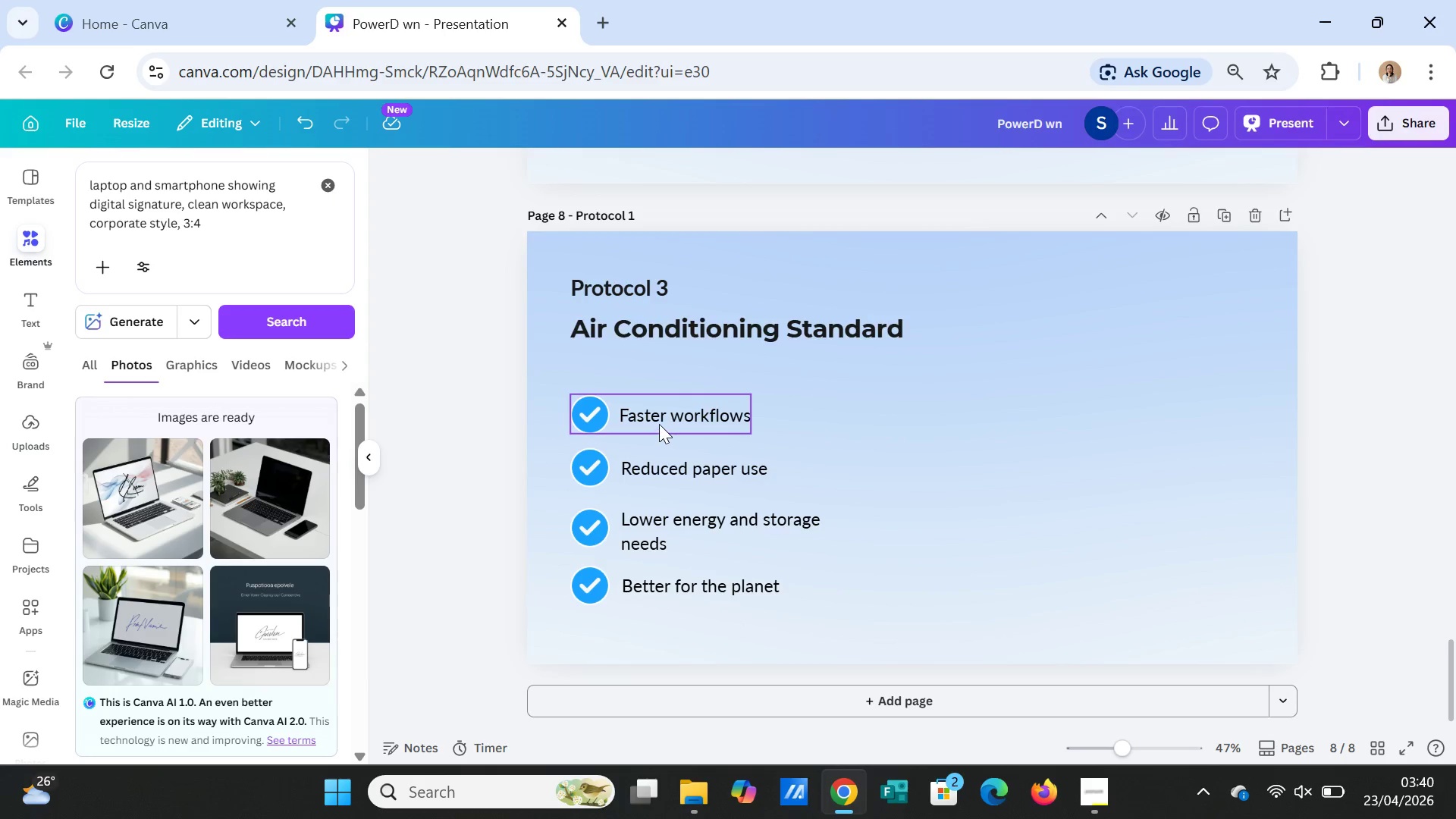 
double_click([707, 416])
 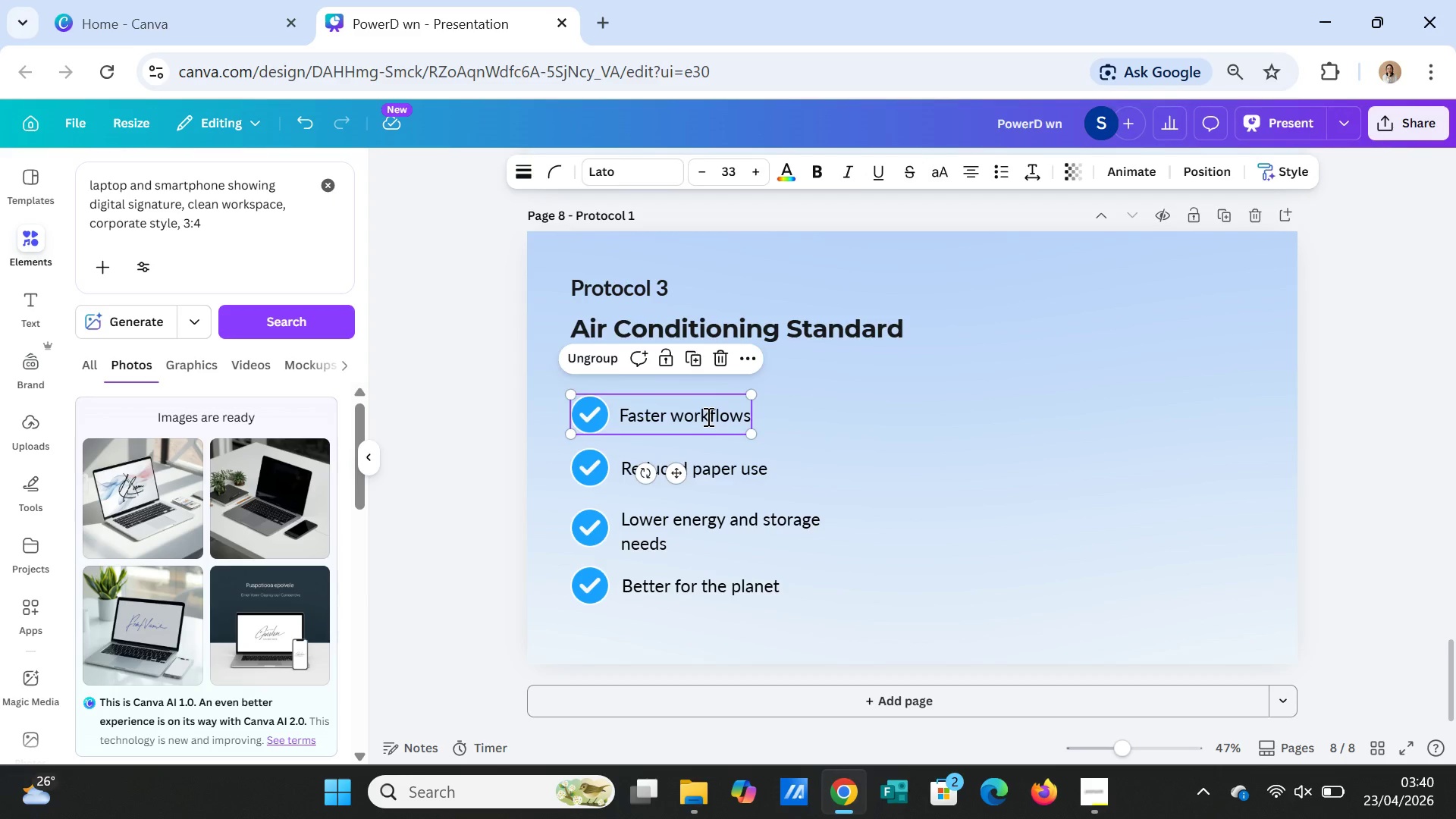 
triple_click([707, 416])
 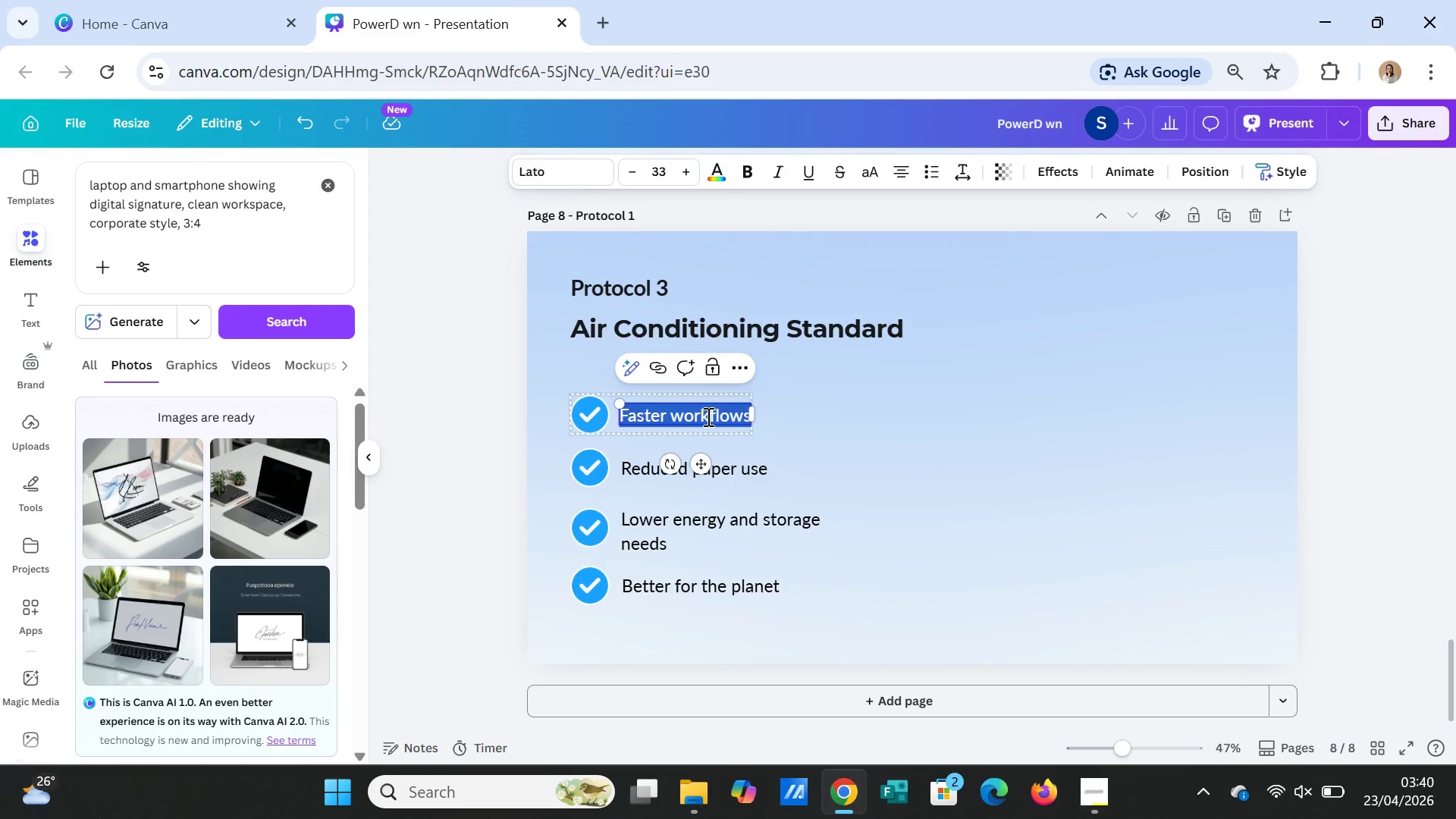 
type(Optimal comfort)
 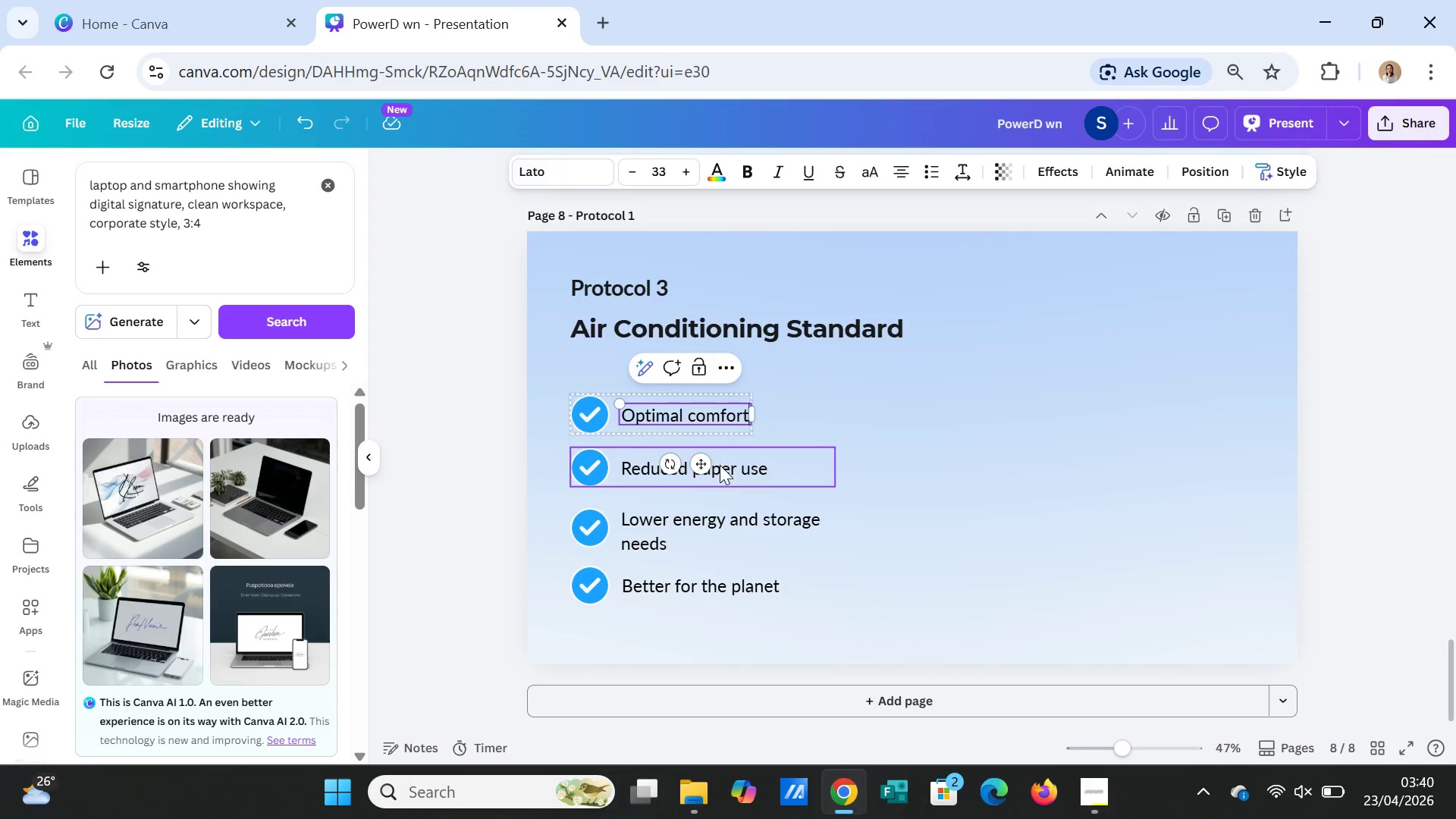 
double_click([720, 465])
 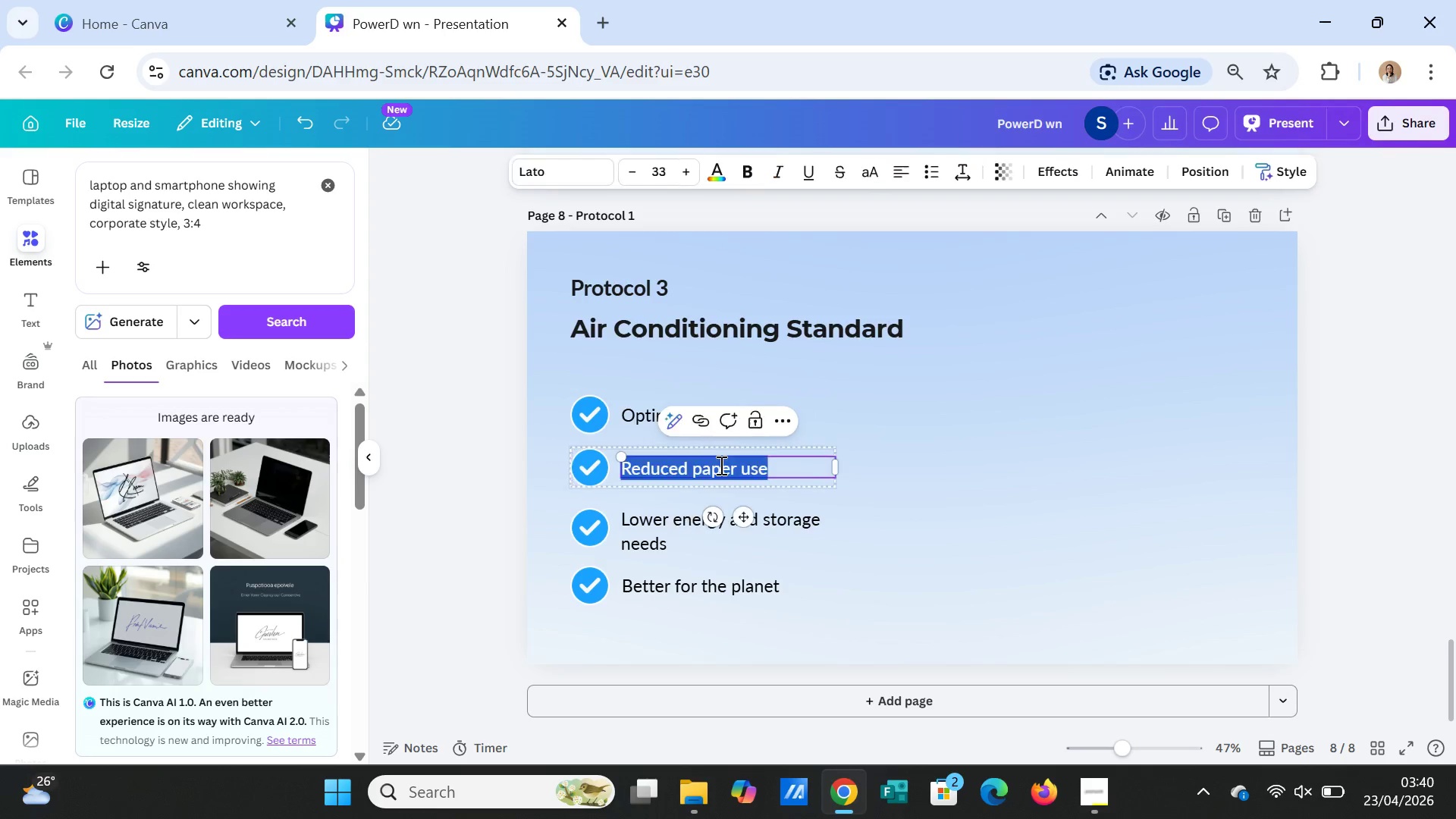 
triple_click([720, 465])
 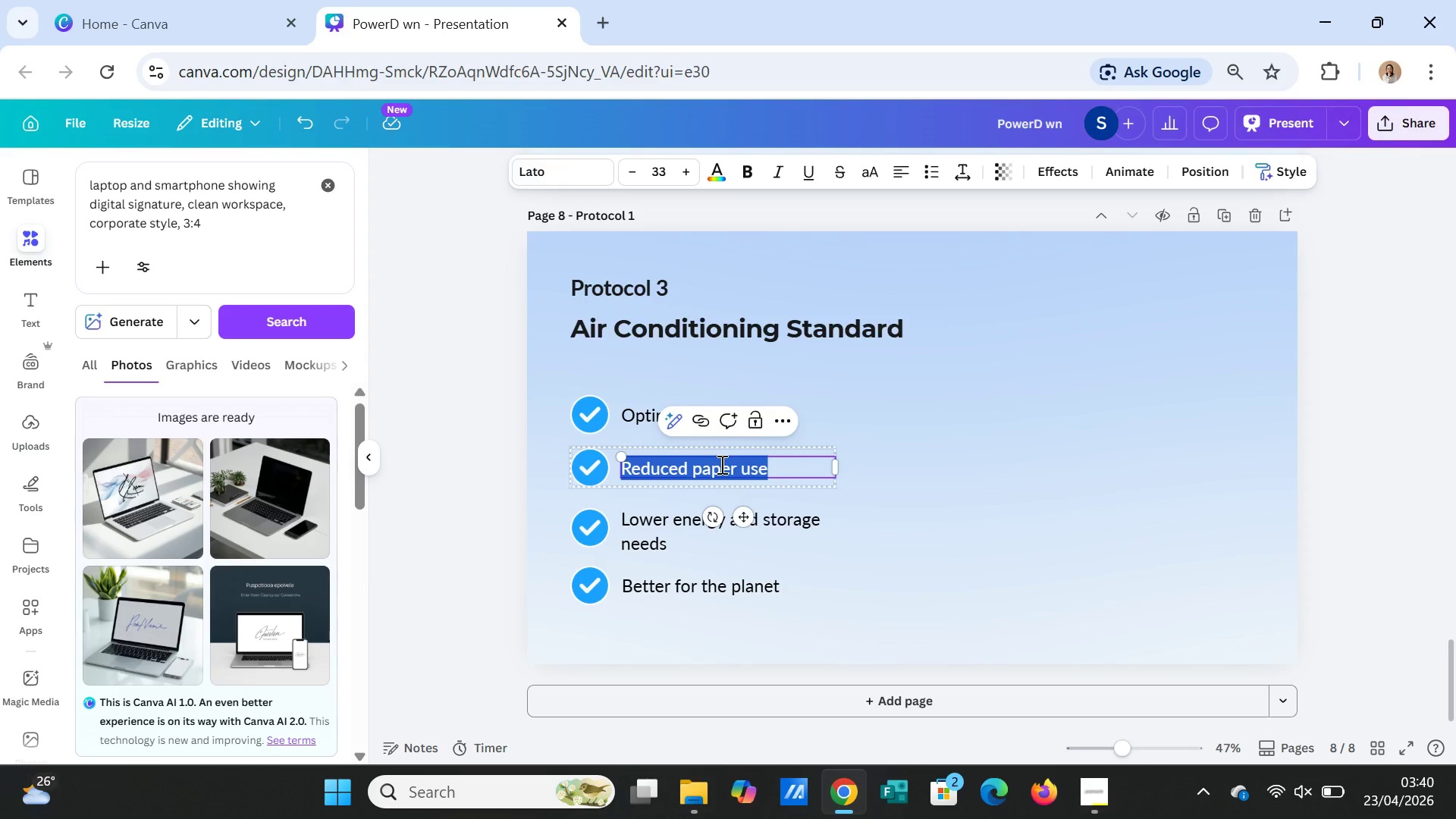 
type(Lower energy consumption)
 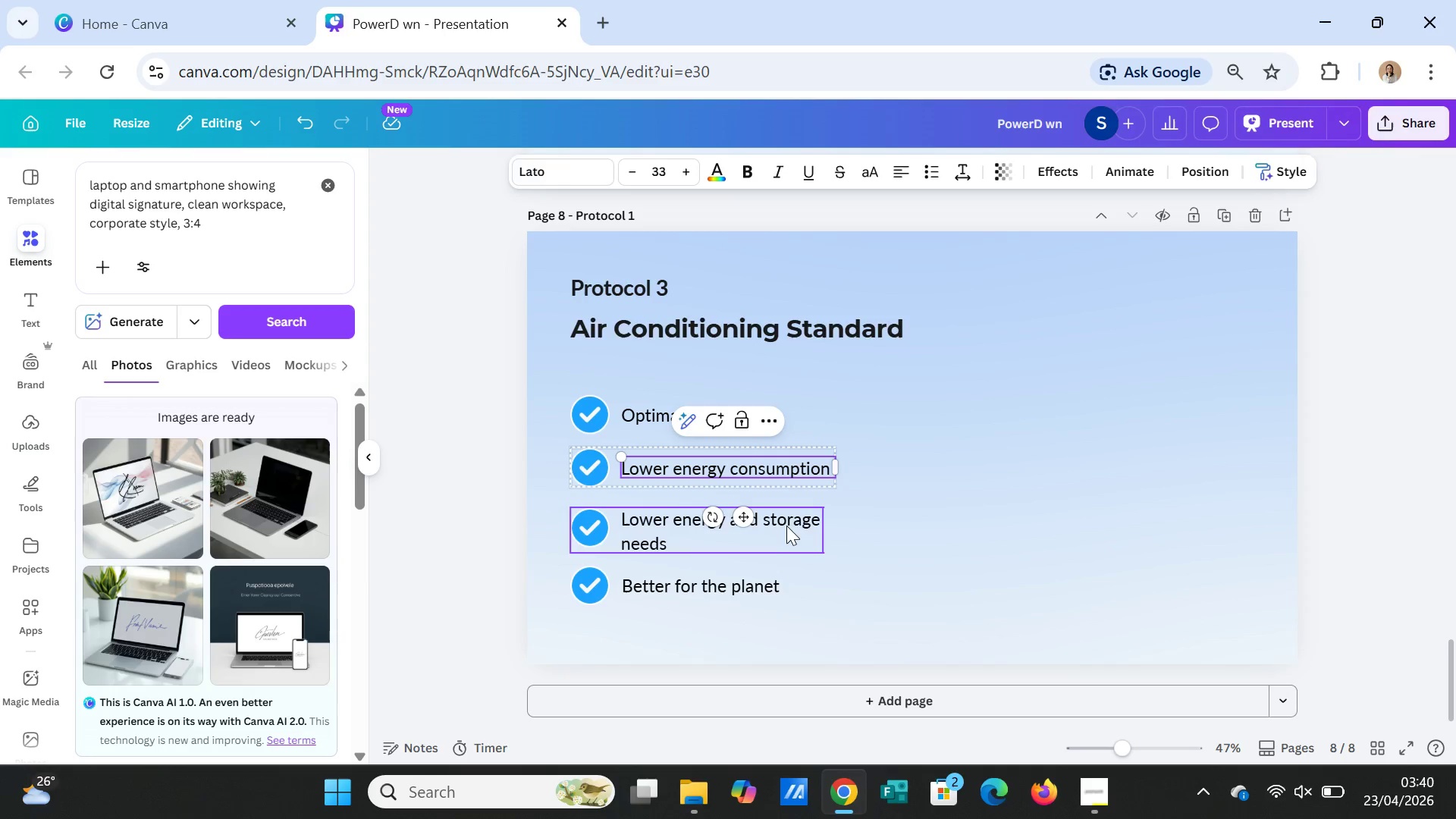 
double_click([799, 513])
 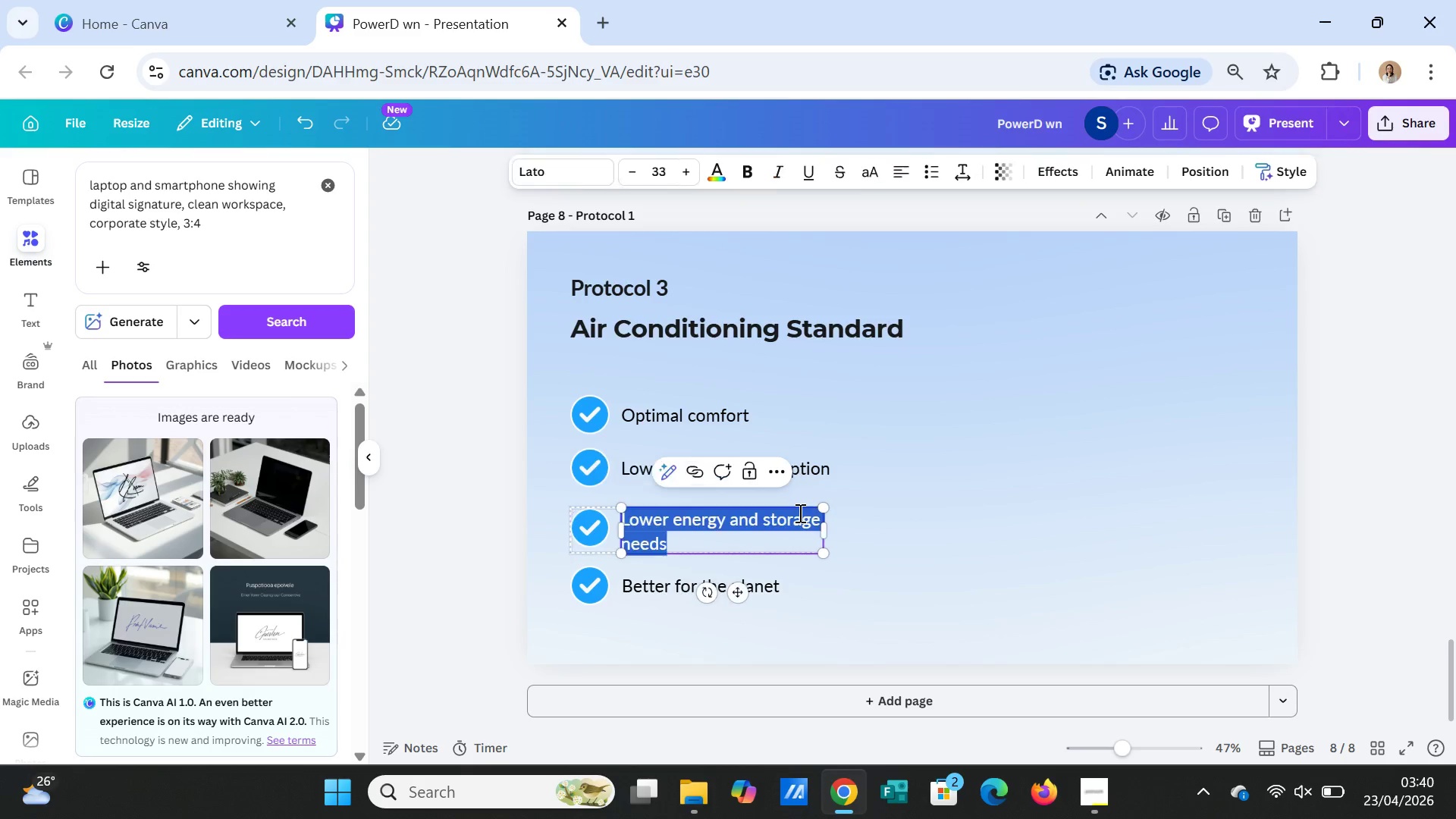 
triple_click([799, 513])
 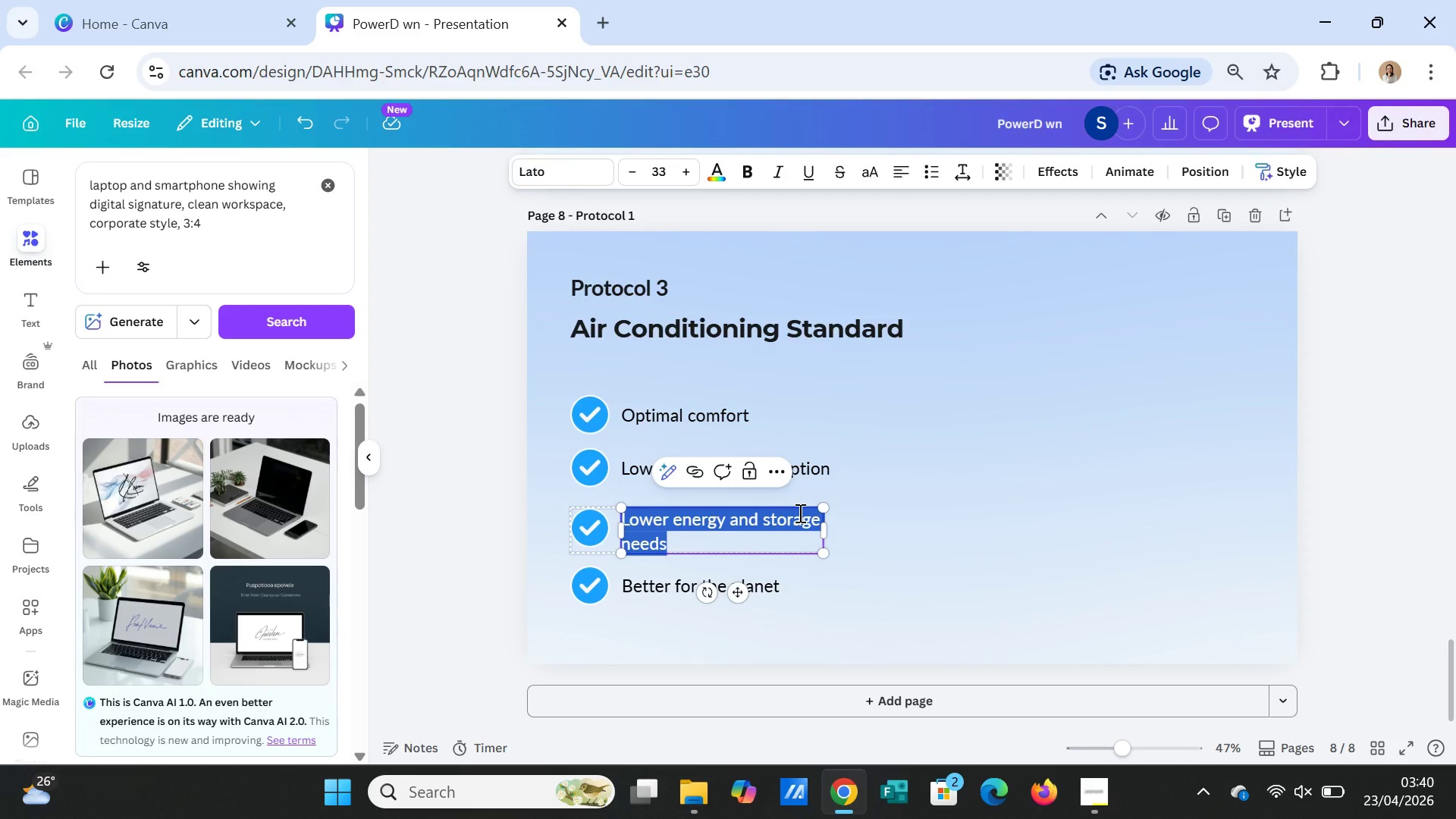 
type(Consistent across all floors)
 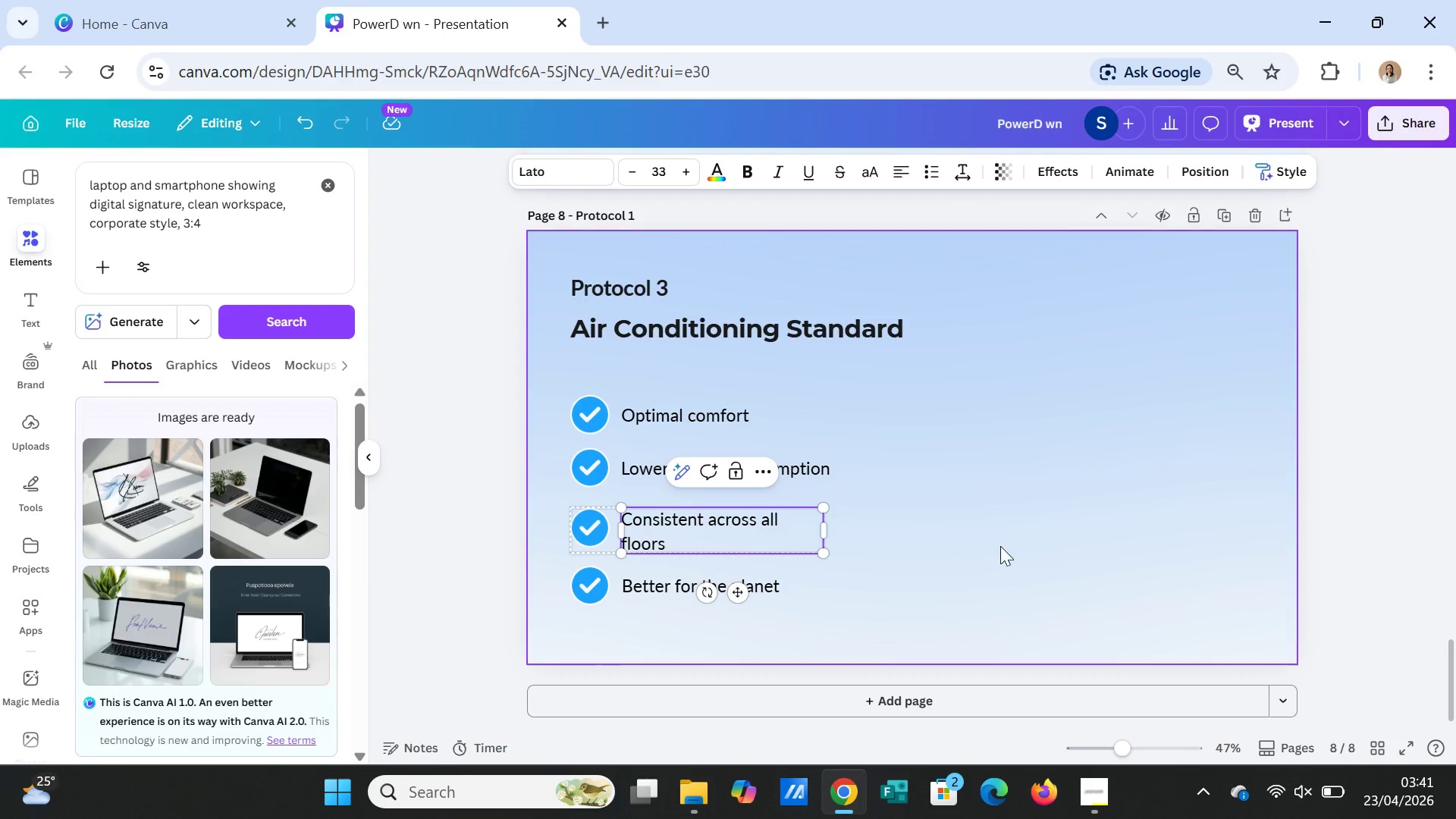 
left_click([1000, 546])
 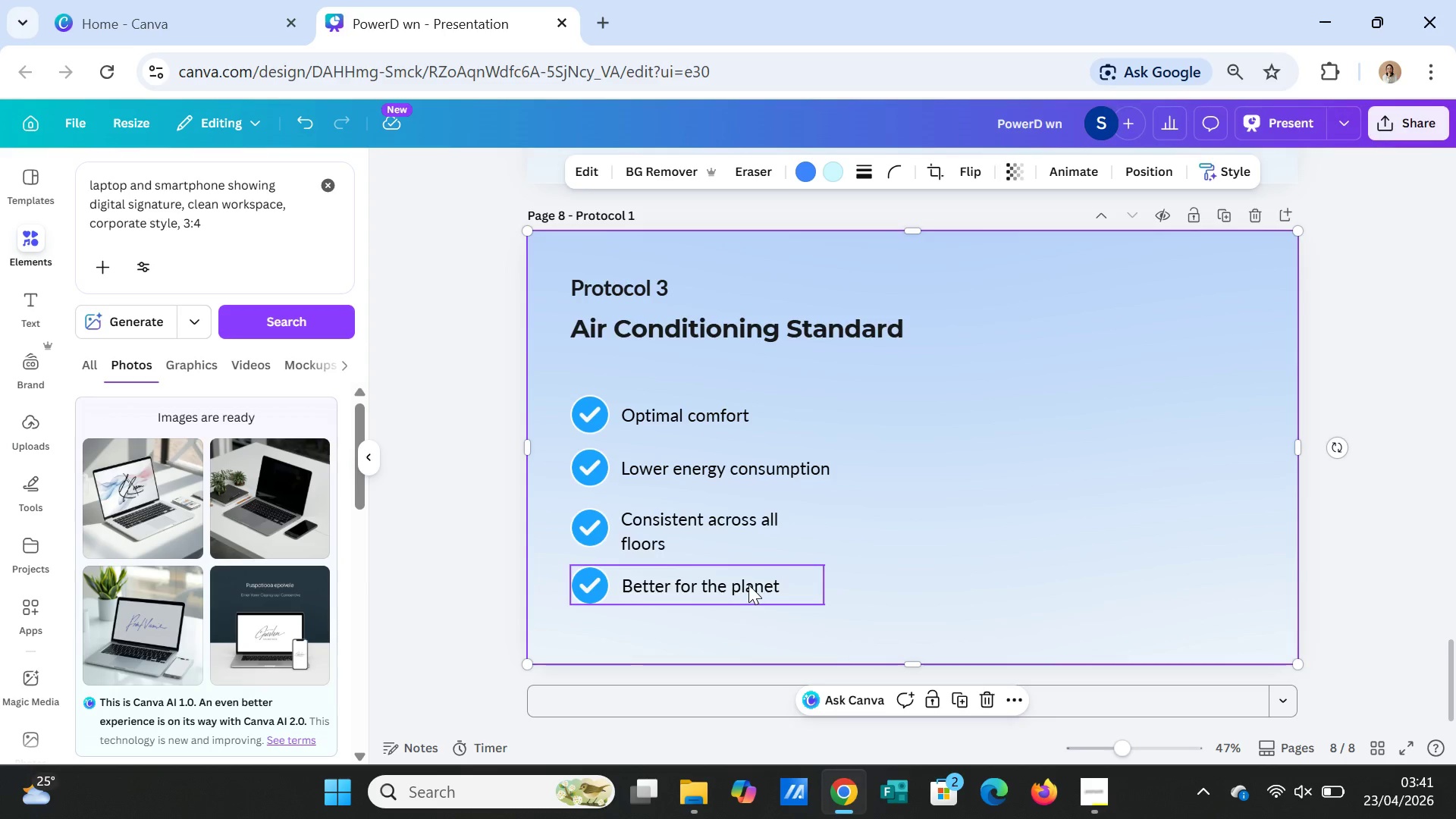 
left_click([747, 585])
 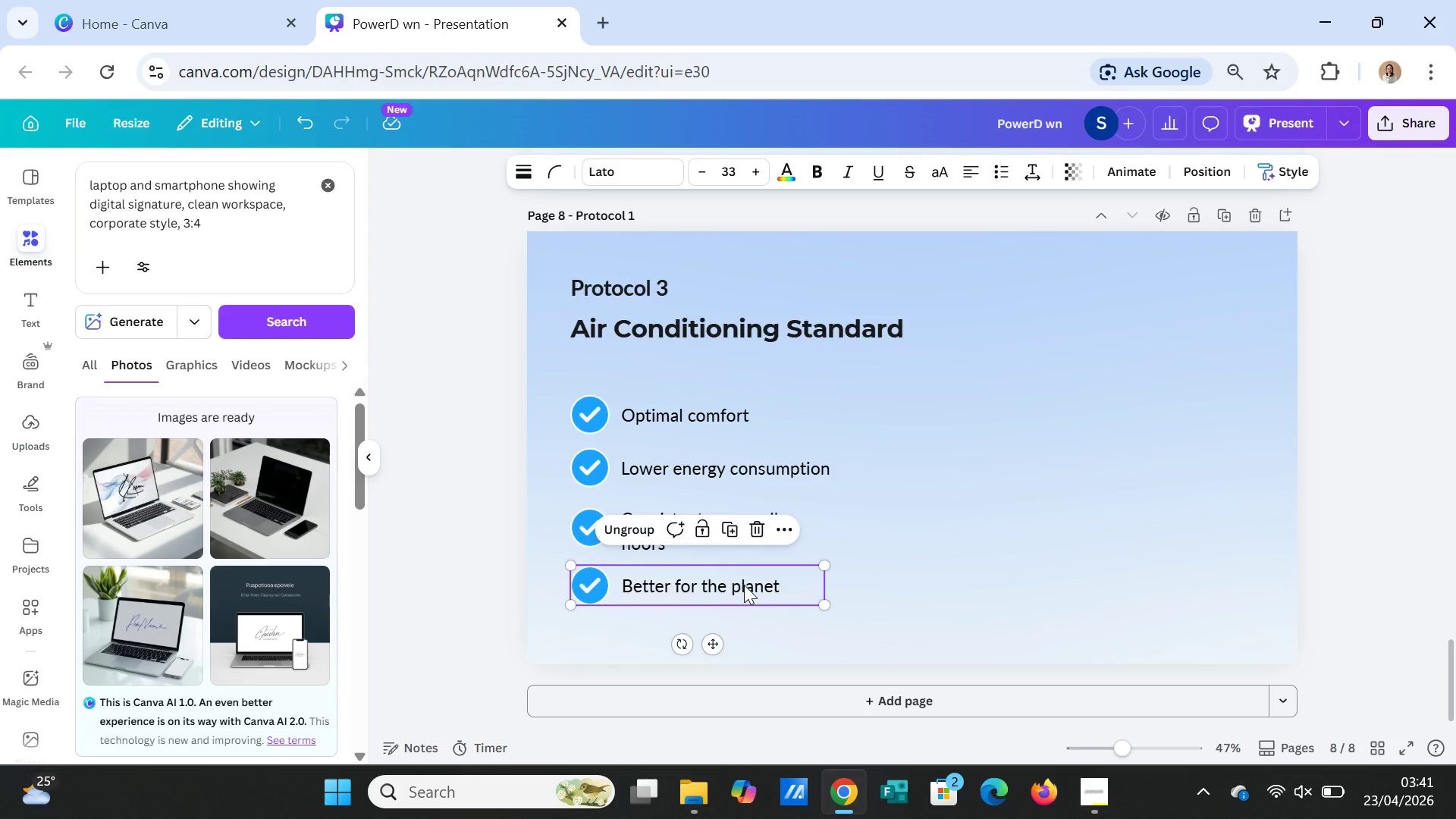 
key(Delete)
 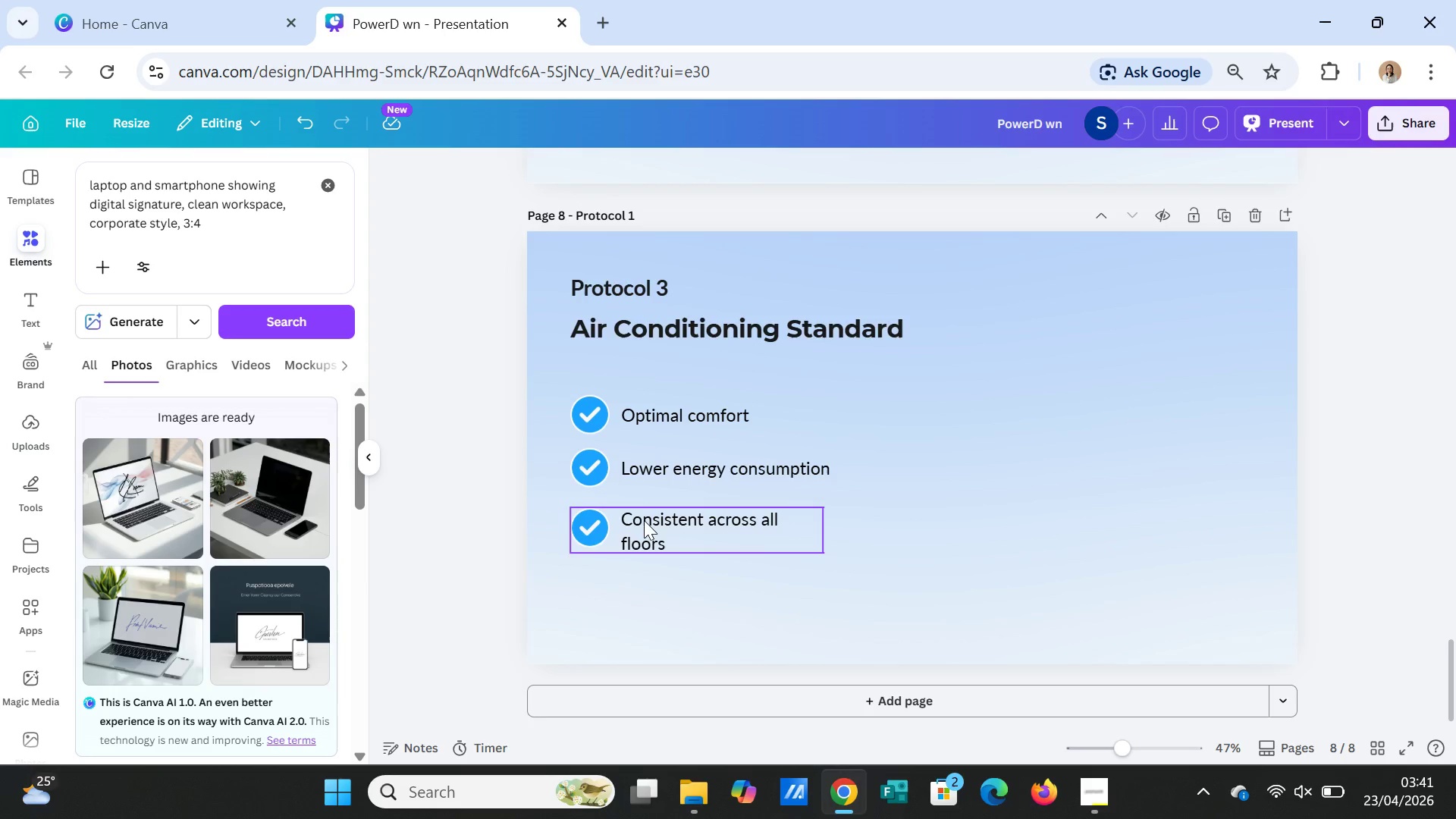 
left_click_drag(start_coordinate=[644, 520], to_coordinate=[642, 563])
 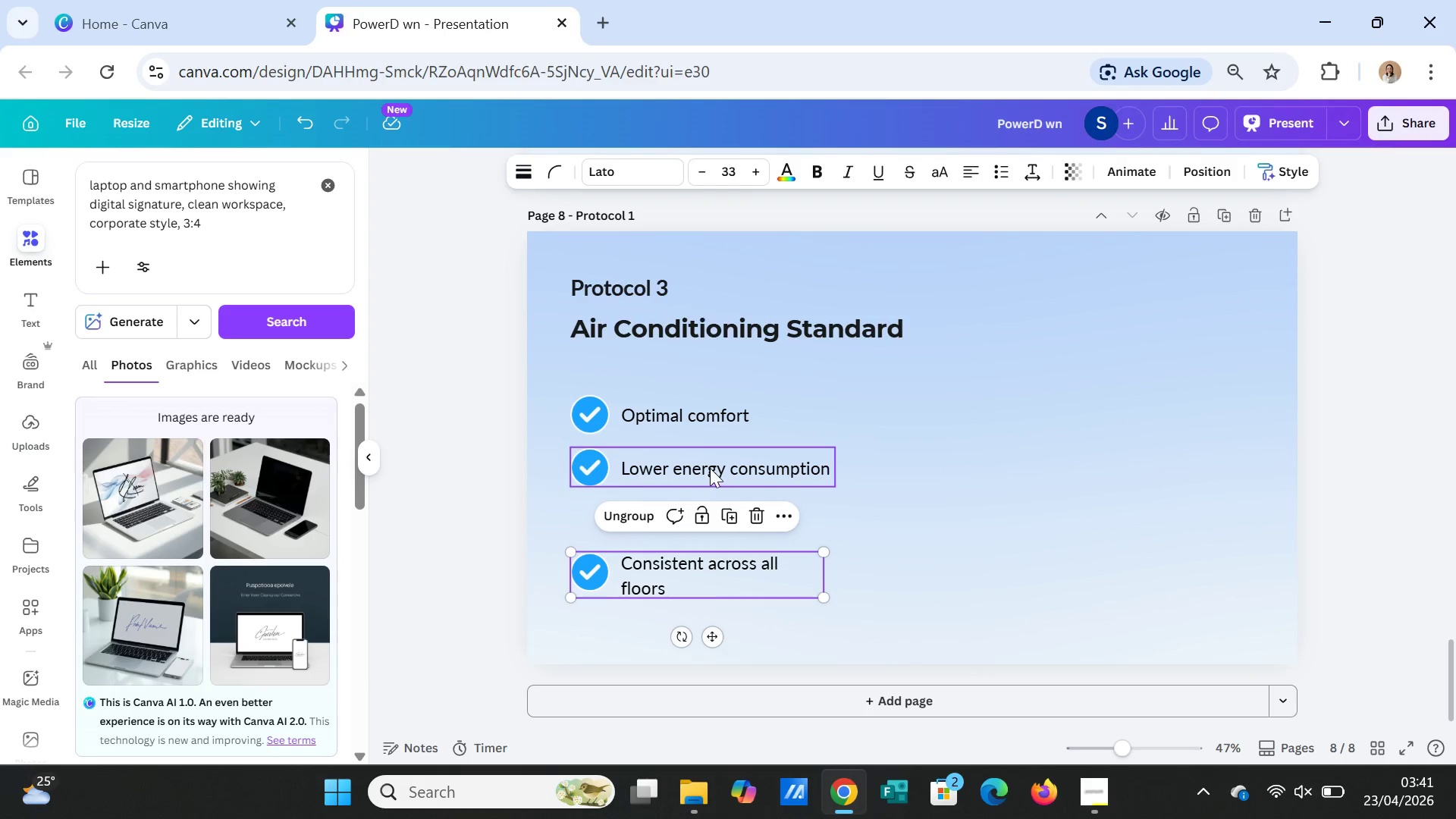 
left_click_drag(start_coordinate=[710, 468], to_coordinate=[708, 516])
 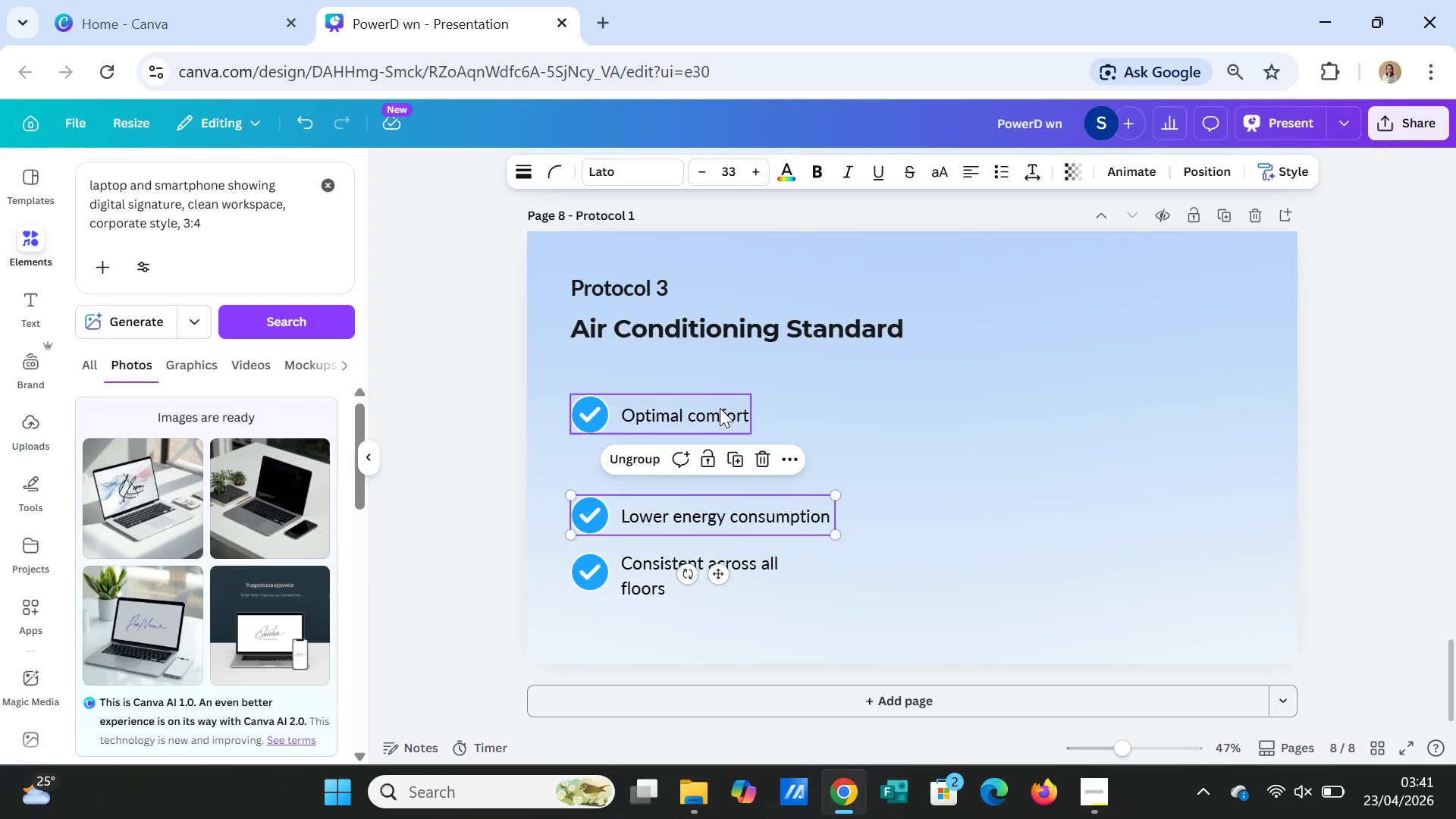 
left_click_drag(start_coordinate=[720, 408], to_coordinate=[720, 450])
 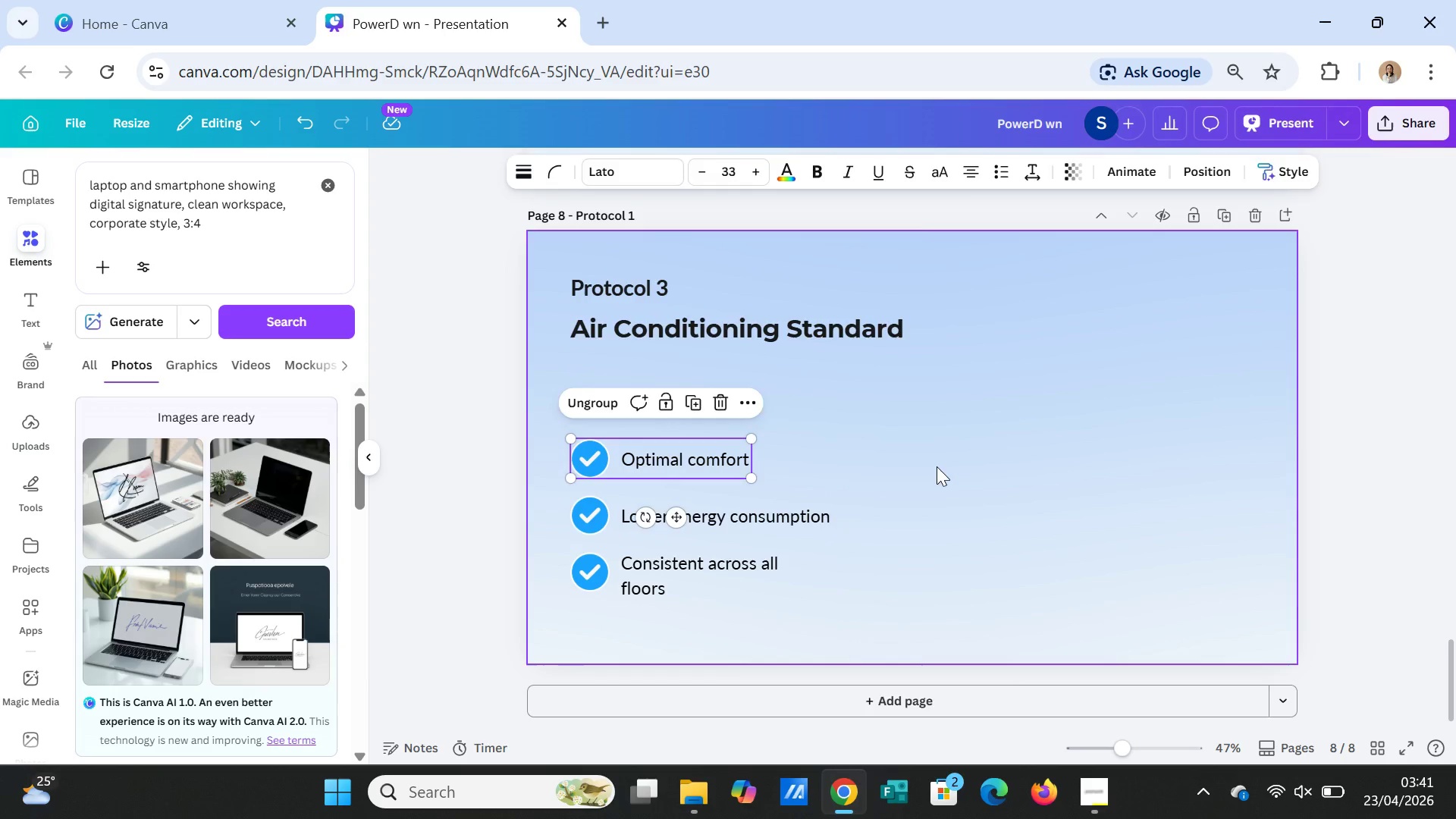 
left_click([937, 466])
 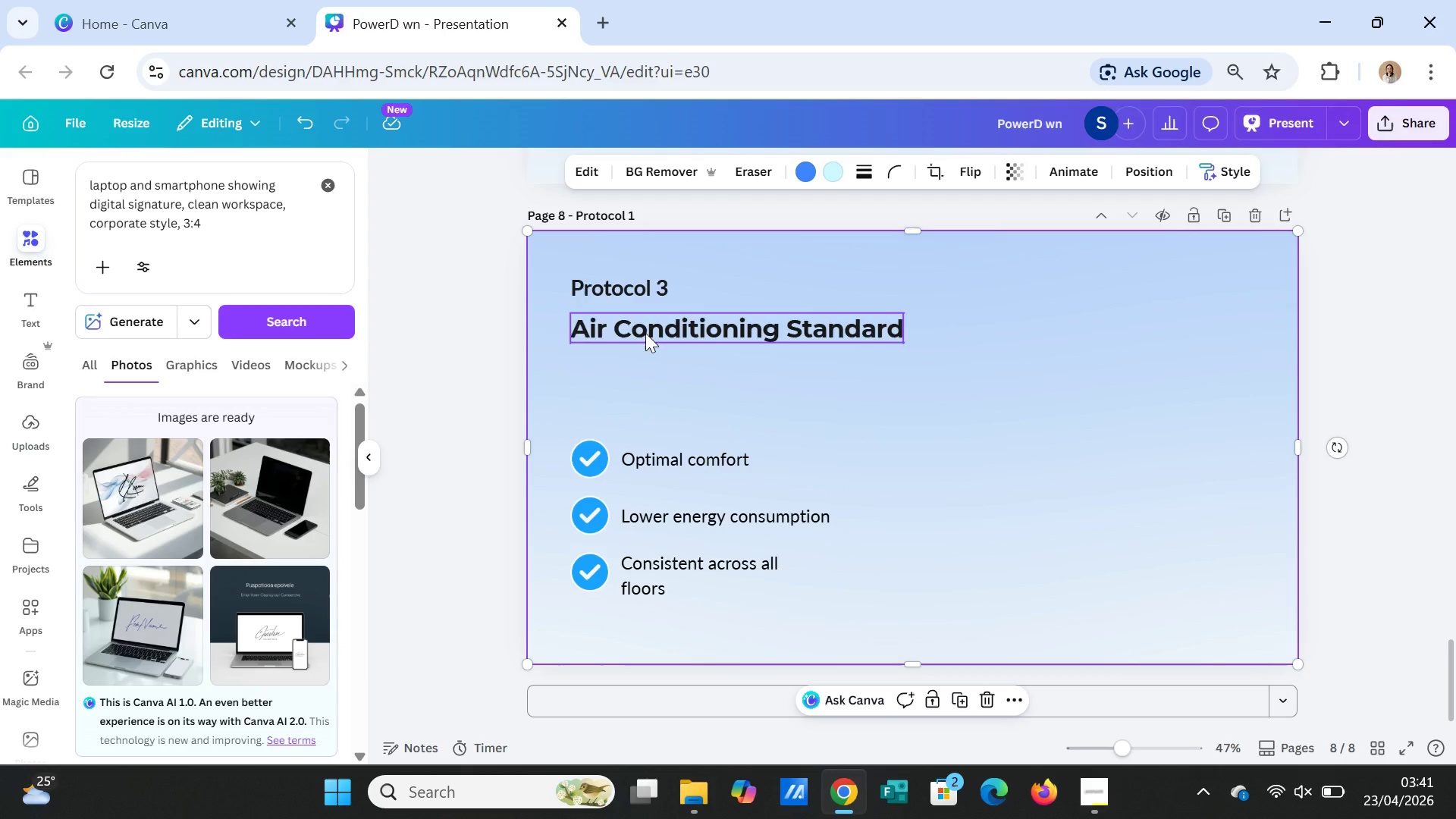 
left_click([642, 334])
 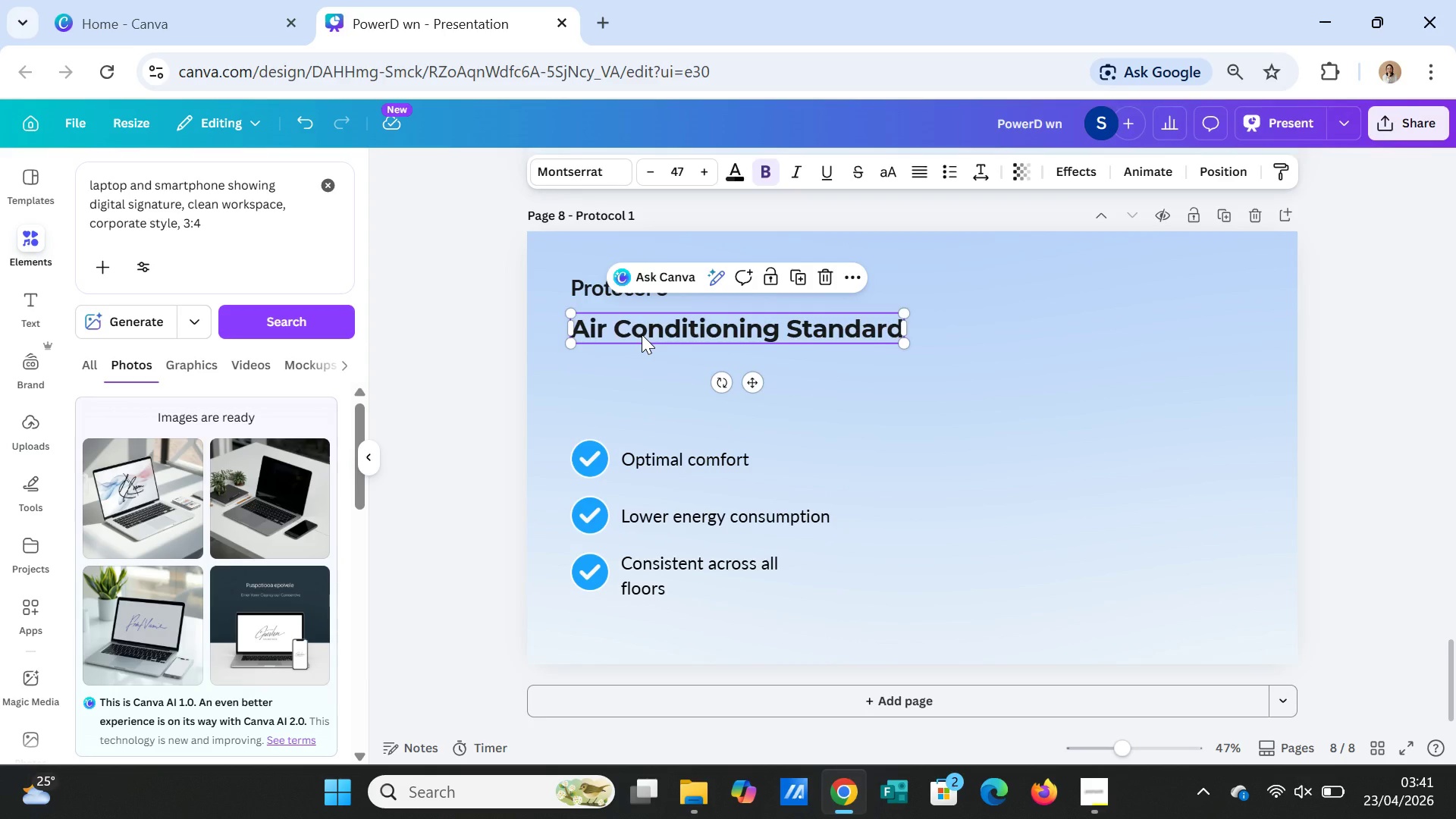 
key(Control+C)
 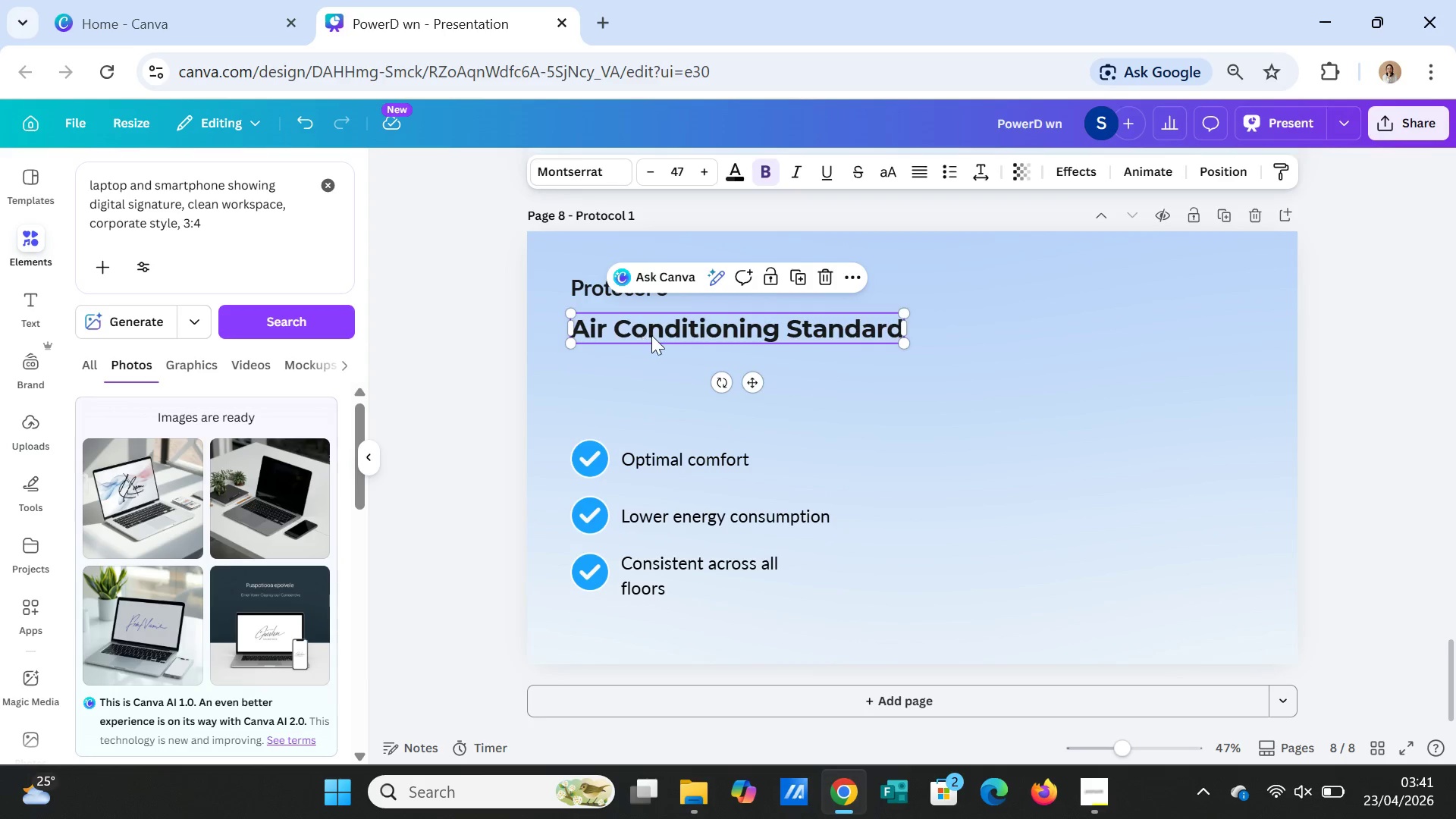 
key(Control+V)
 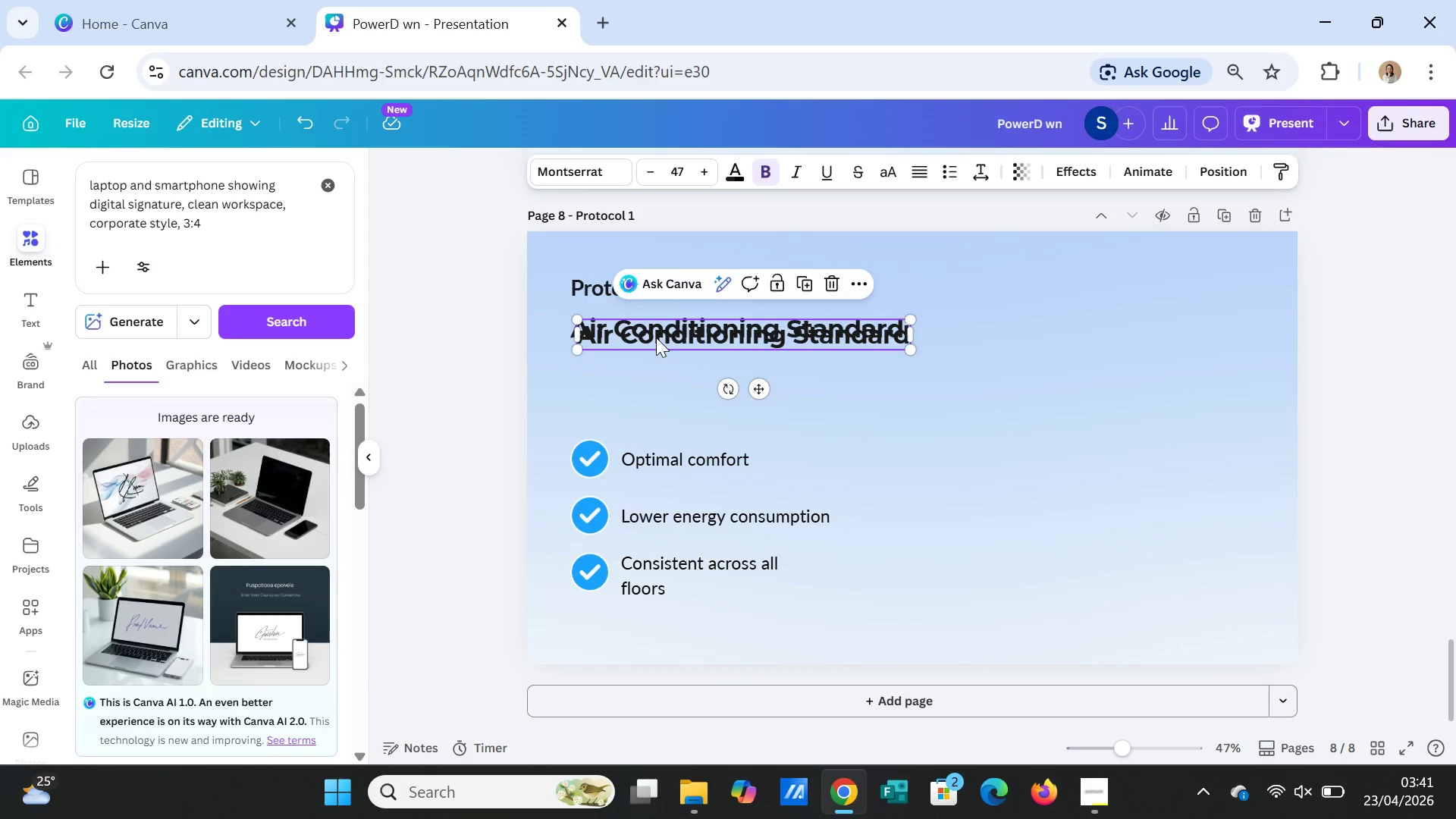 
left_click_drag(start_coordinate=[656, 328], to_coordinate=[645, 372])
 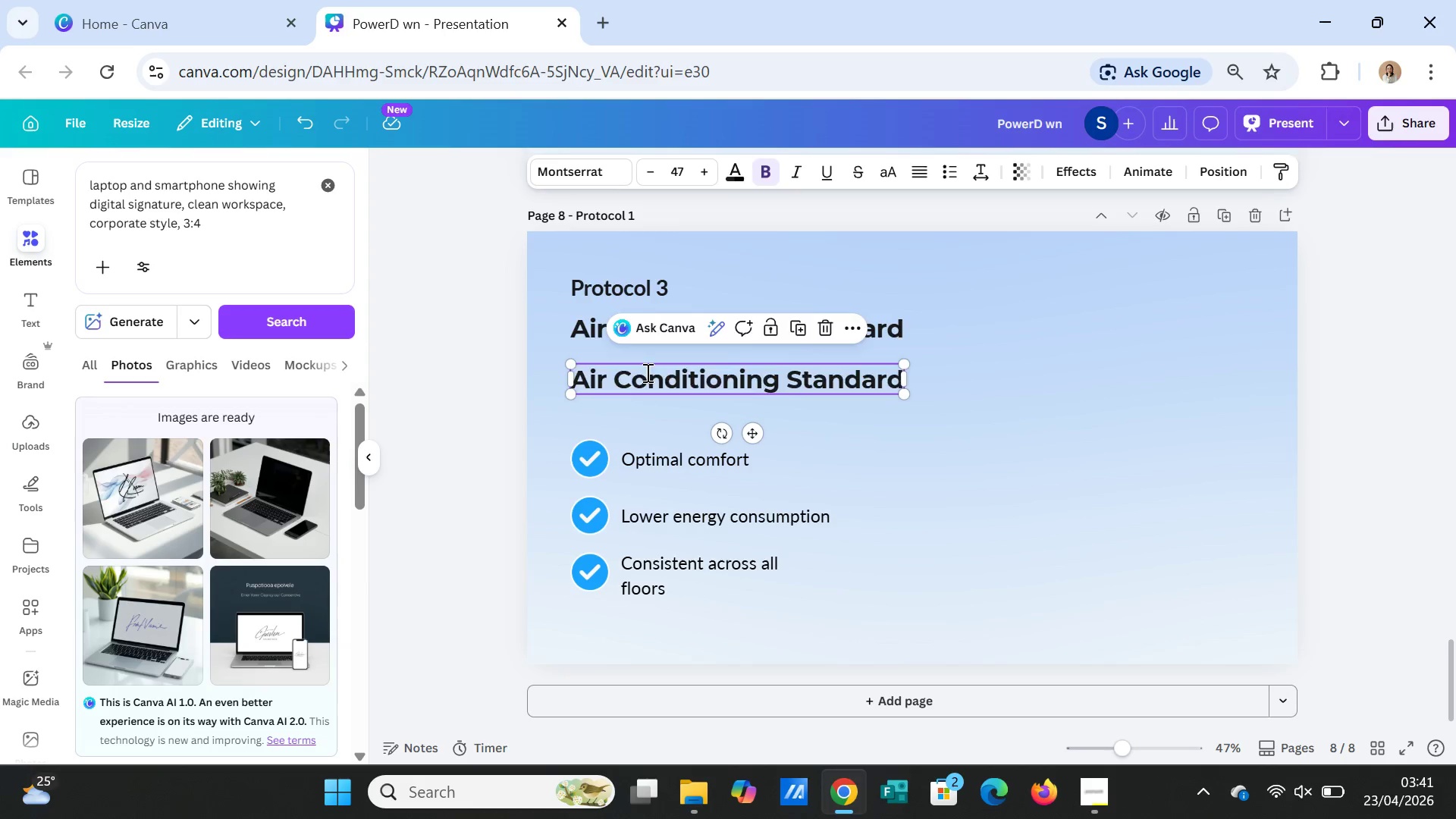 
double_click([646, 372])
 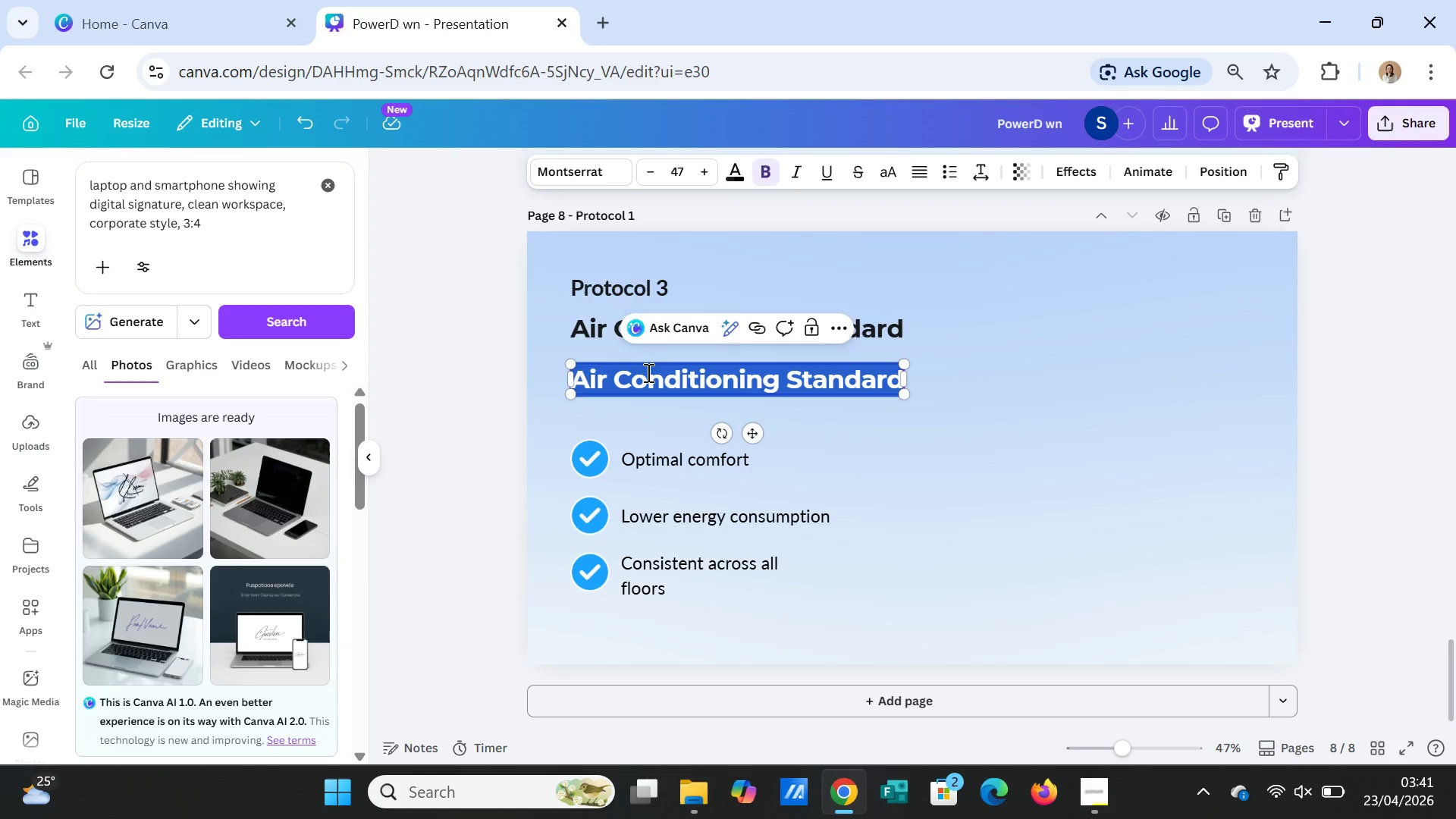 
type(24-25)
 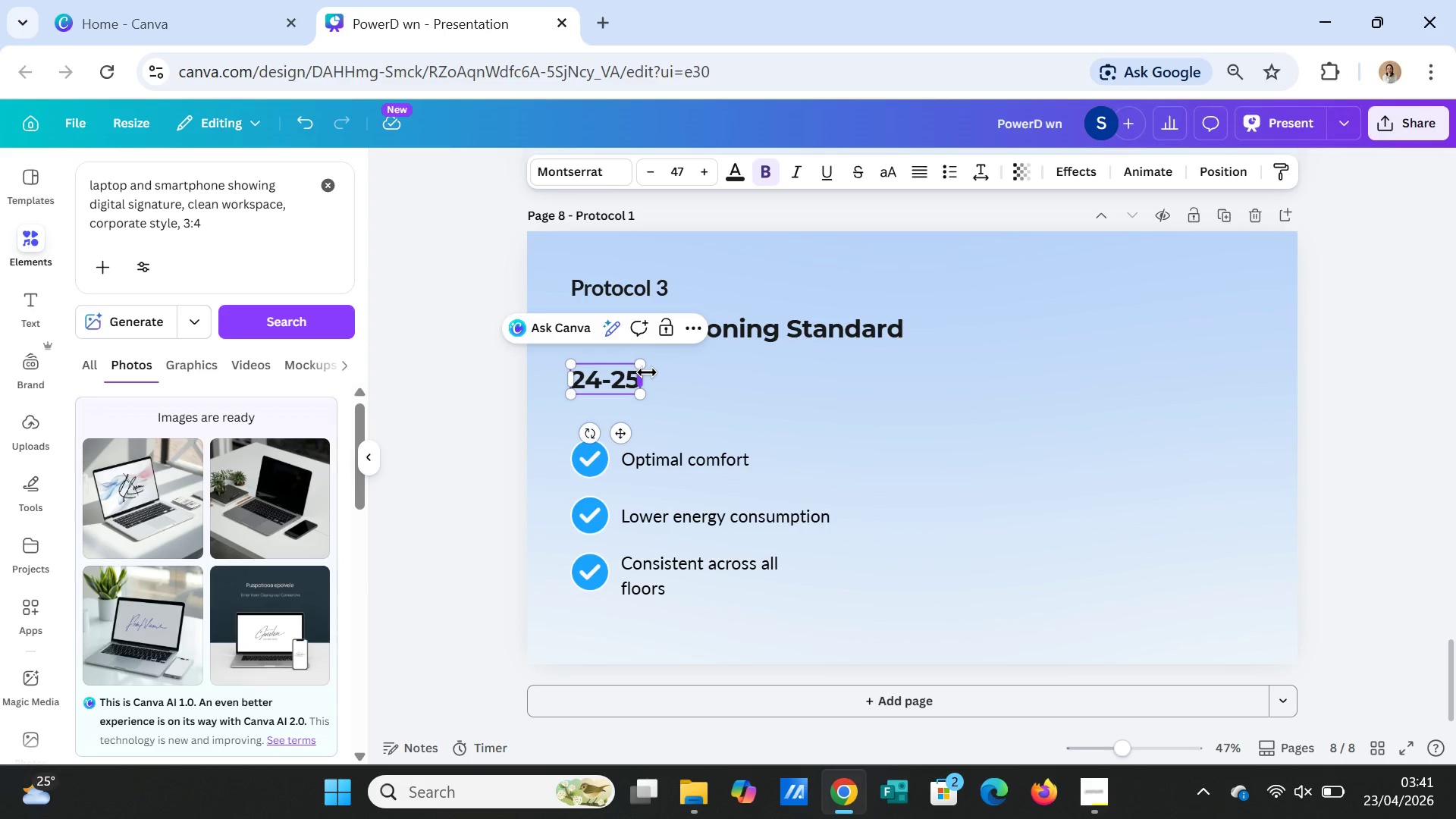 
key(0)
 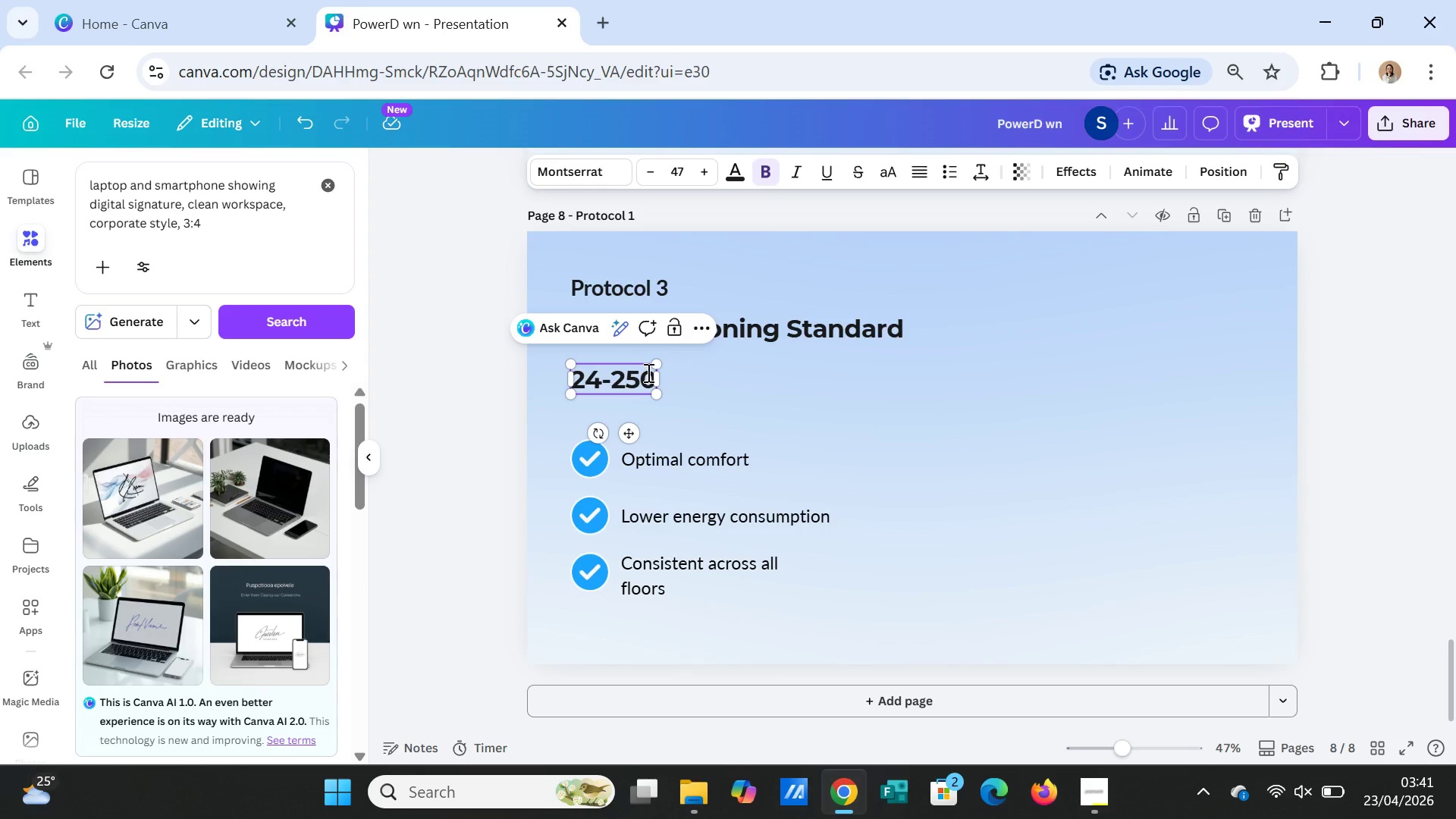 
key(Backspace)
 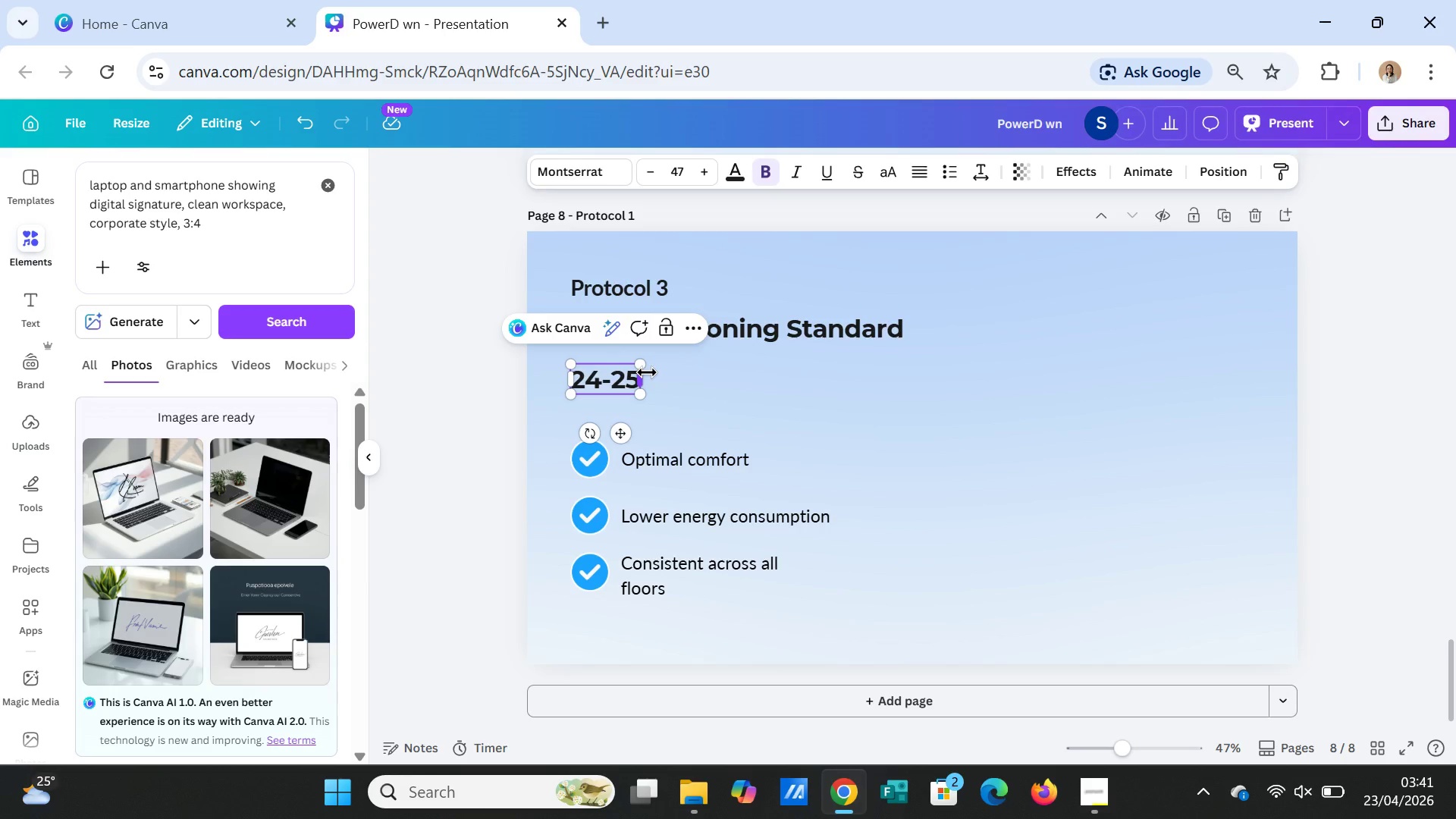 
key(Space)
 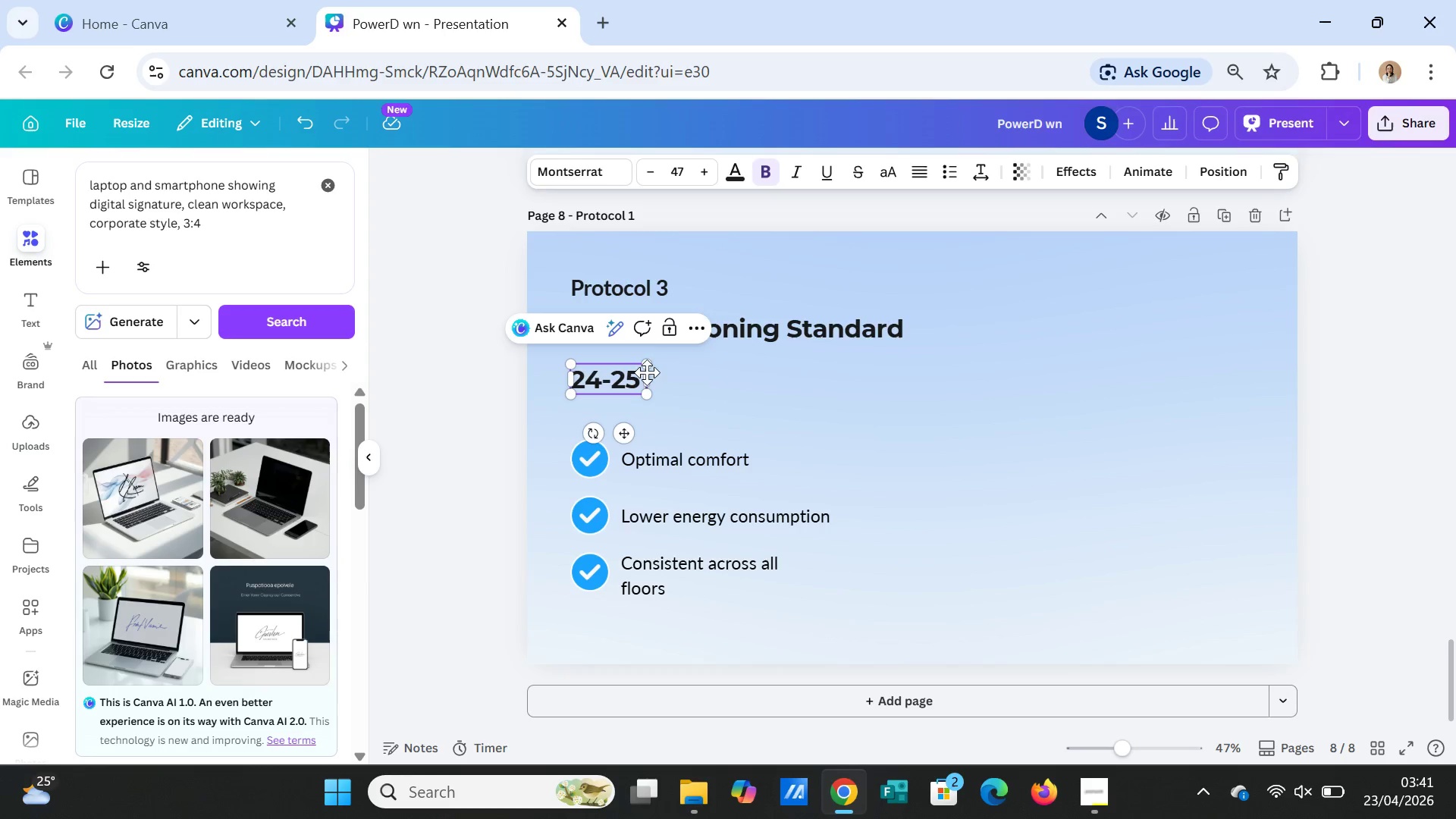 
key(Space)
 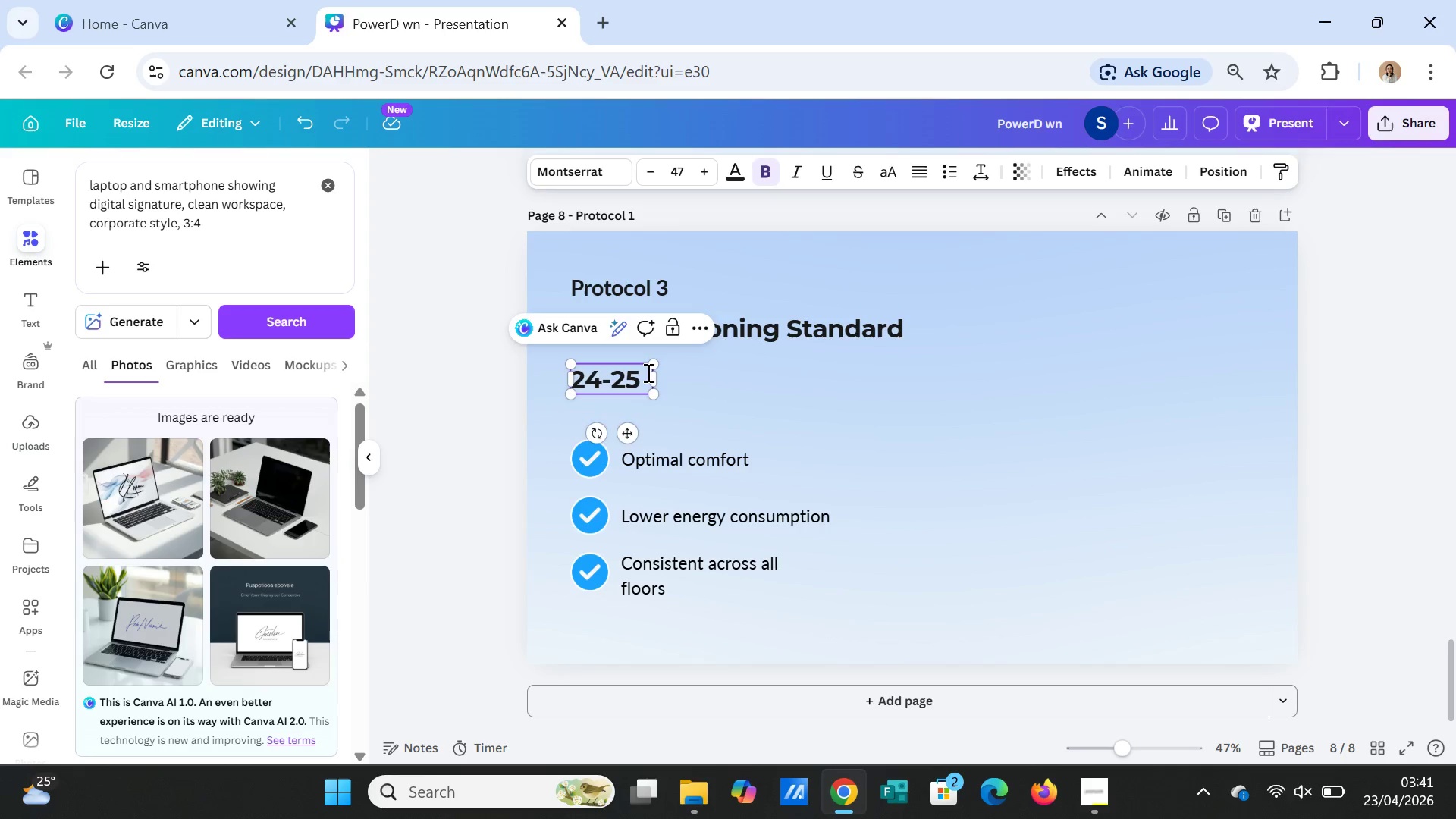 
key(C)
 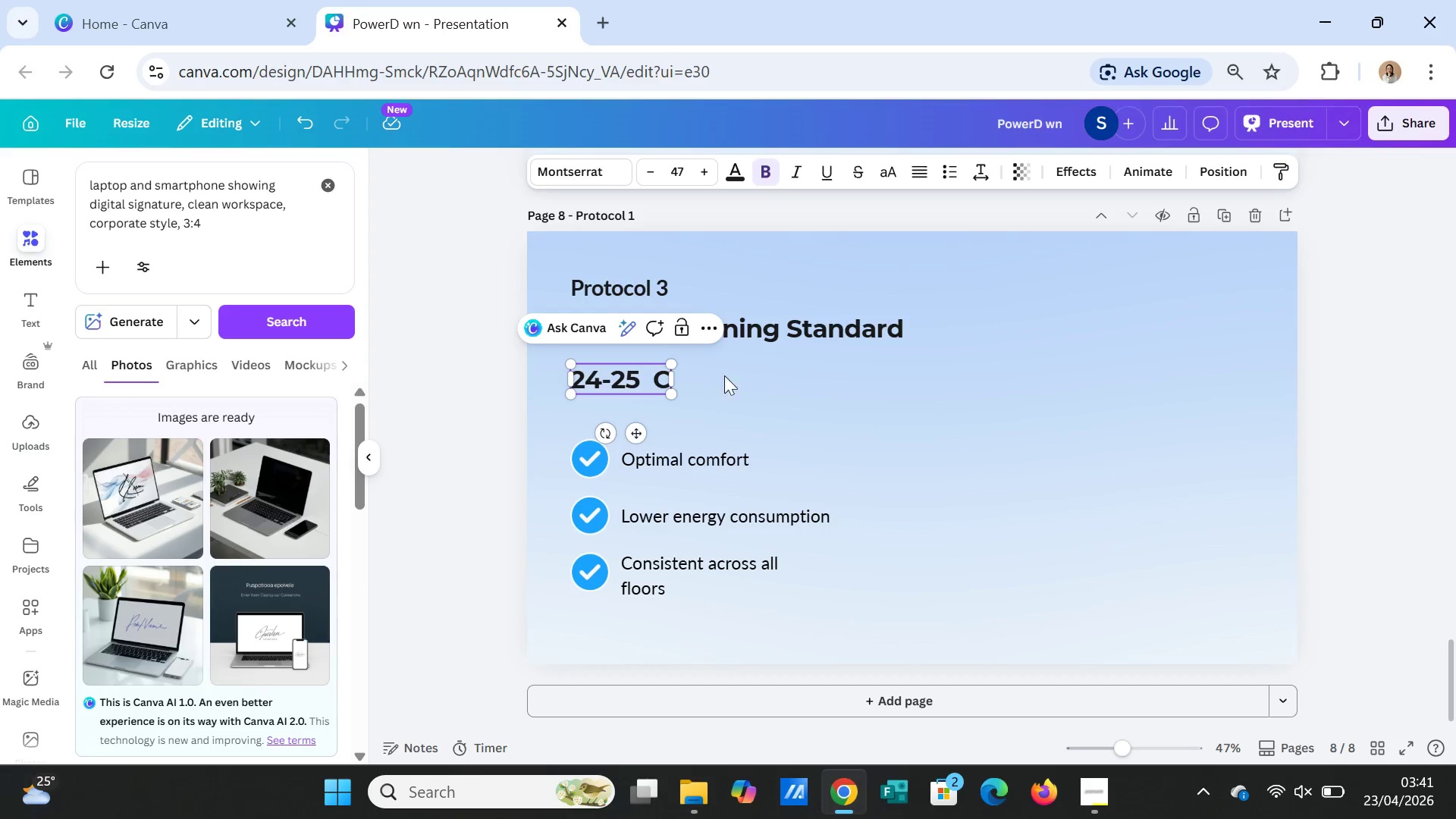 
left_click([864, 394])
 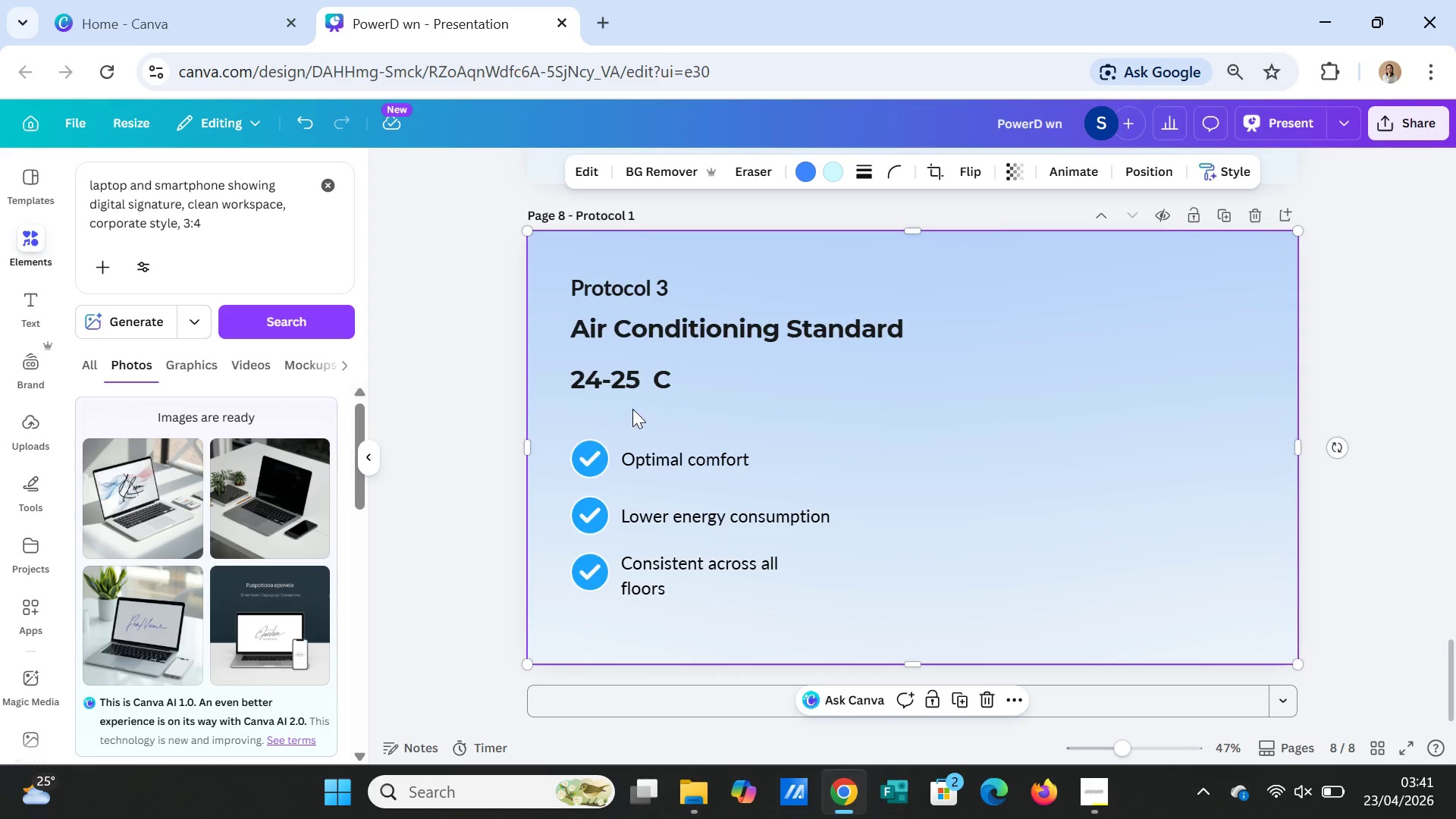 
left_click([634, 384])
 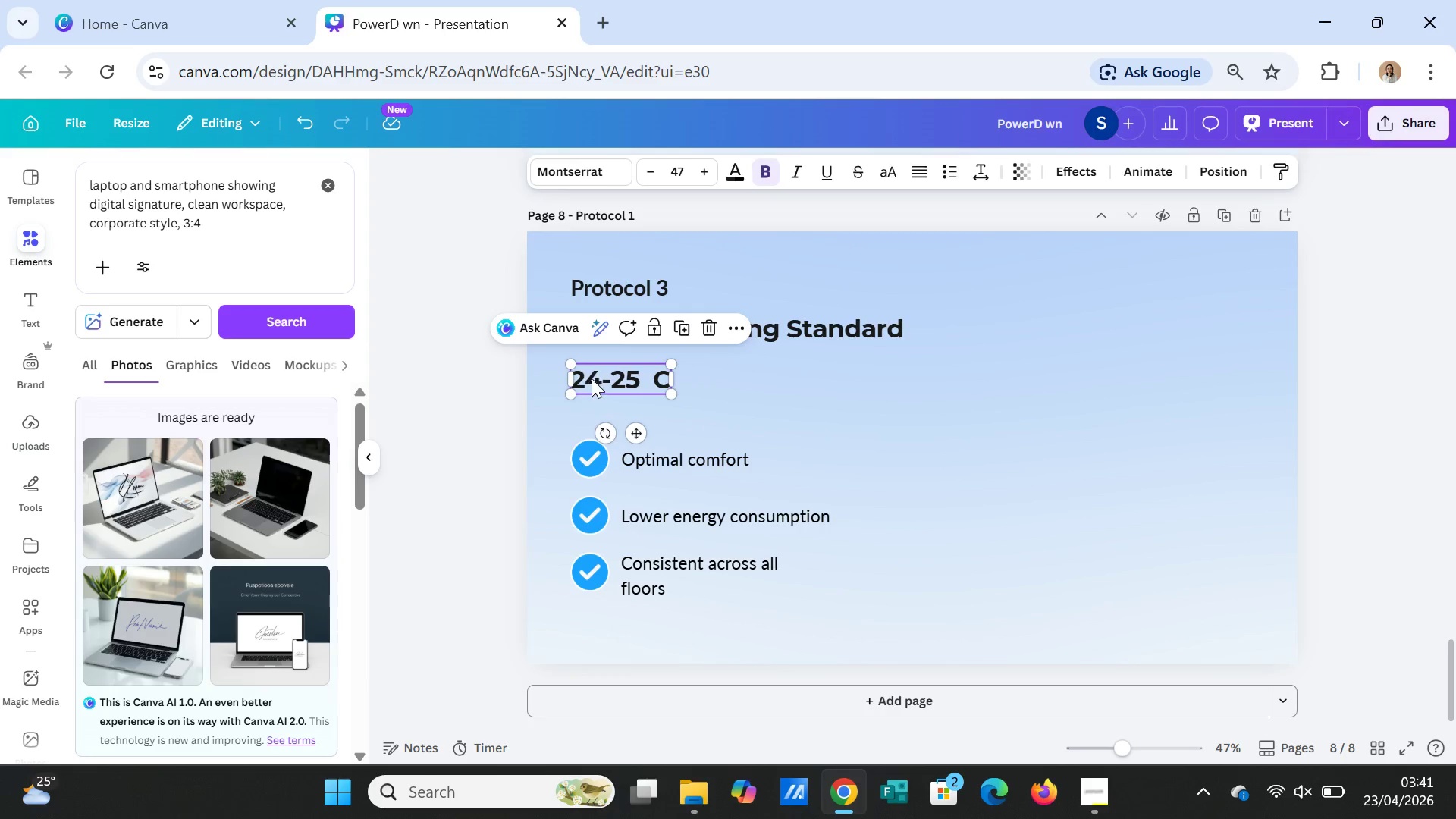 
key(Control+C)
 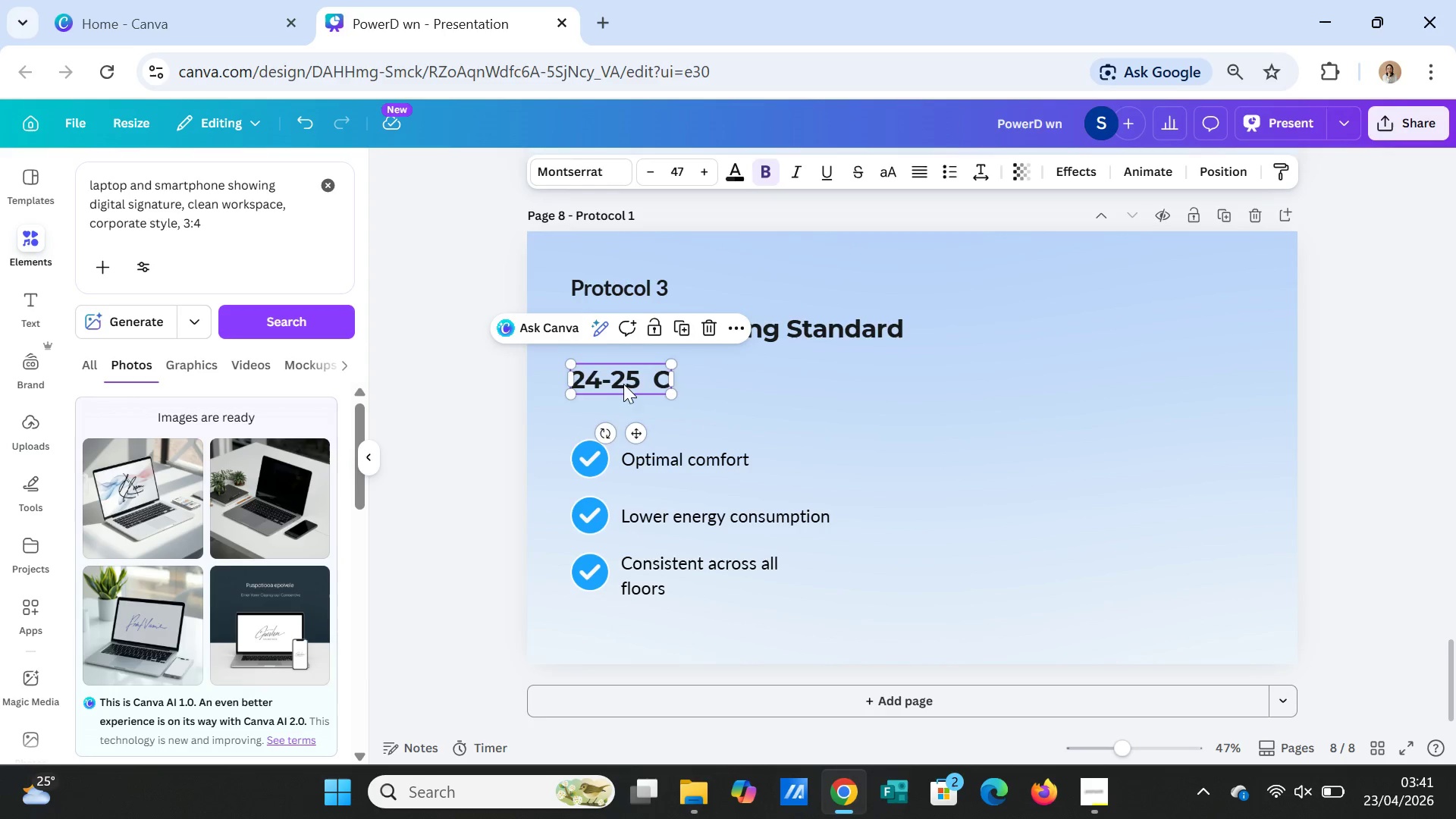 
key(Control+V)
 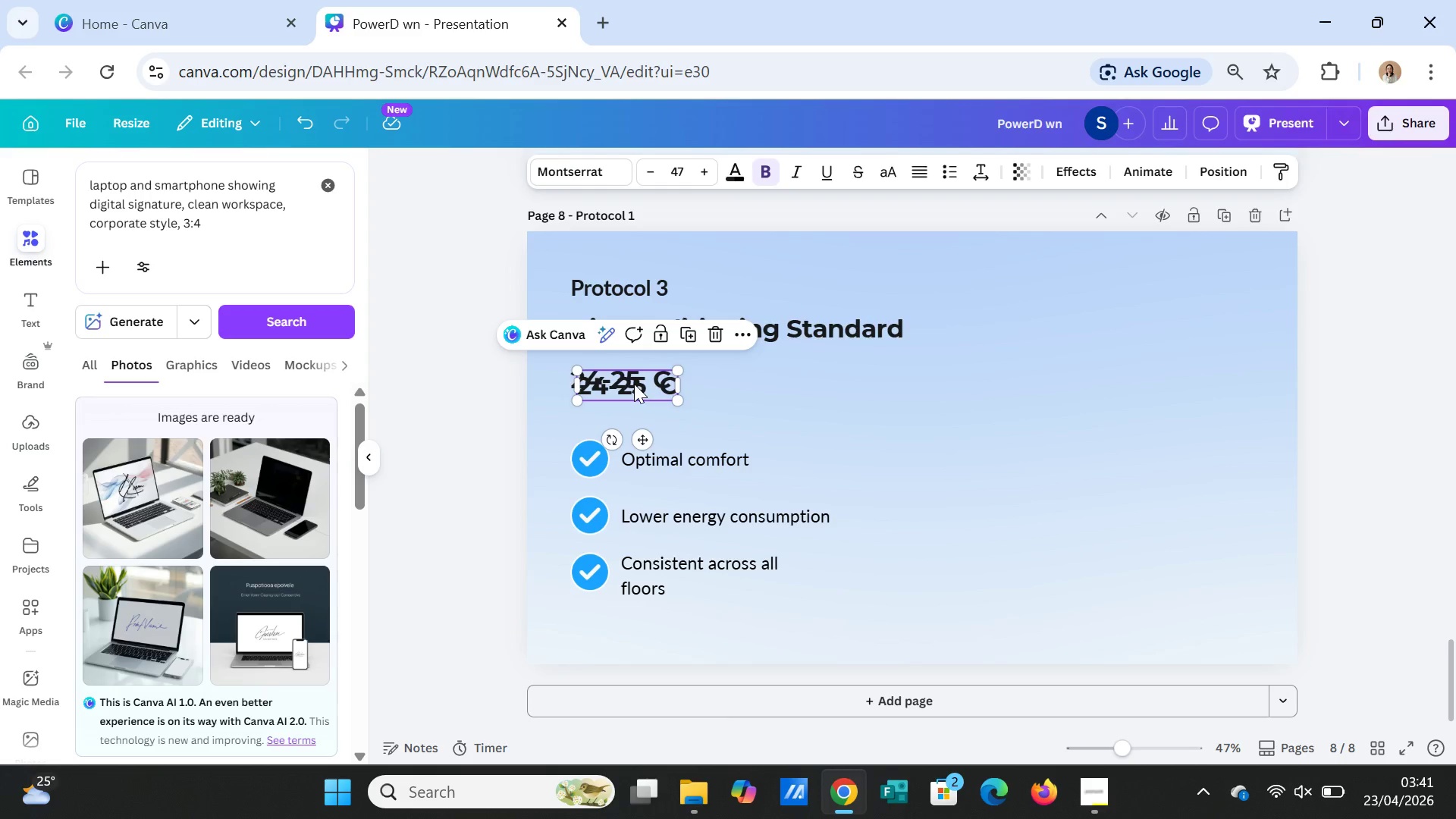 
left_click_drag(start_coordinate=[634, 384], to_coordinate=[827, 392])
 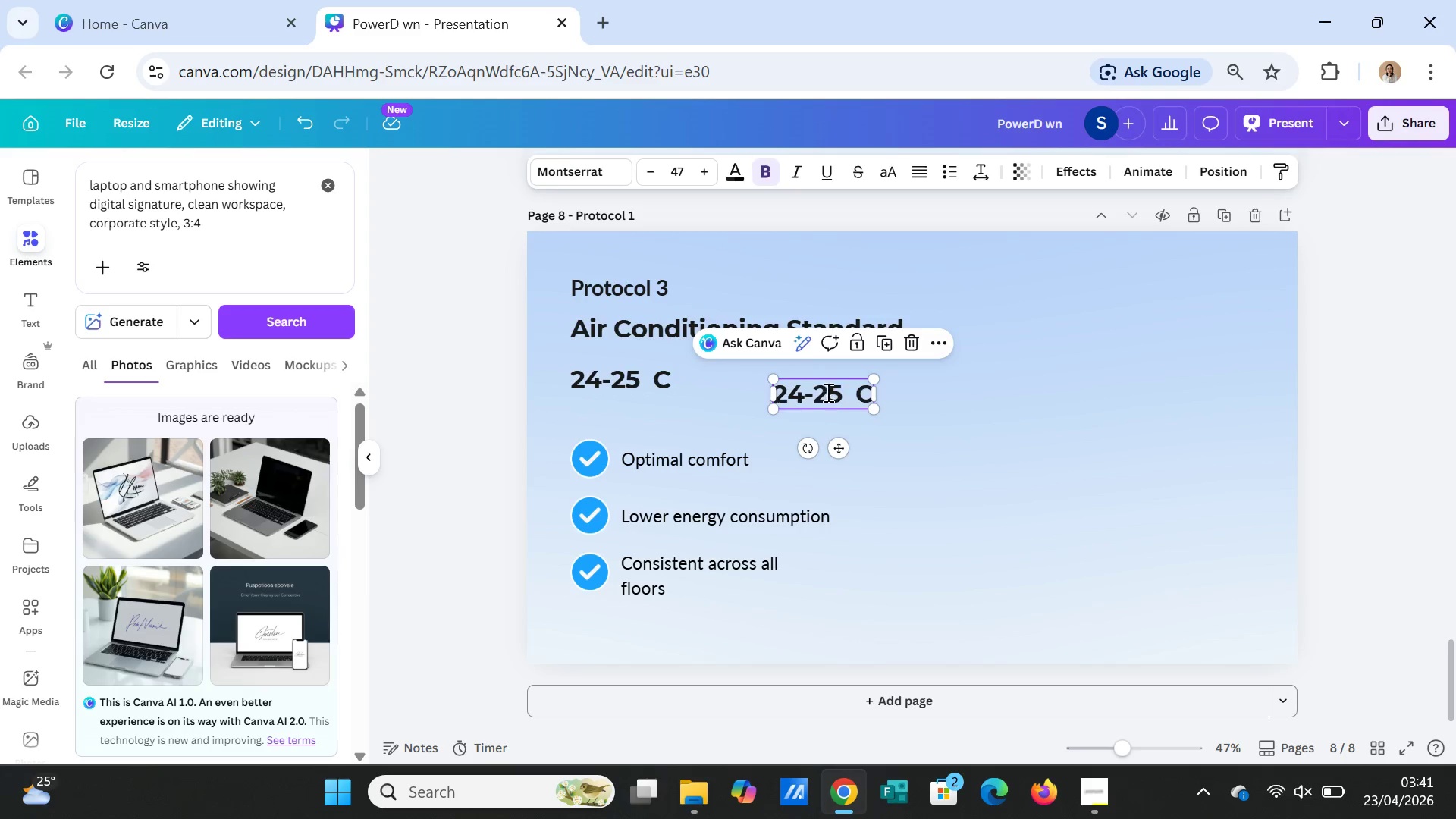 
double_click([827, 392])
 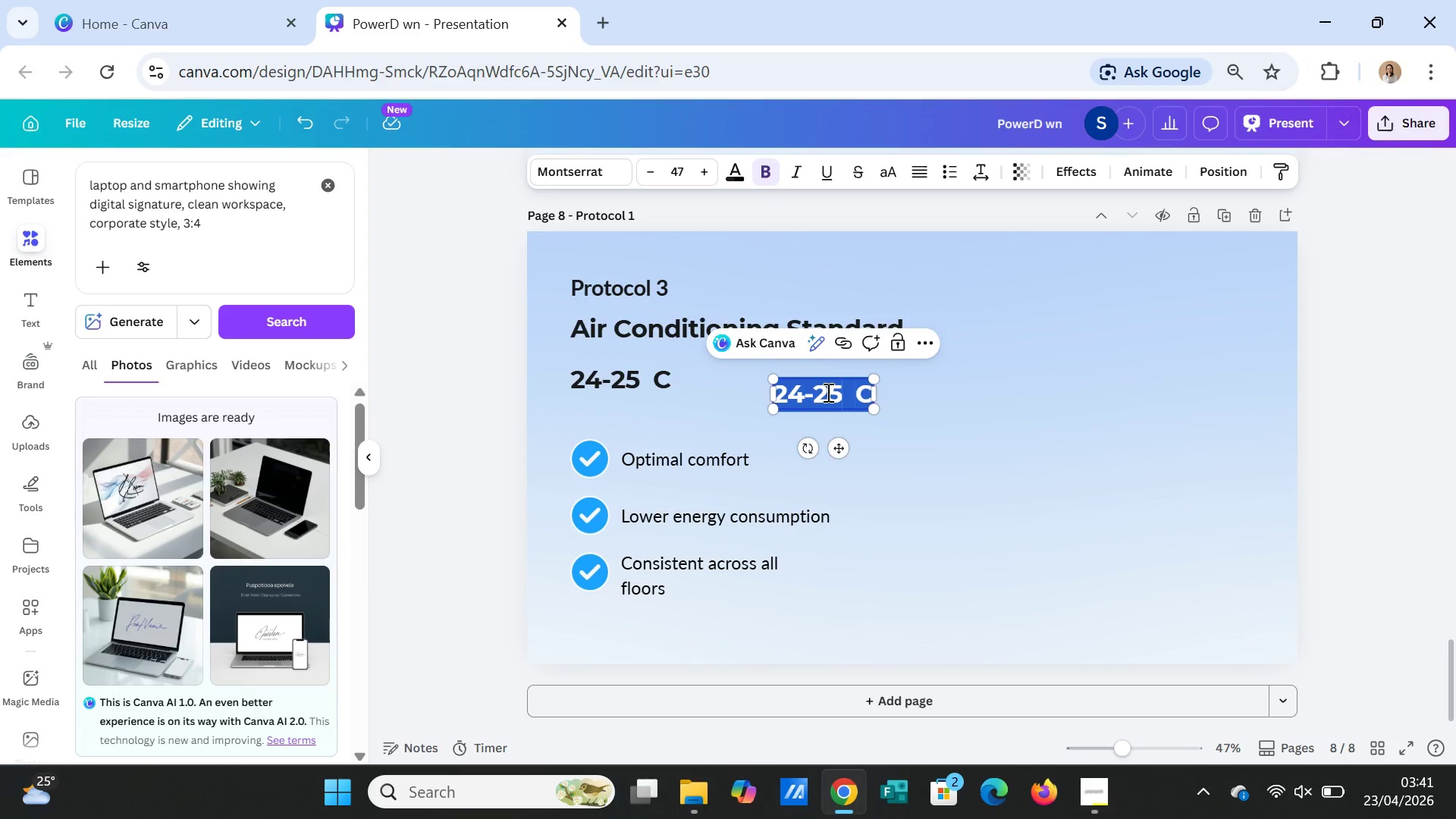 
key(0)
 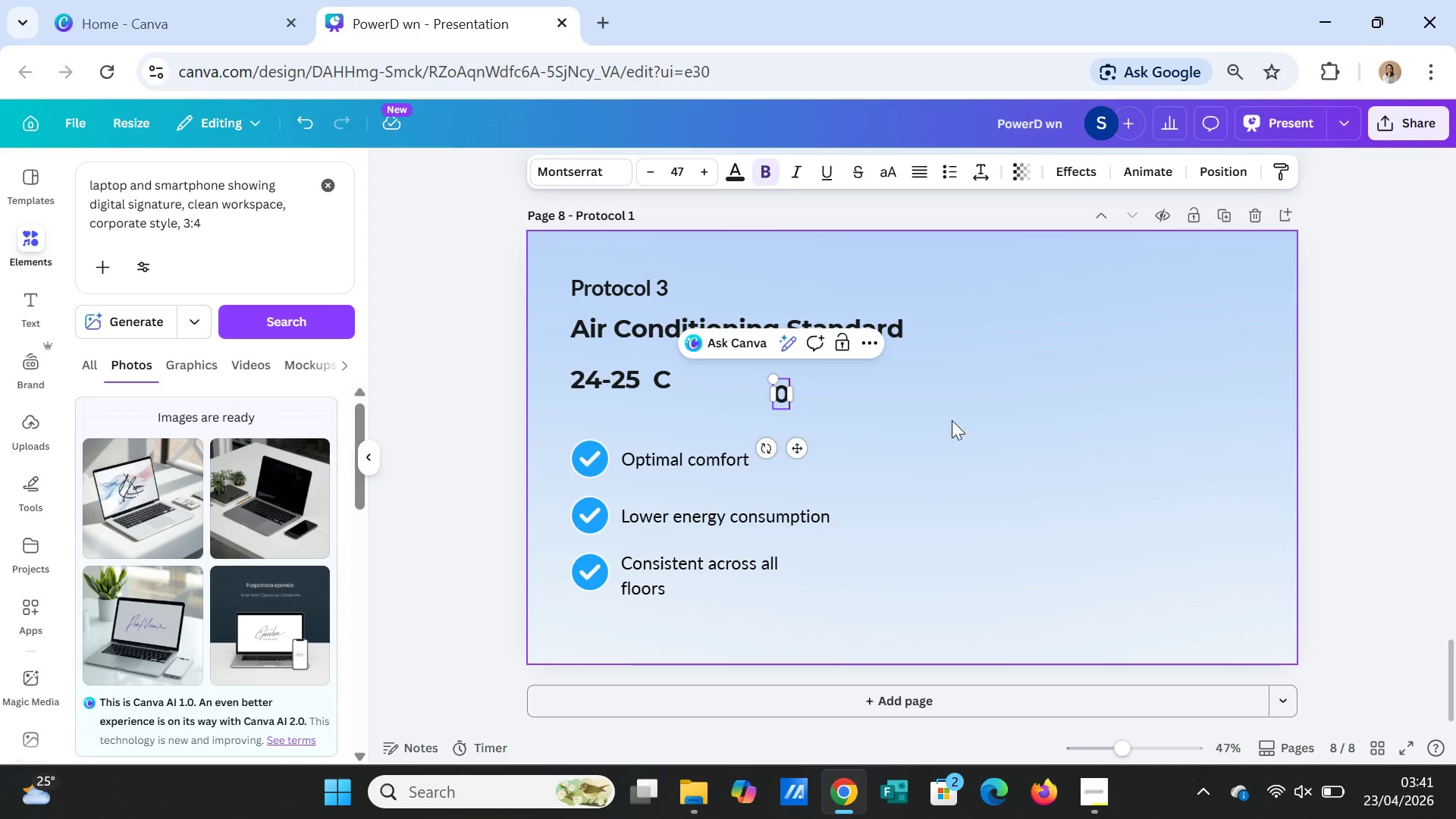 
left_click([952, 420])
 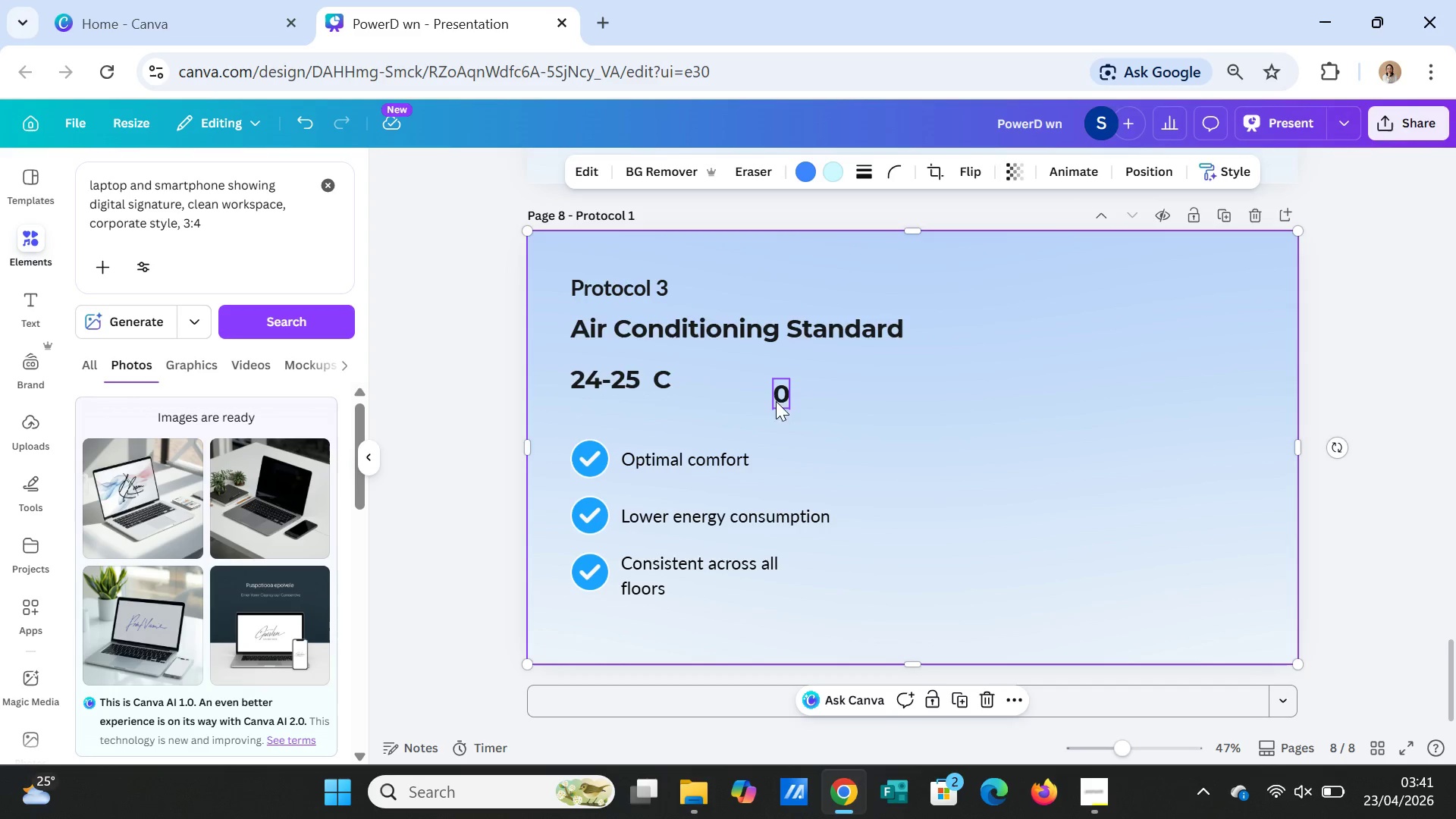 
left_click([783, 397])
 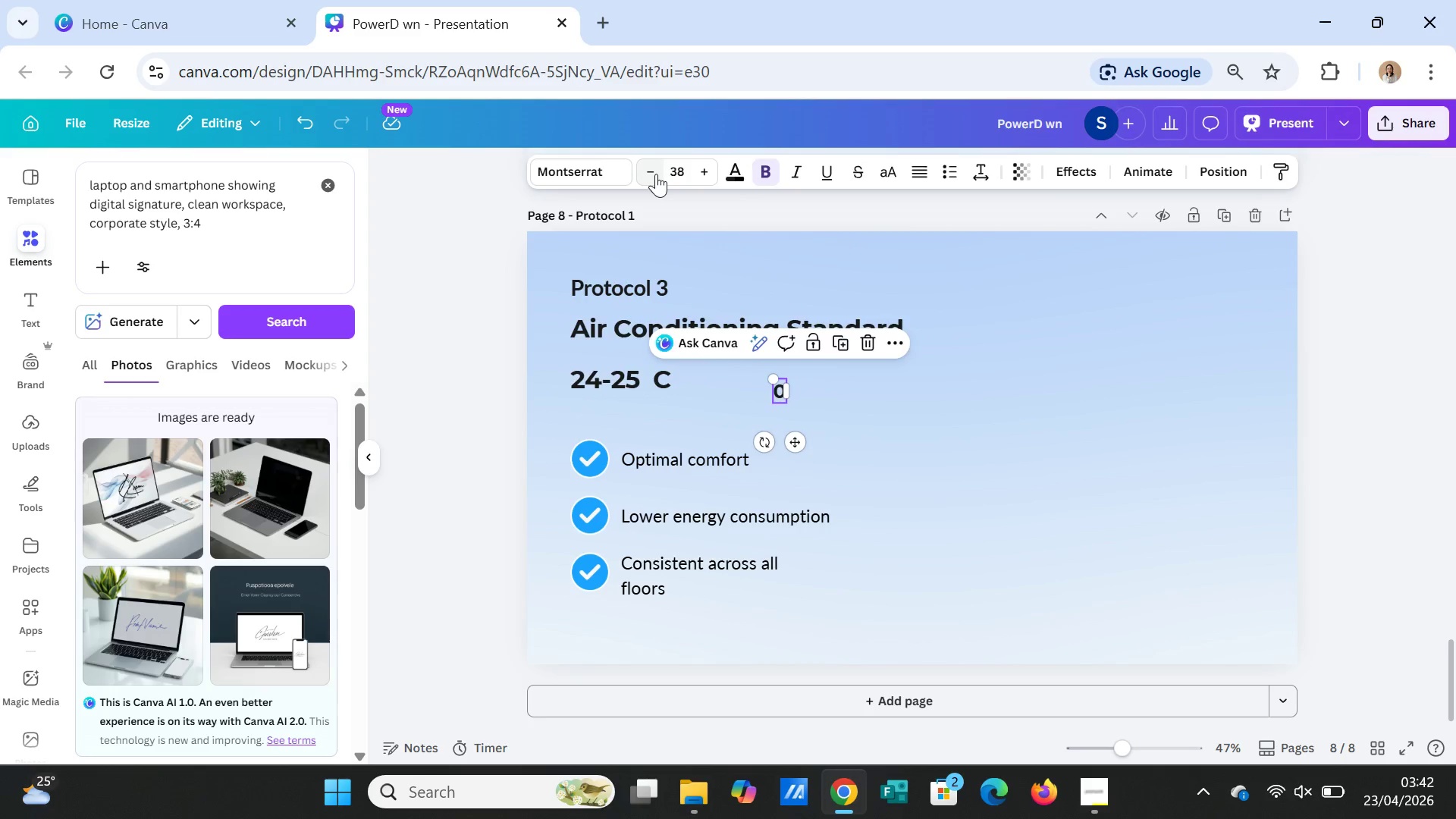 
left_click([656, 174])
 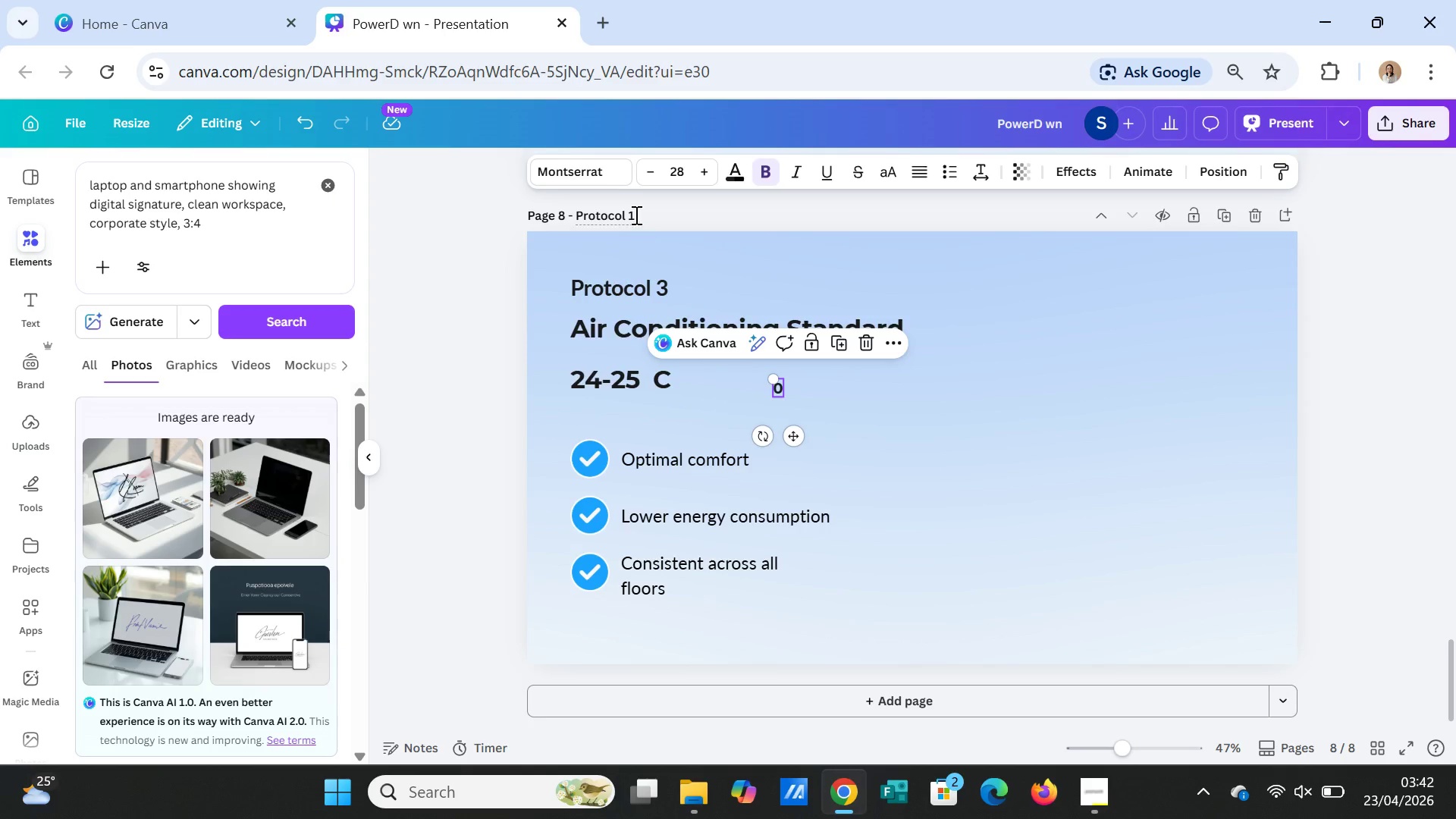 
double_click([650, 172])
 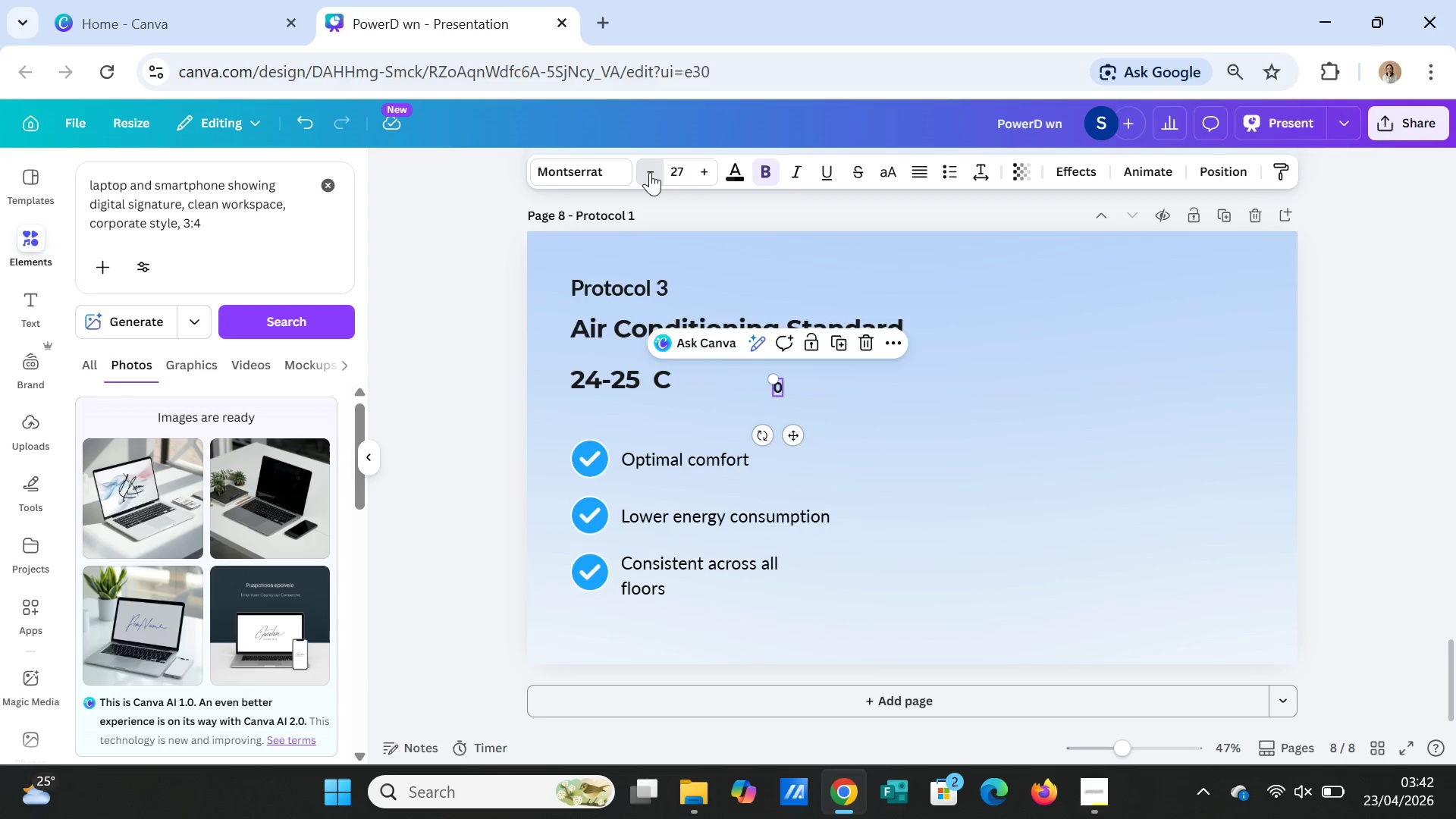 
triple_click([650, 172])
 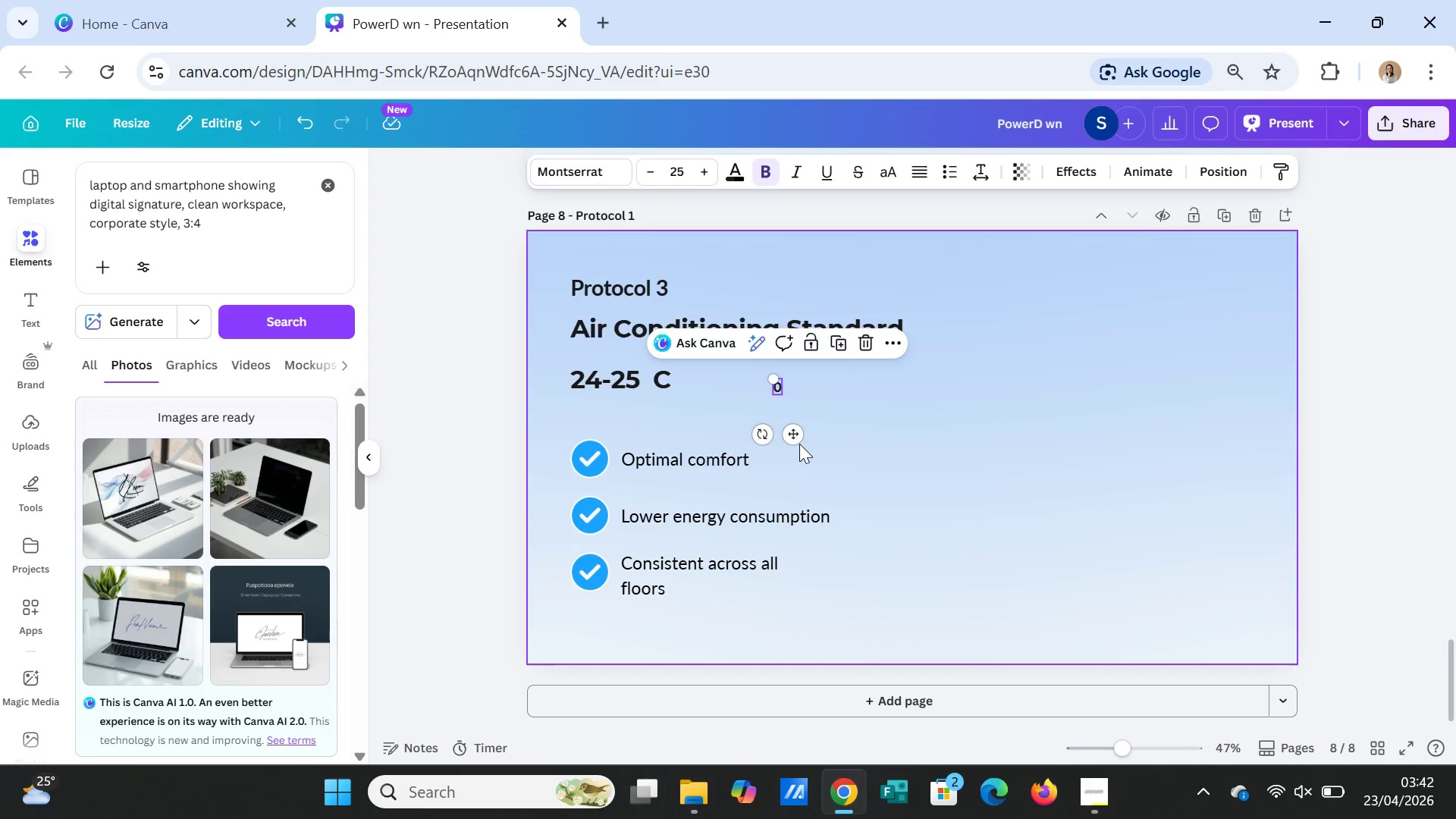 
left_click_drag(start_coordinate=[797, 428], to_coordinate=[664, 416])
 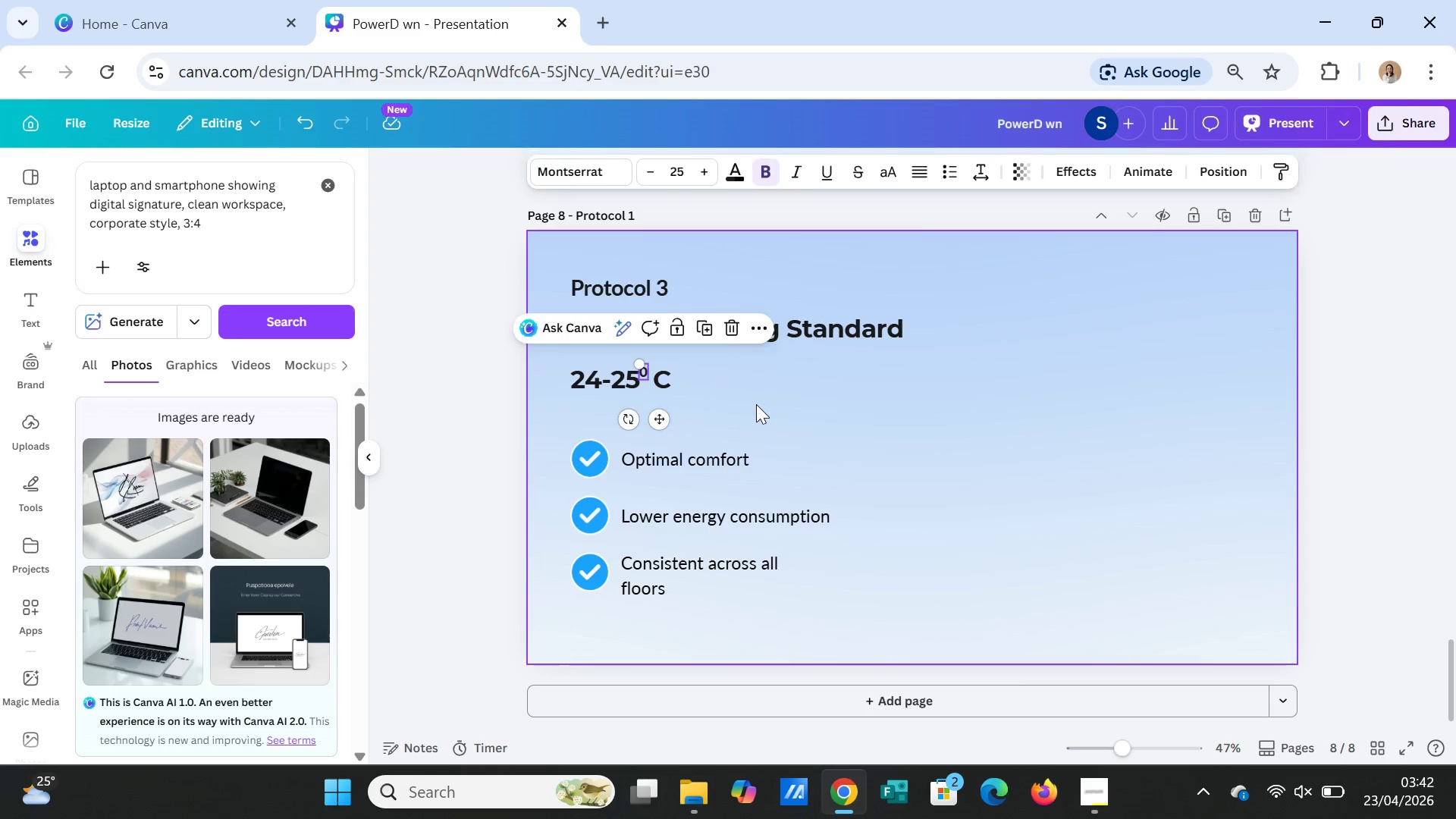 
left_click([756, 404])
 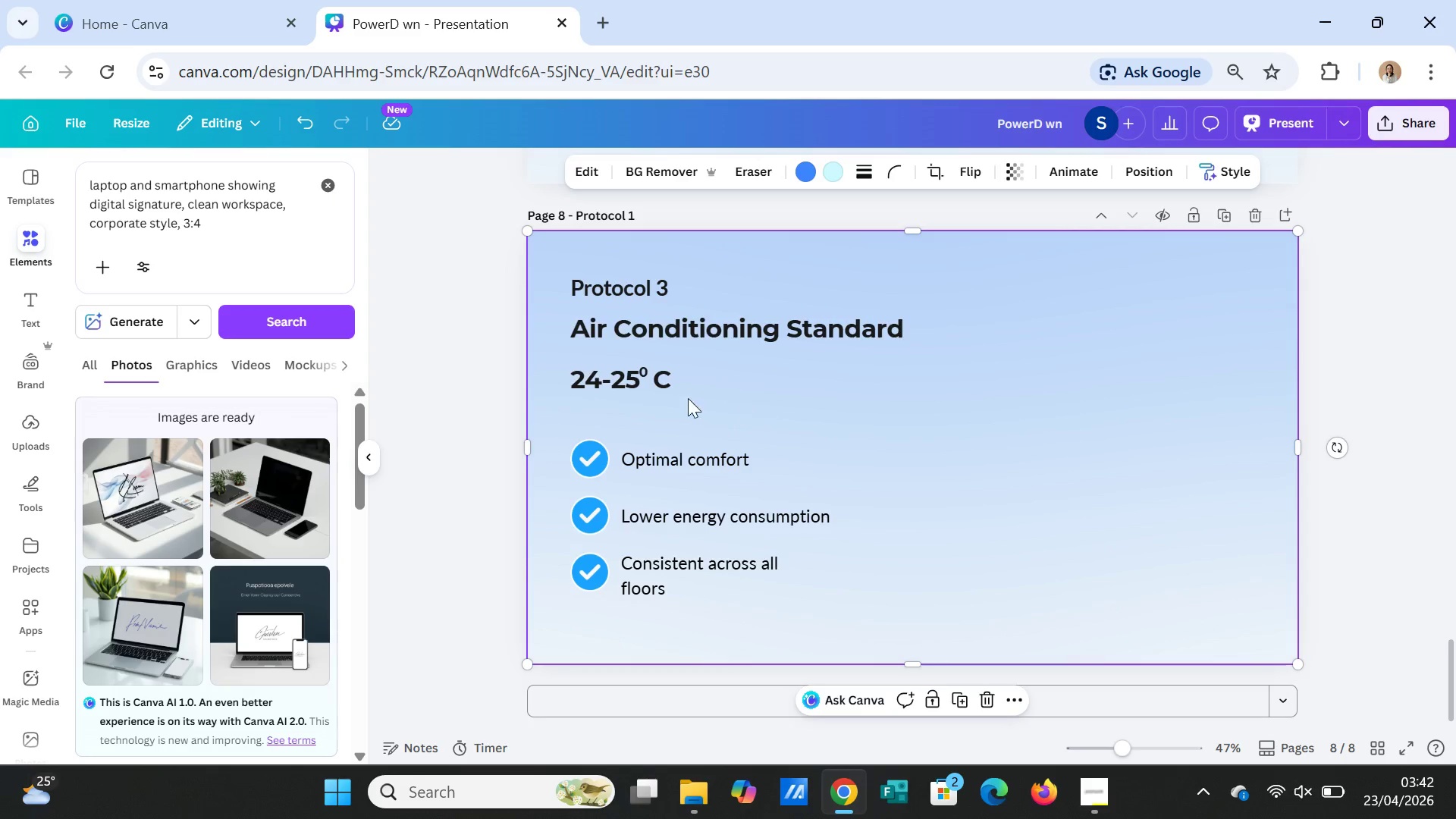 
left_click([653, 387])
 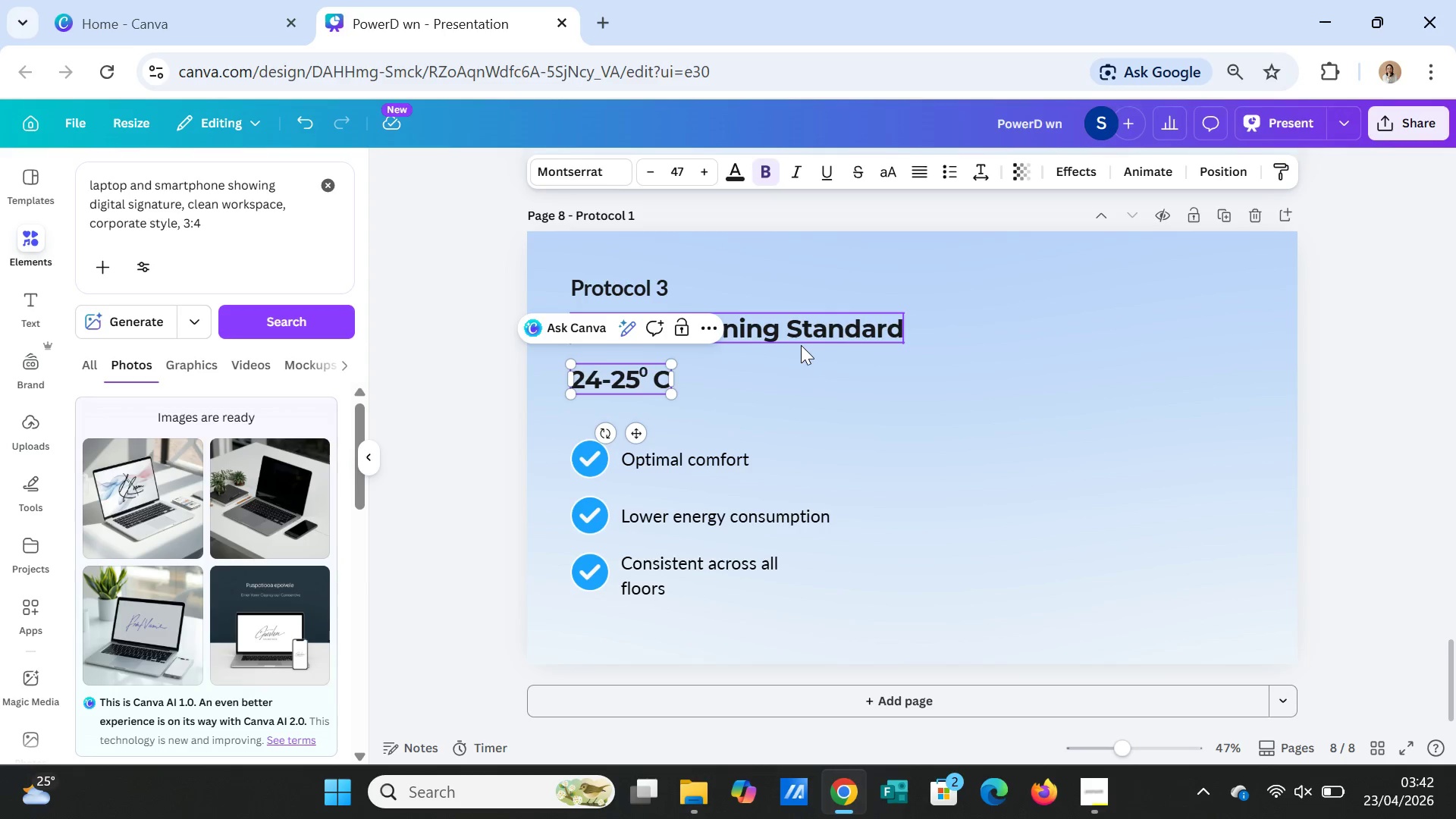 
key(Backspace)
 